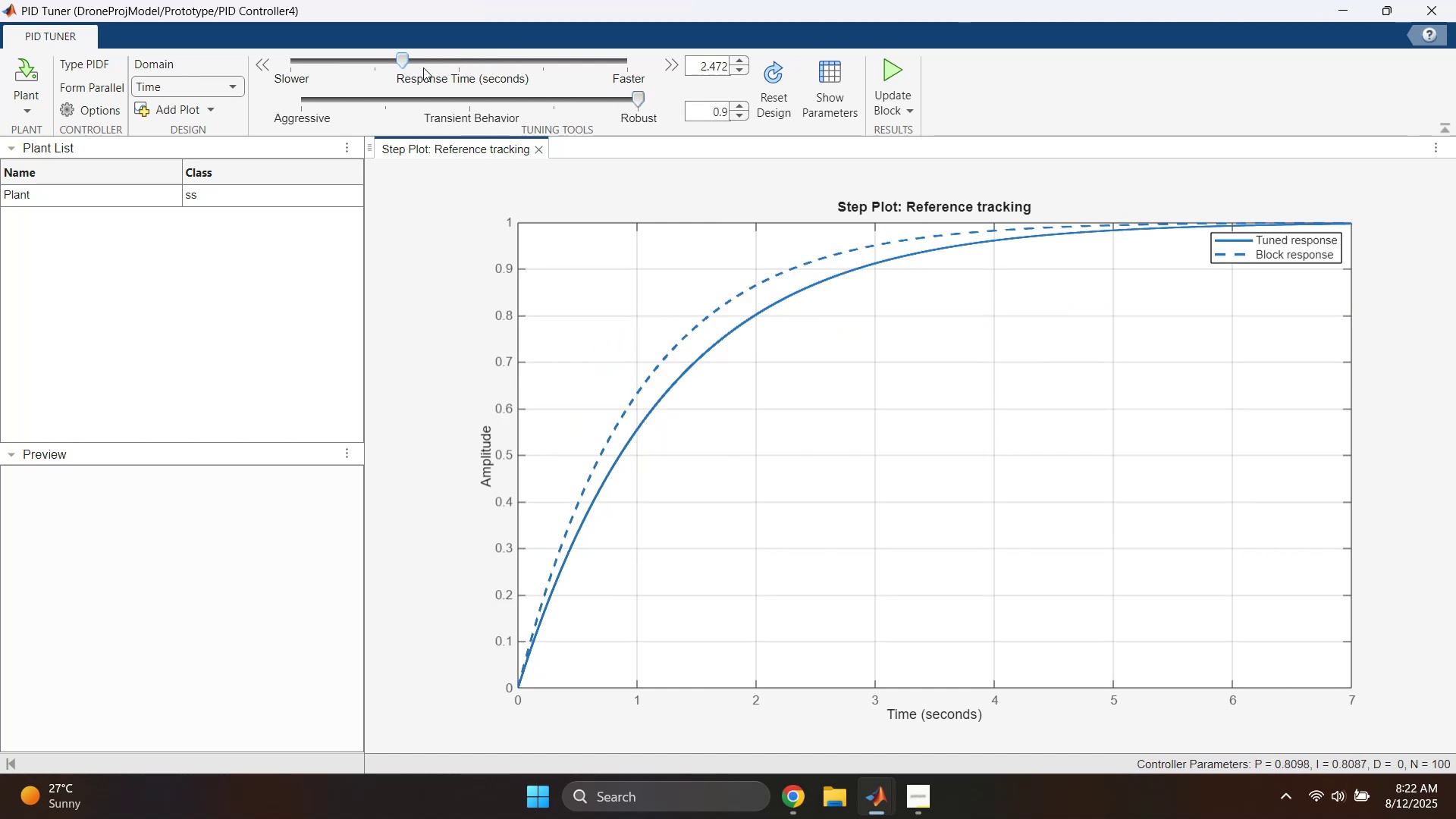 
left_click_drag(start_coordinate=[400, 58], to_coordinate=[437, 61])
 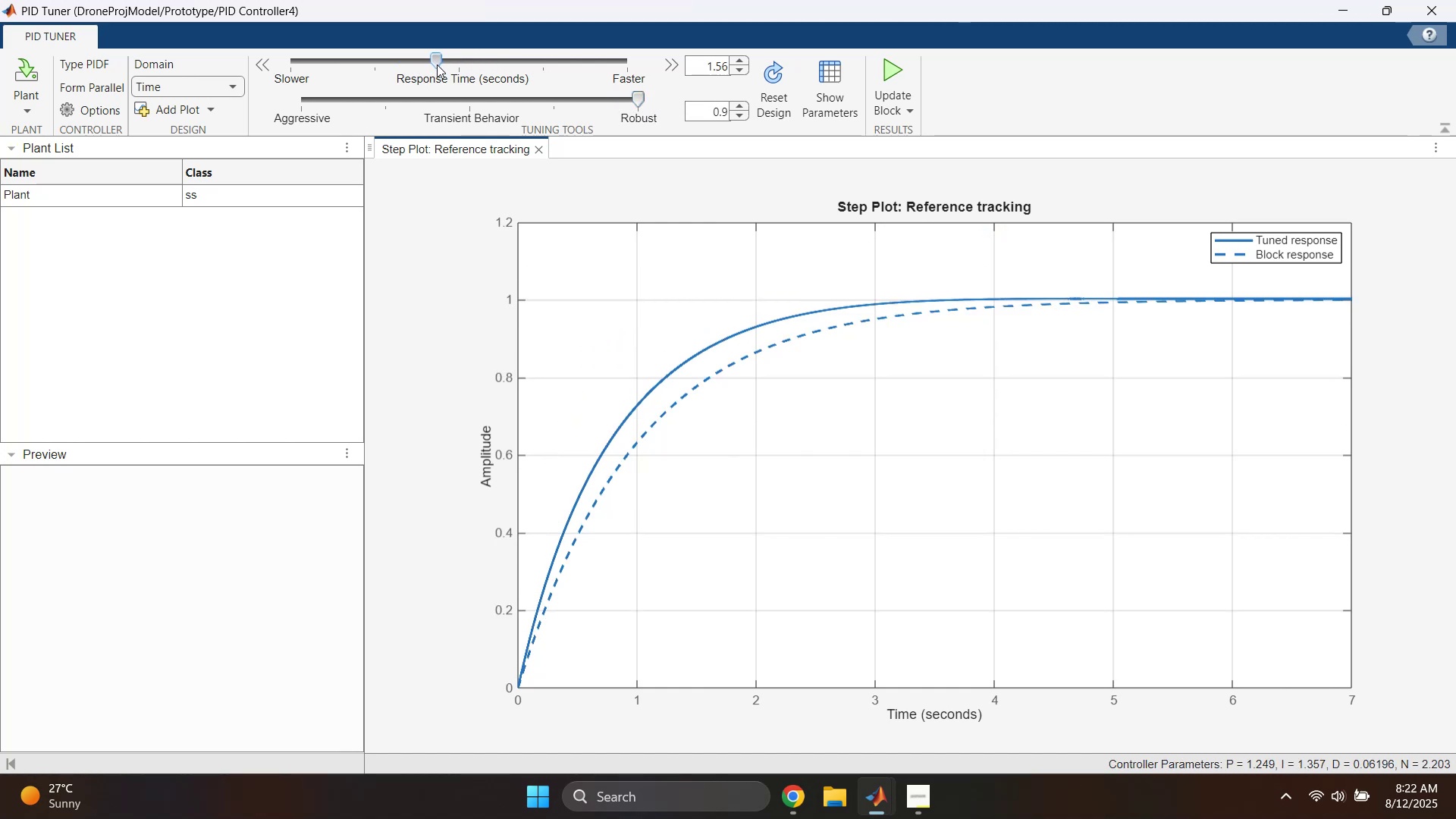 
left_click_drag(start_coordinate=[437, 64], to_coordinate=[469, 64])
 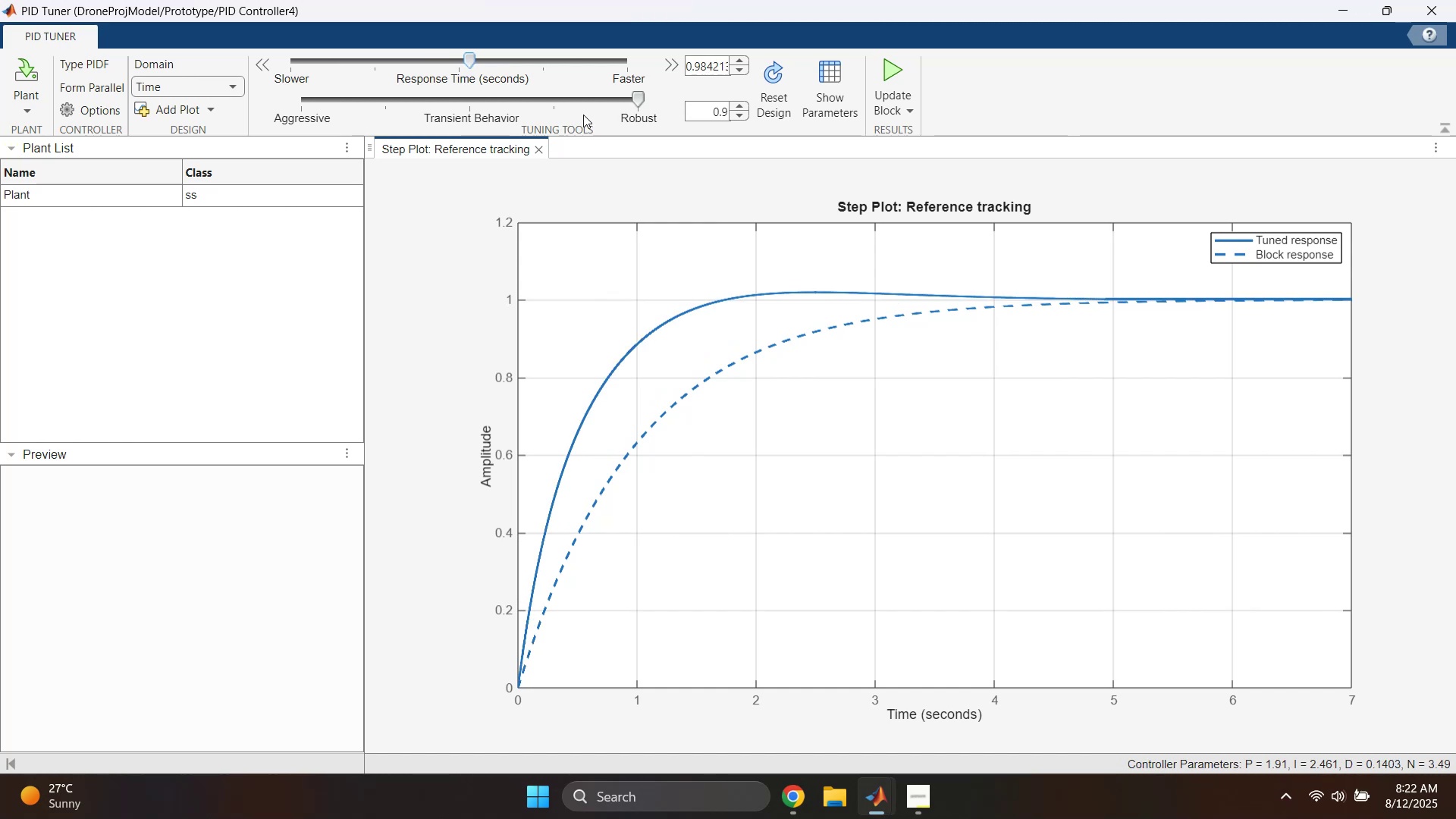 
left_click_drag(start_coordinate=[639, 103], to_coordinate=[690, 105])
 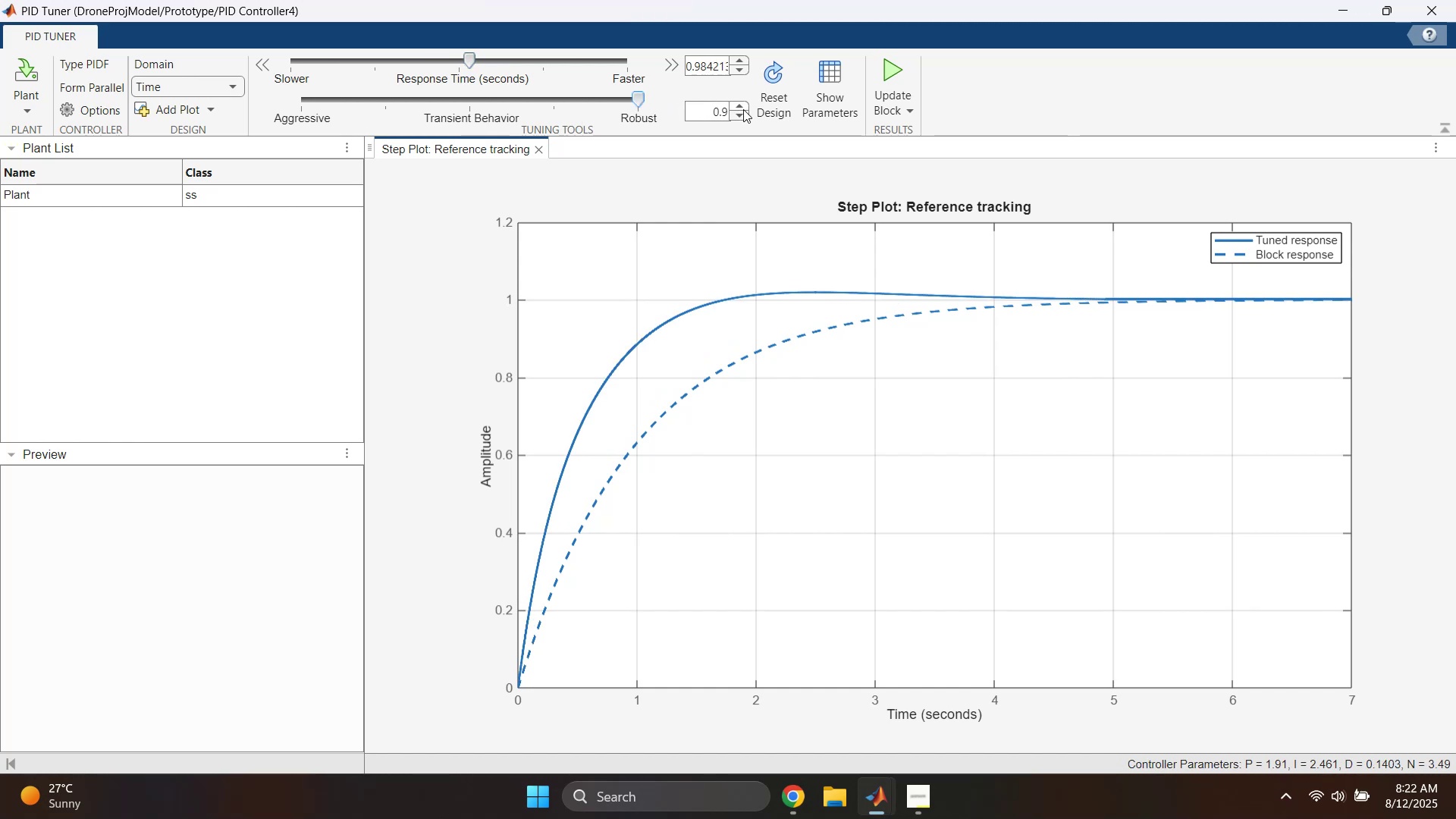 
left_click([742, 107])
 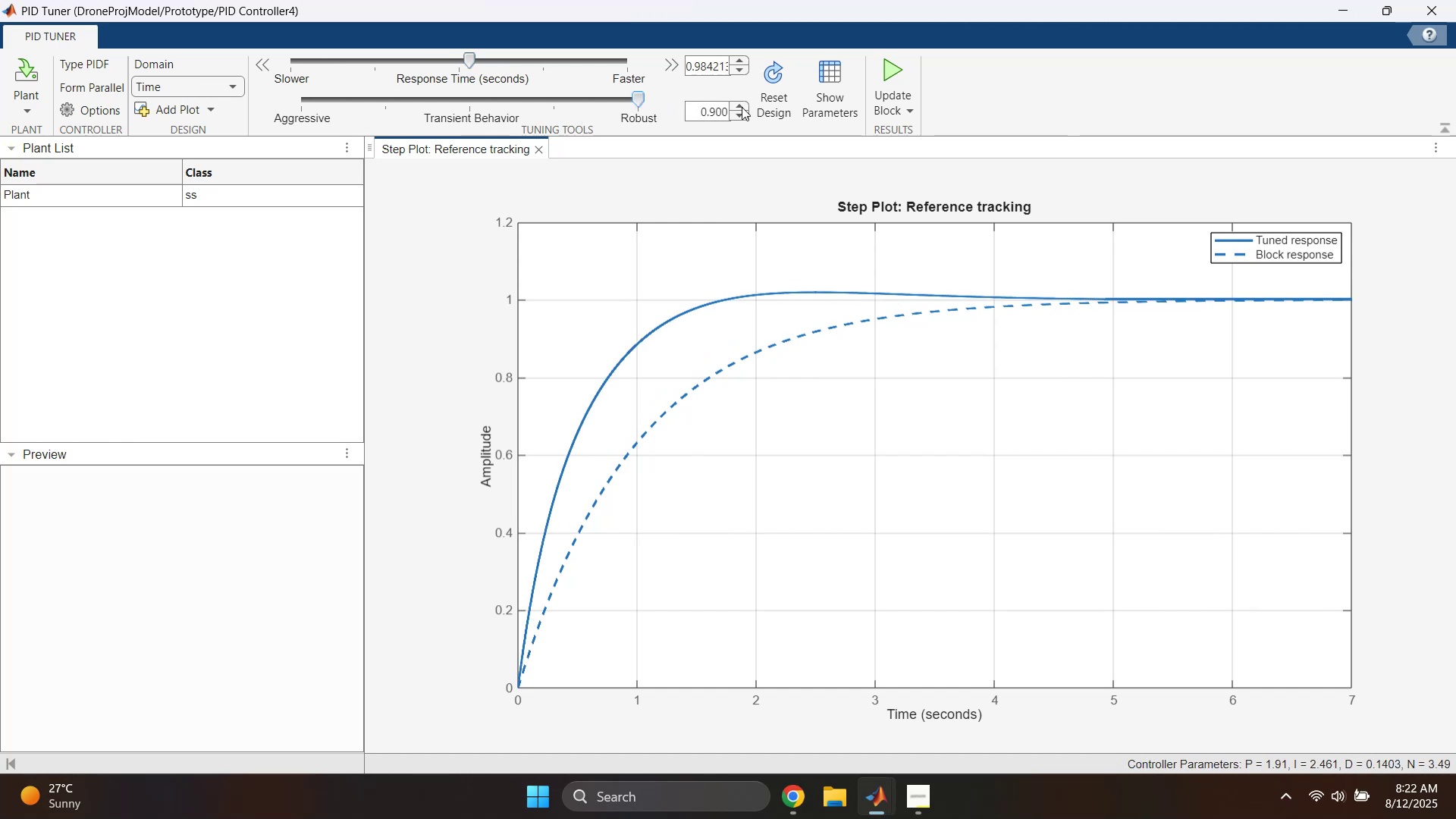 
left_click([742, 107])
 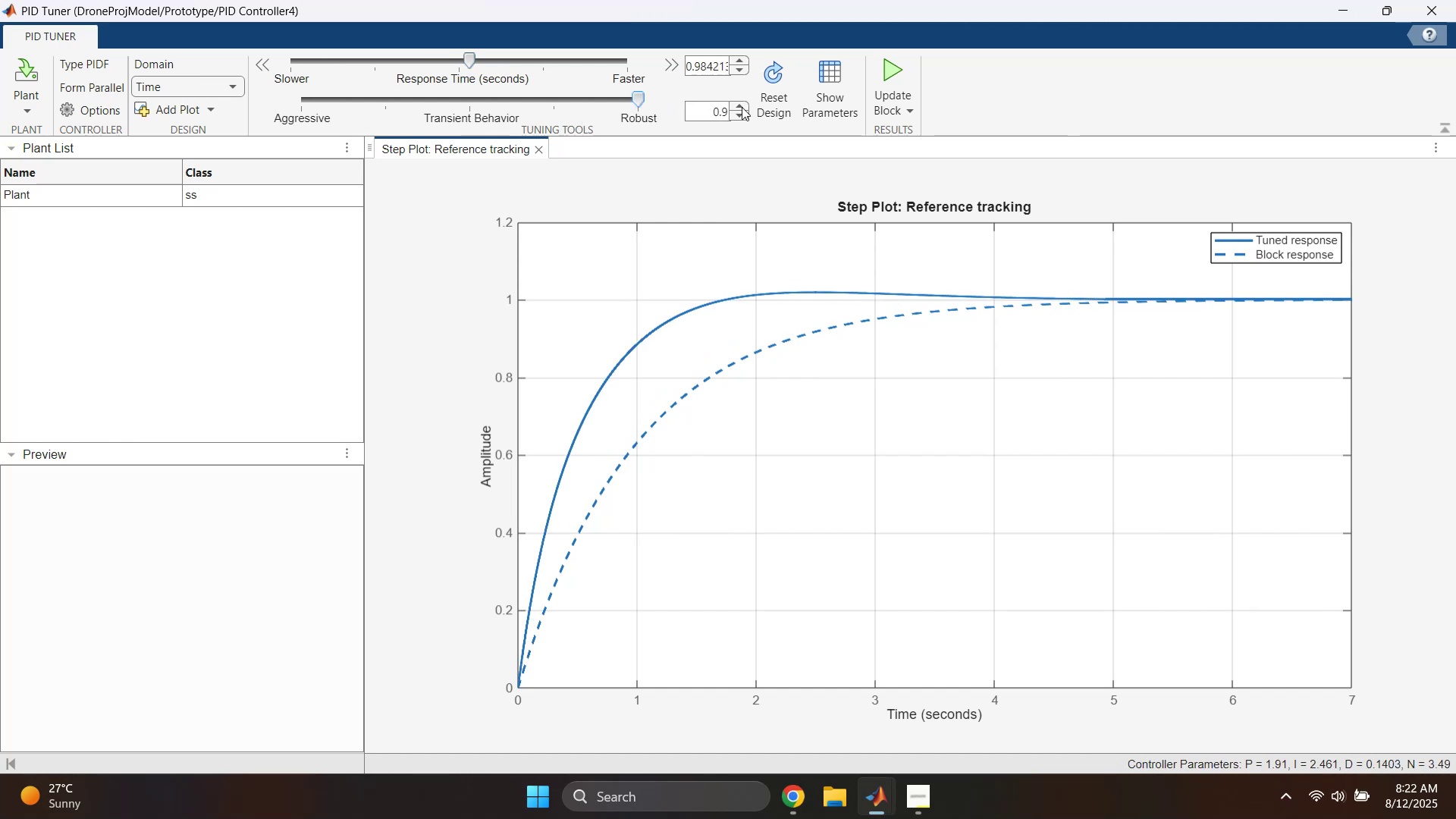 
left_click([742, 107])
 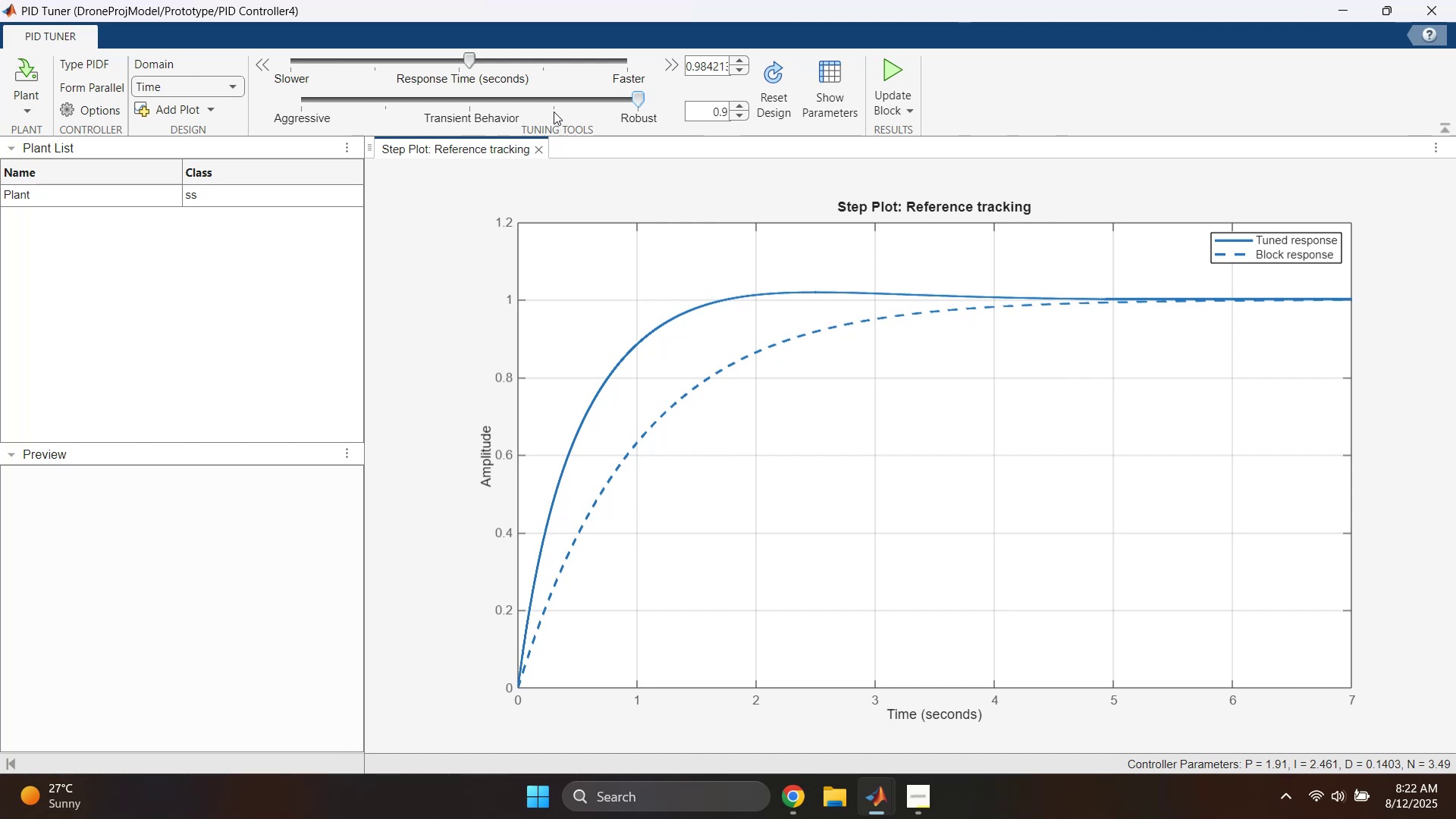 
wait(7.32)
 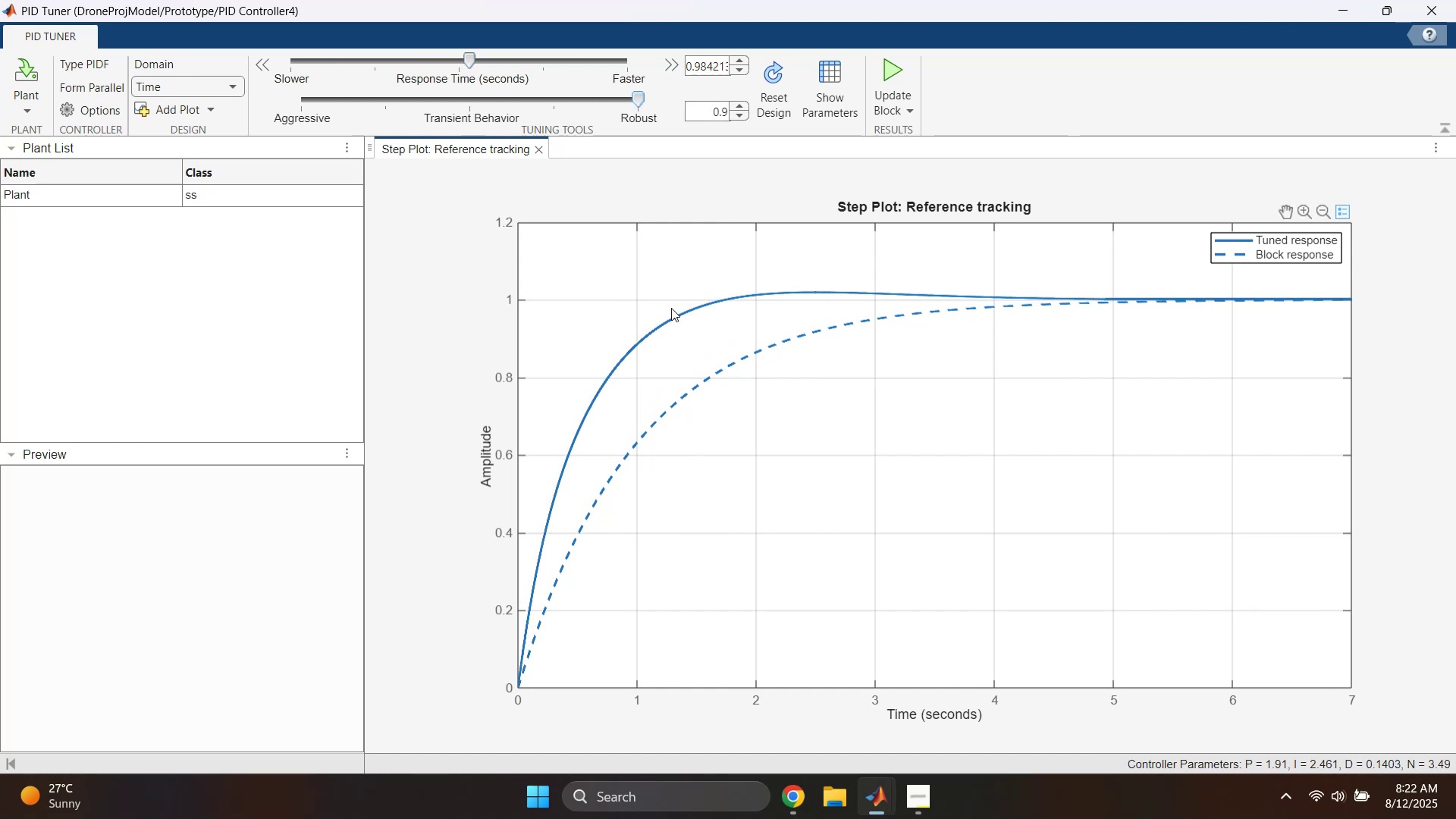 
left_click([670, 65])
 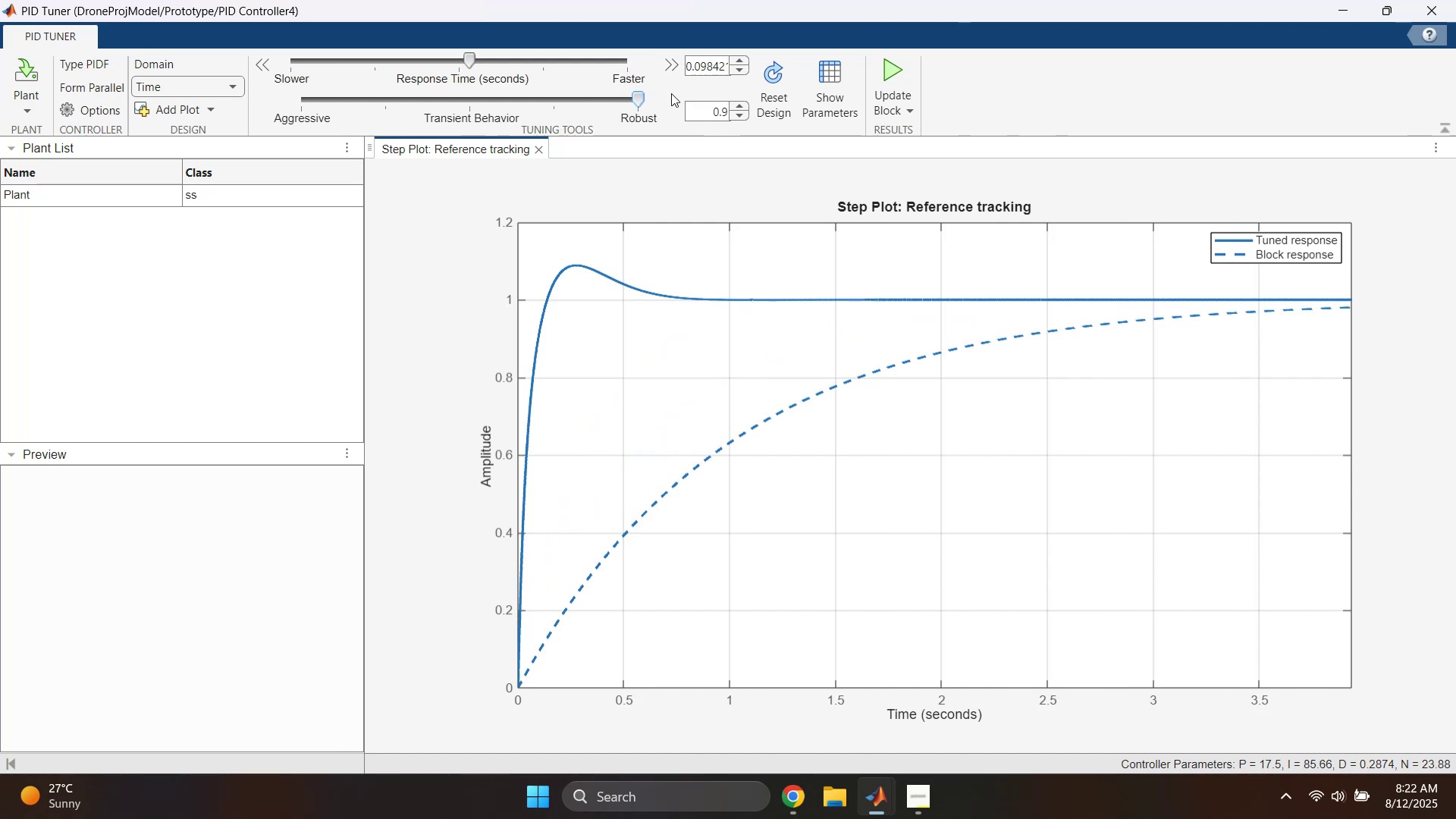 
mouse_move([664, 83])
 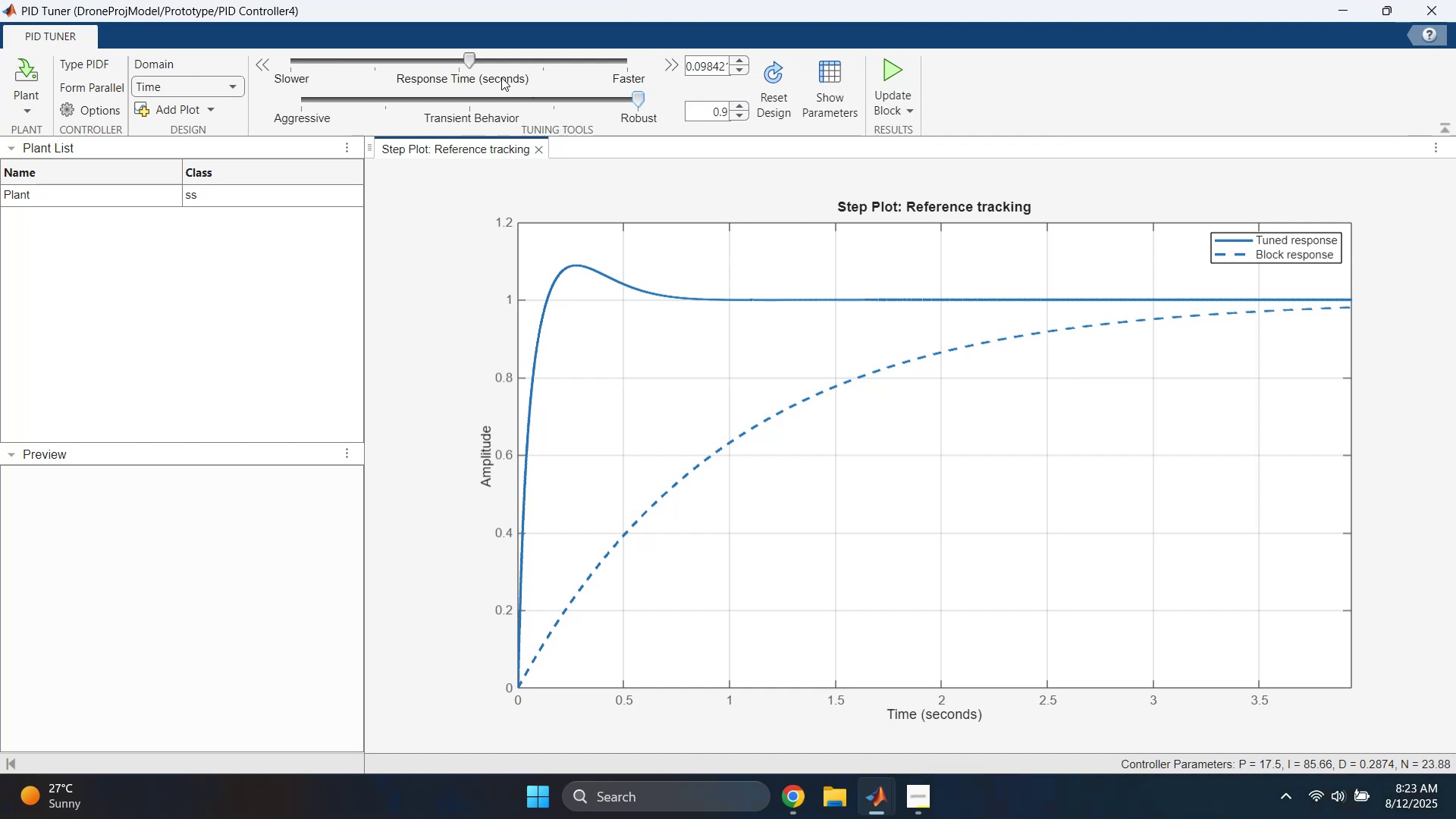 
left_click_drag(start_coordinate=[469, 55], to_coordinate=[433, 55])
 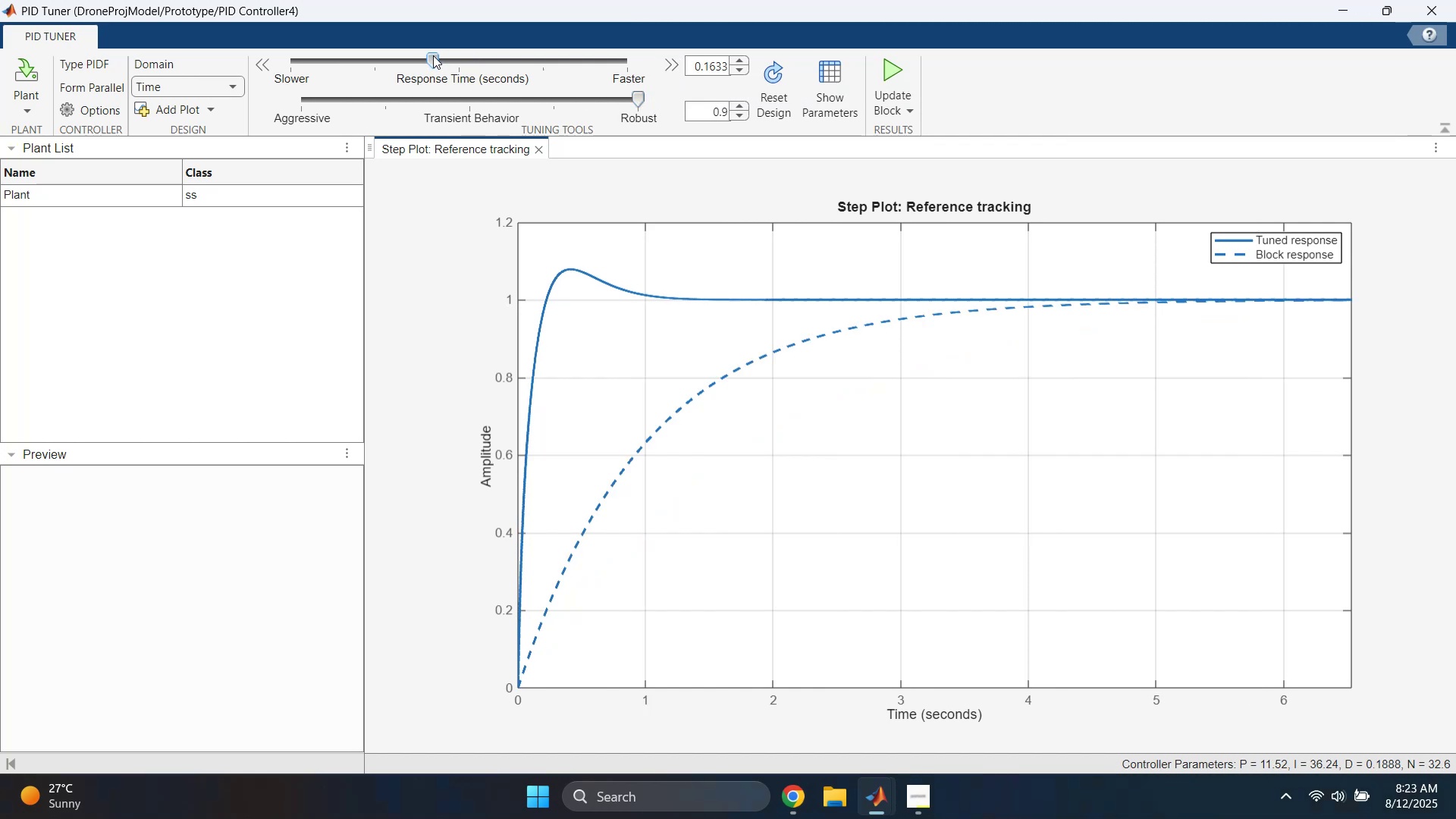 
left_click_drag(start_coordinate=[433, 55], to_coordinate=[399, 58])
 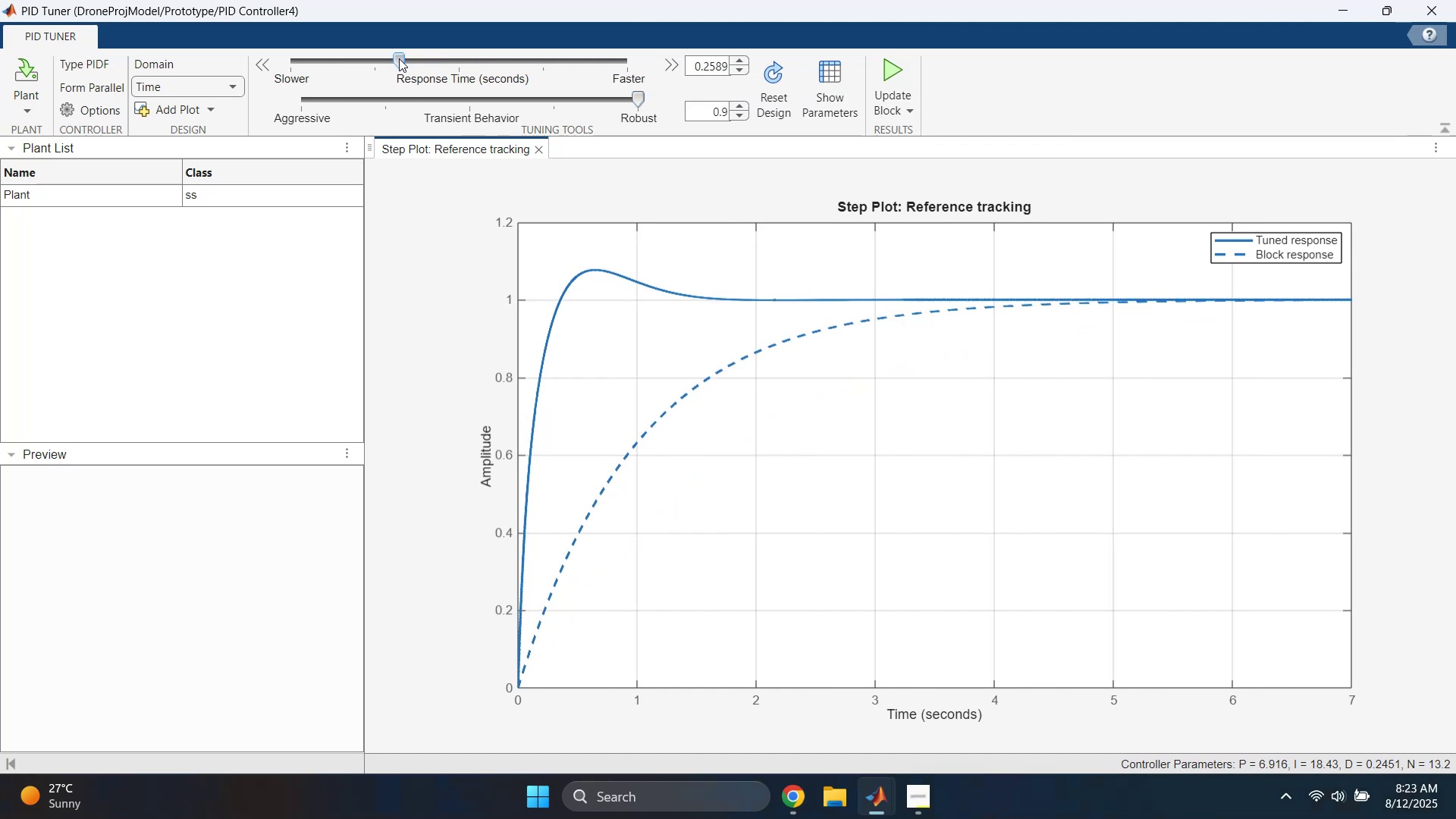 
left_click_drag(start_coordinate=[399, 58], to_coordinate=[497, 65])
 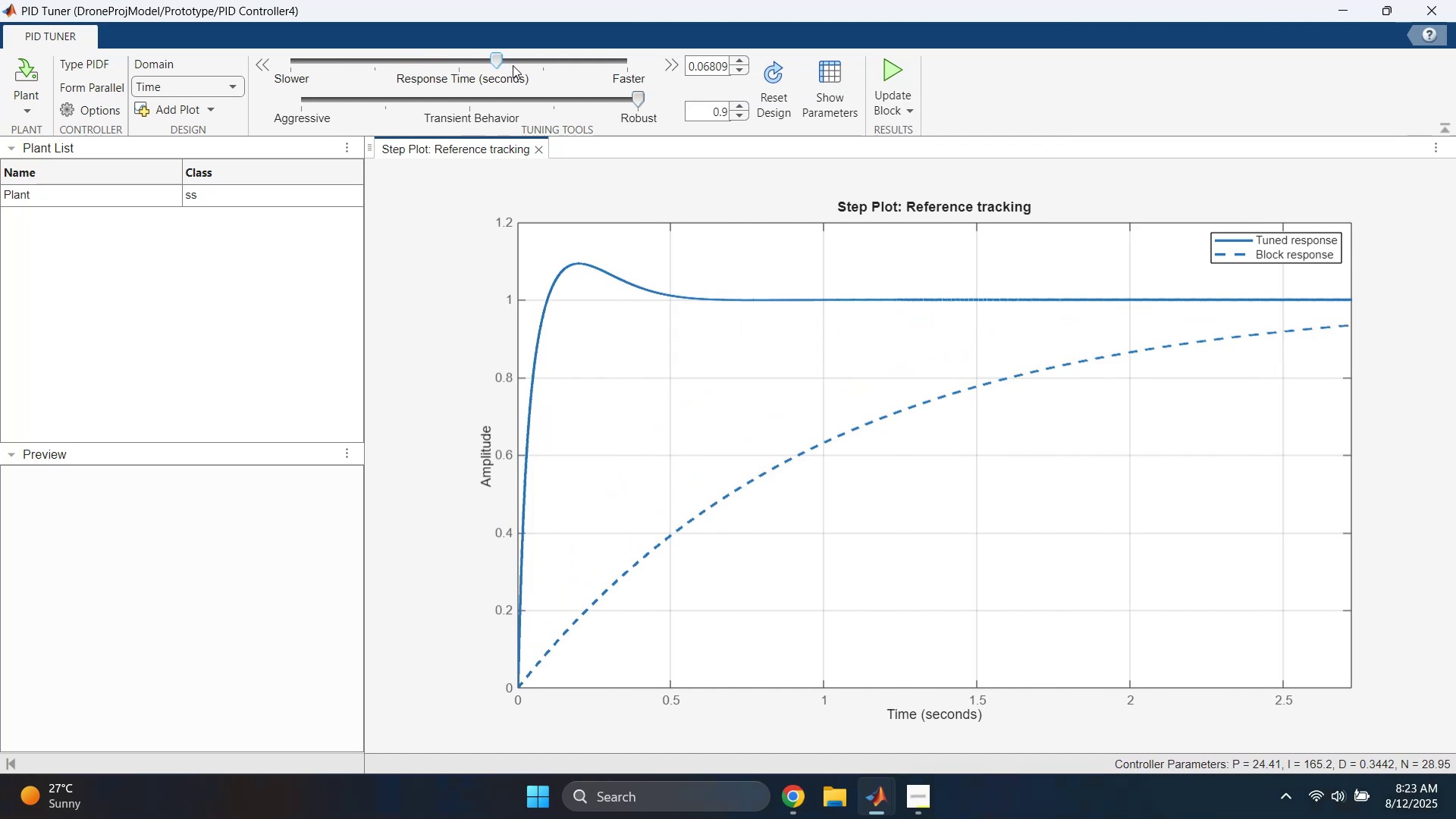 
left_click_drag(start_coordinate=[491, 62], to_coordinate=[548, 61])
 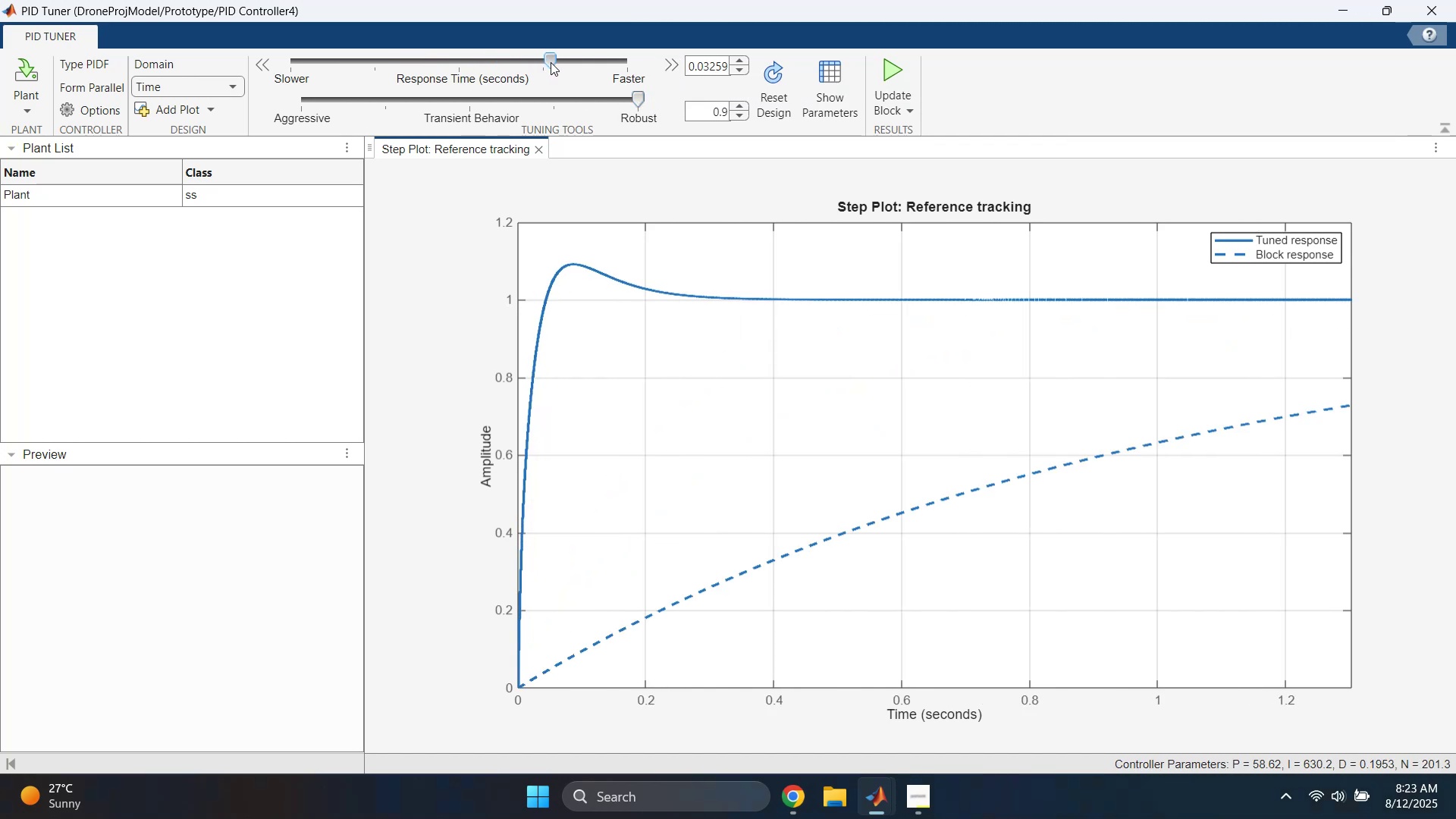 
left_click_drag(start_coordinate=[551, 62], to_coordinate=[611, 64])
 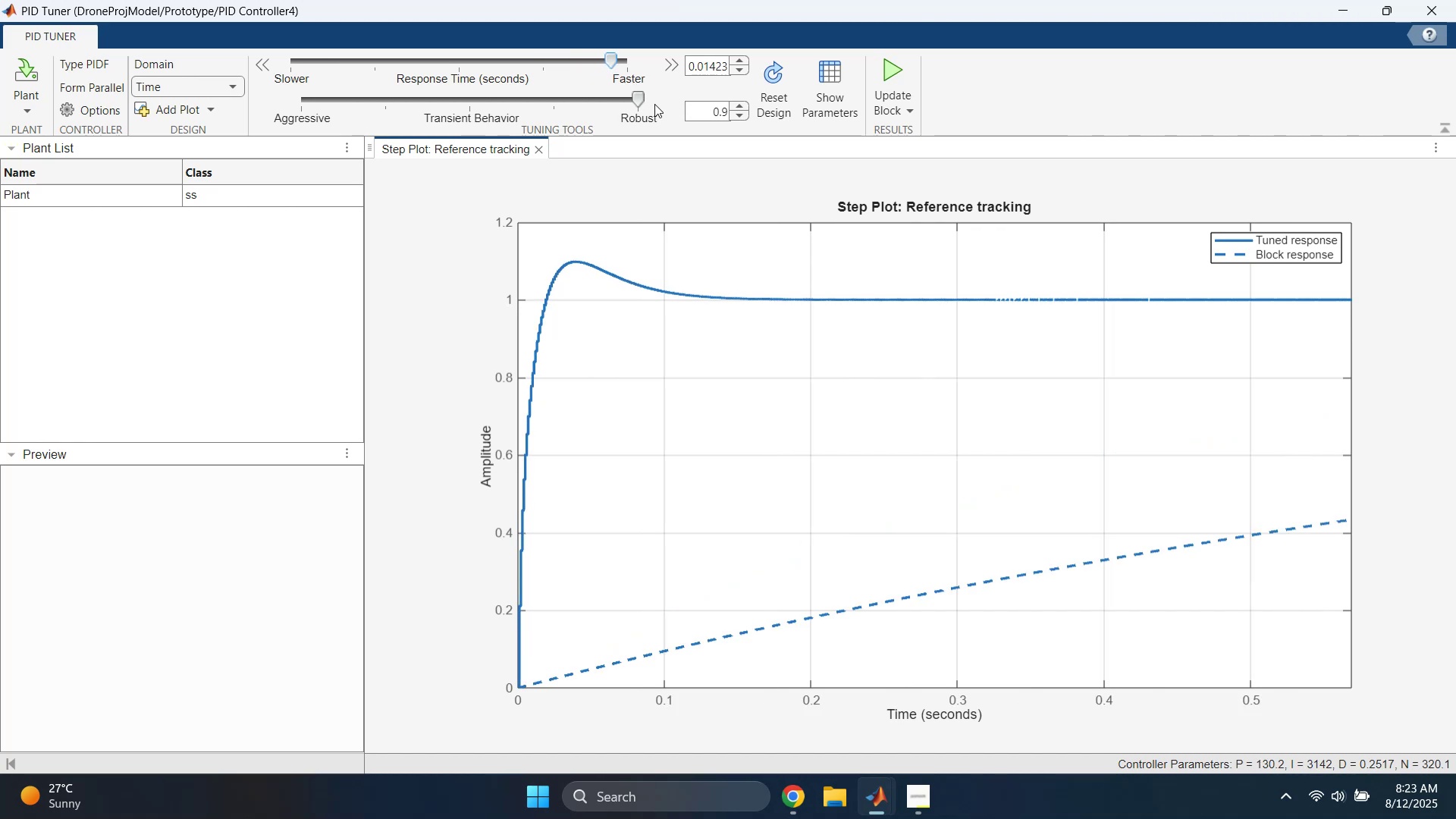 
left_click_drag(start_coordinate=[642, 104], to_coordinate=[599, 102])
 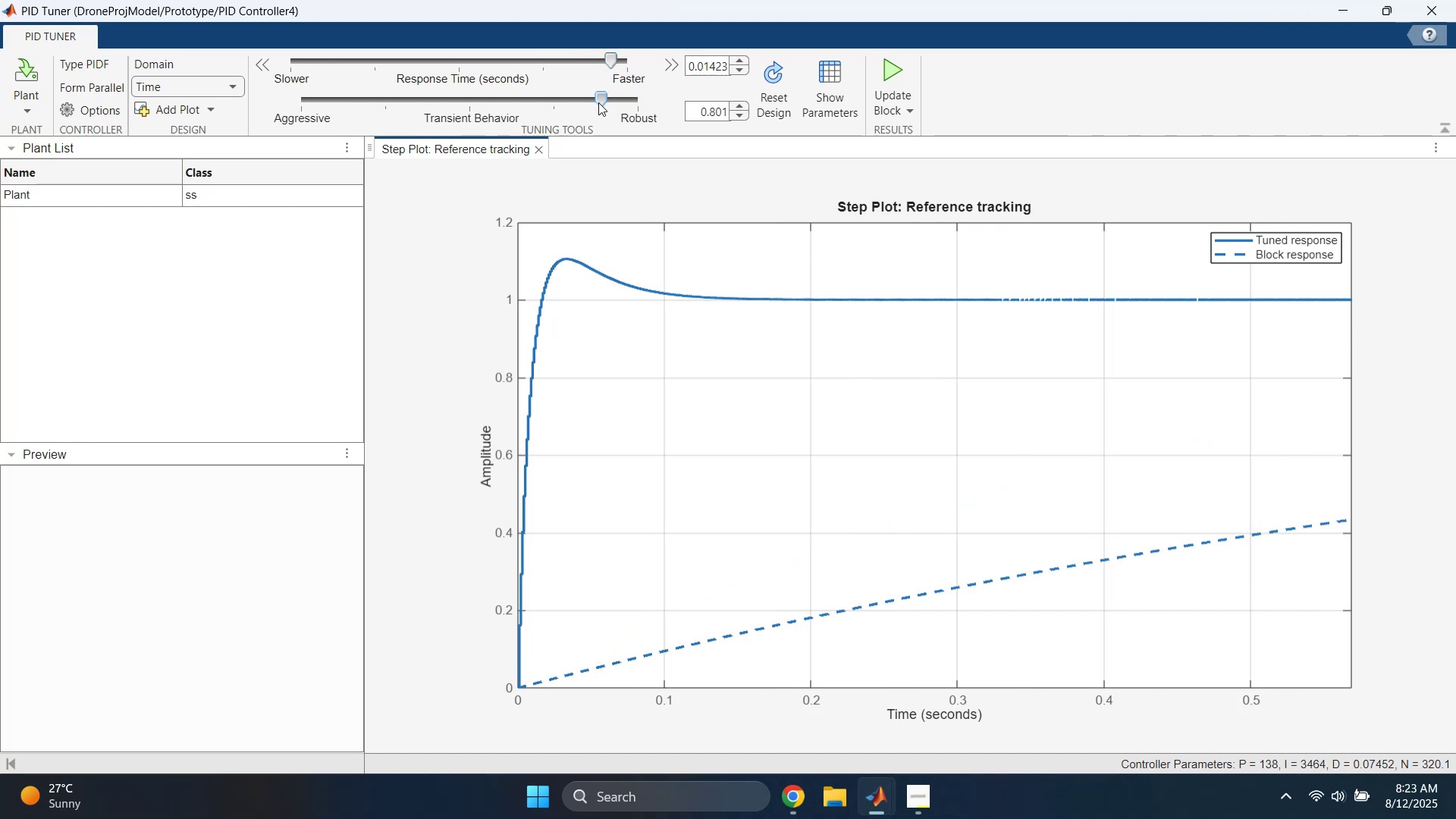 
left_click_drag(start_coordinate=[598, 102], to_coordinate=[530, 105])
 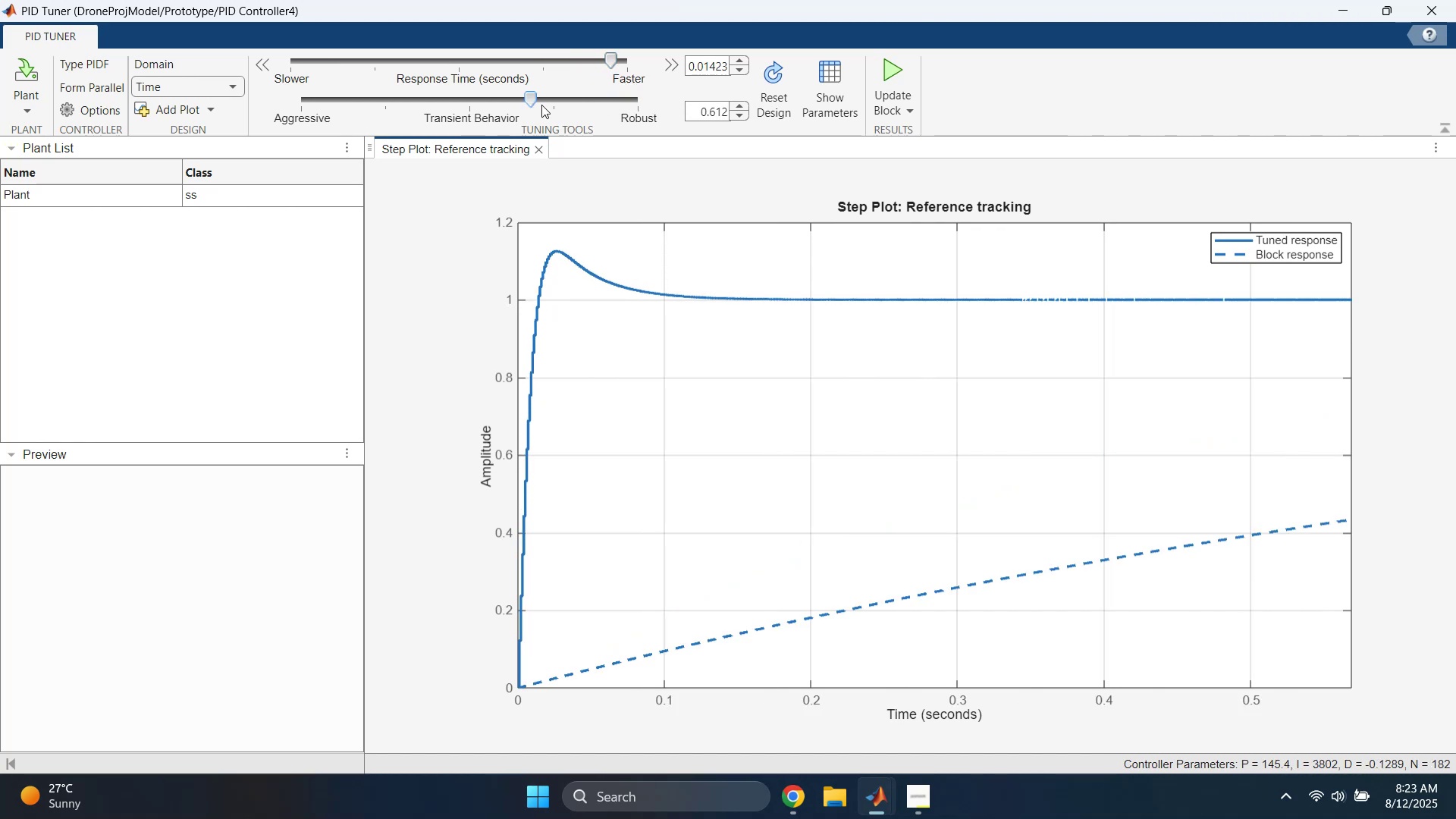 
left_click_drag(start_coordinate=[532, 99], to_coordinate=[670, 102])
 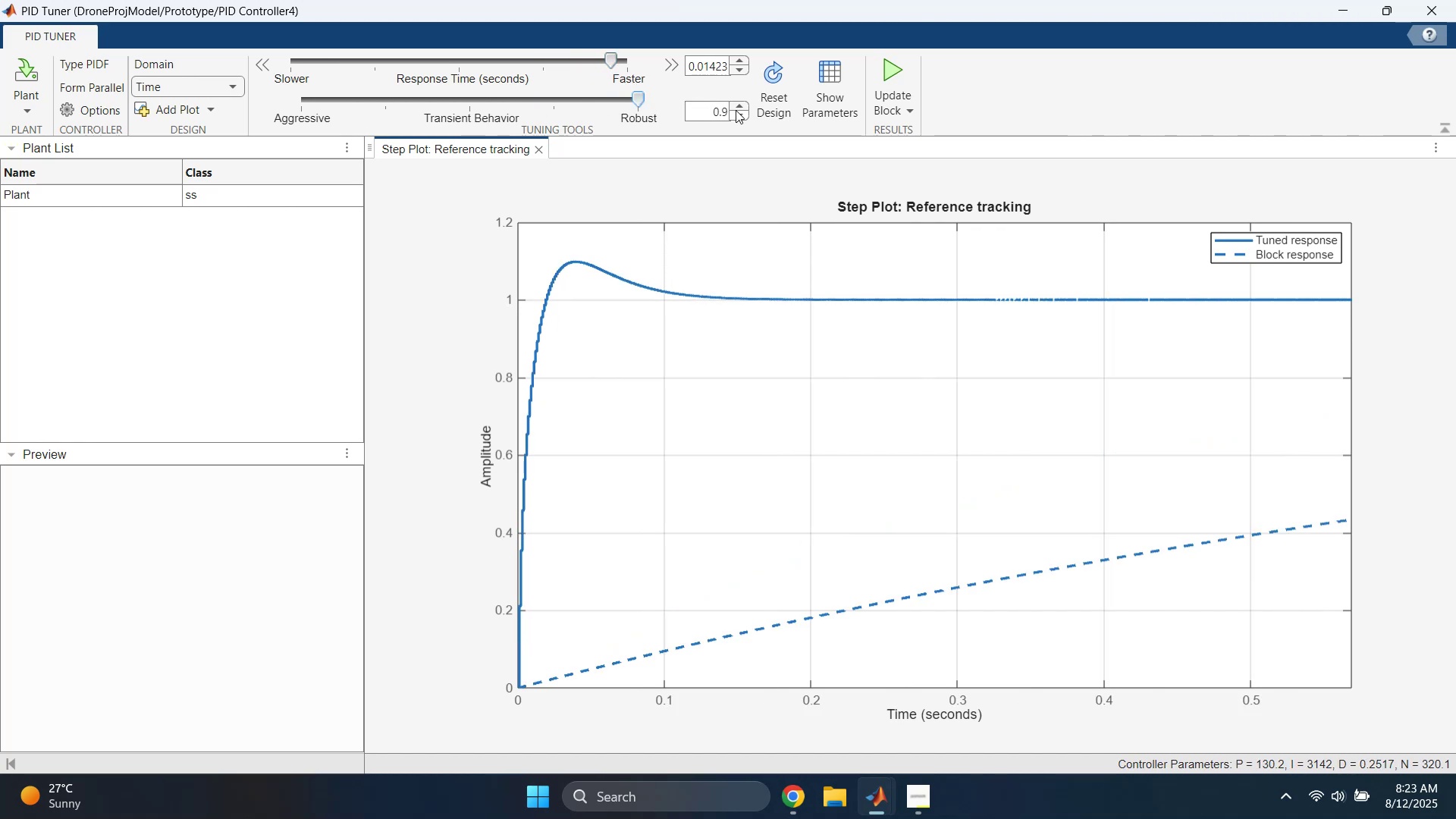 
left_click([739, 107])
 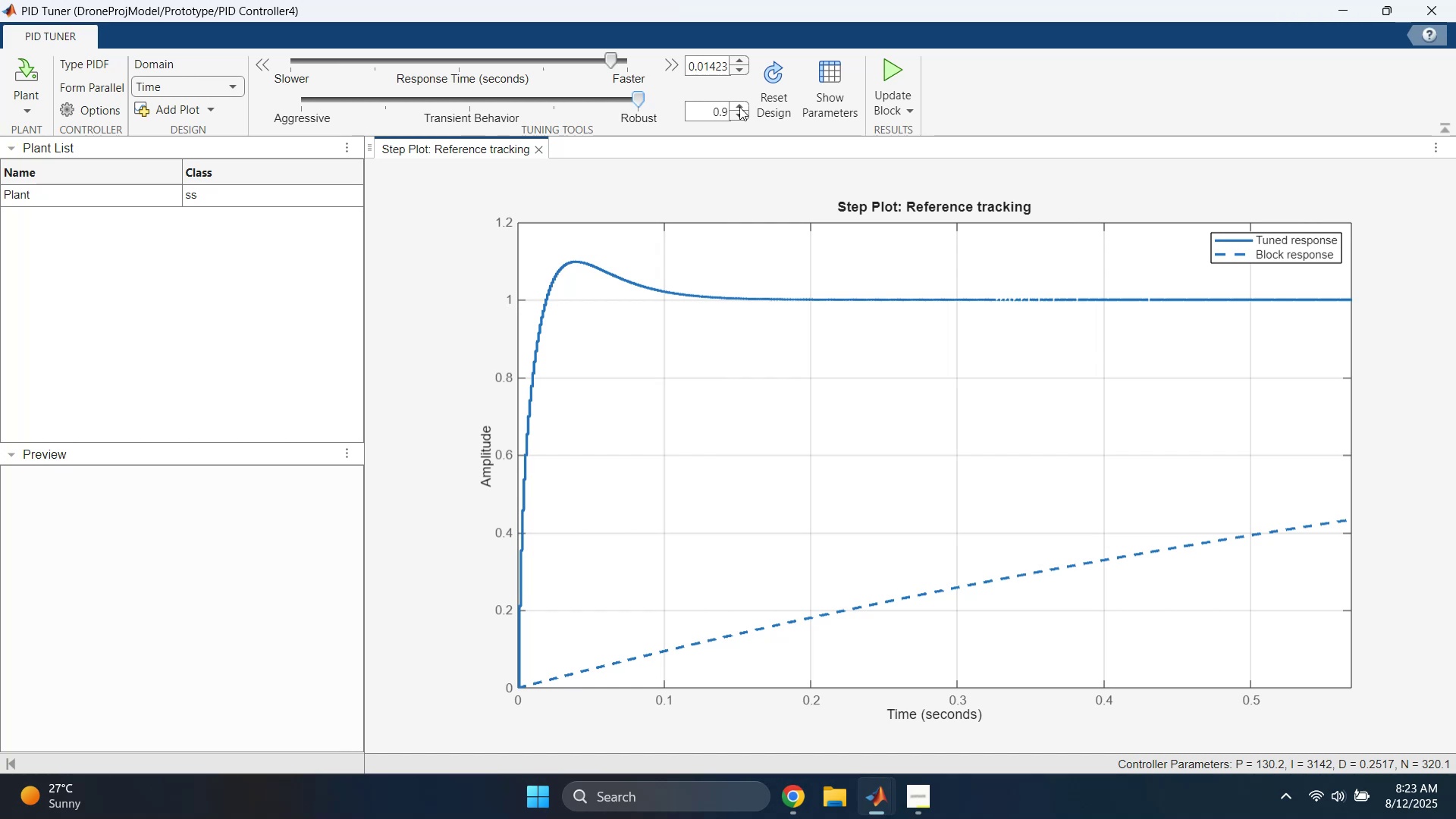 
double_click([739, 107])
 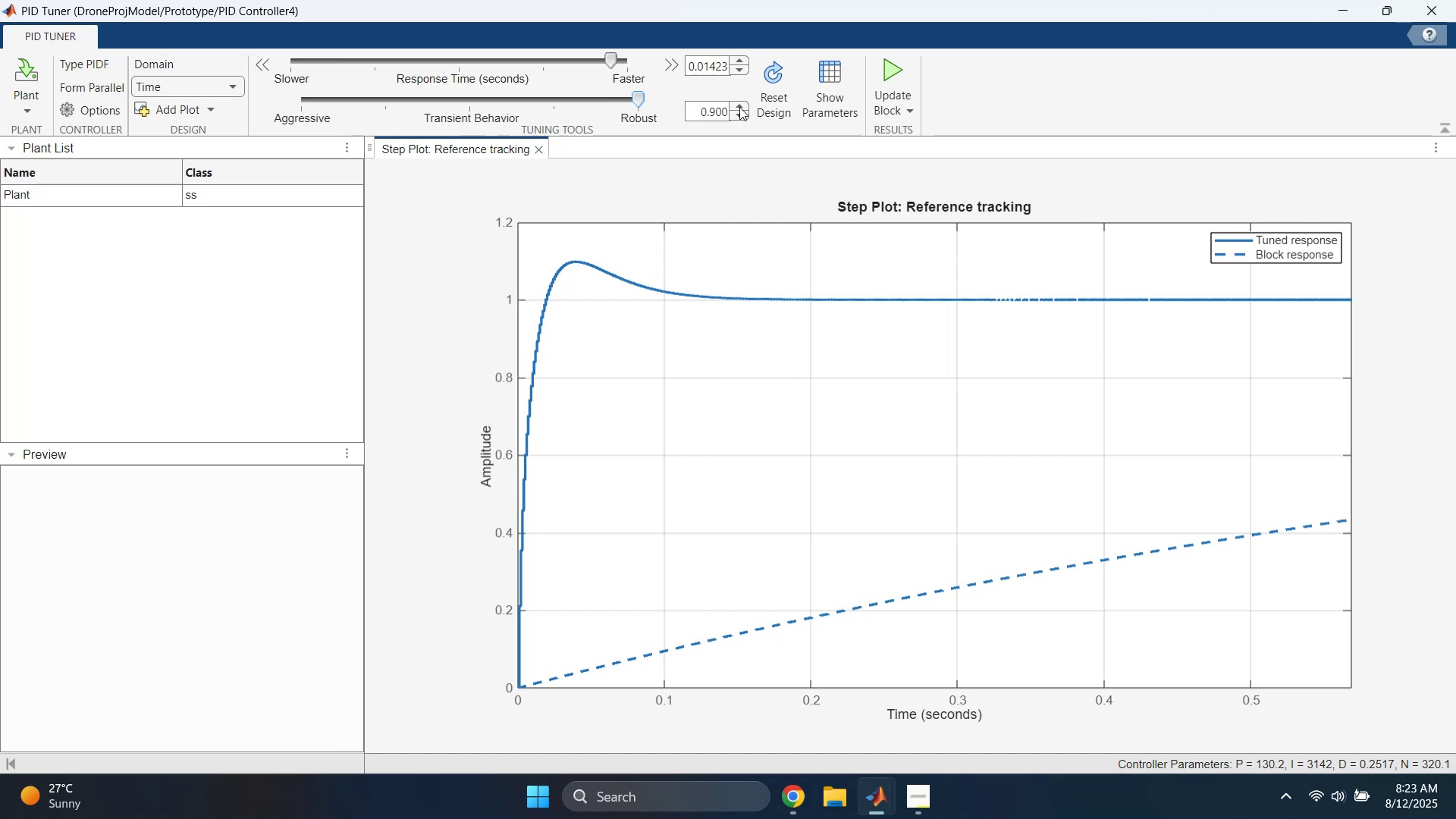 
triple_click([739, 107])
 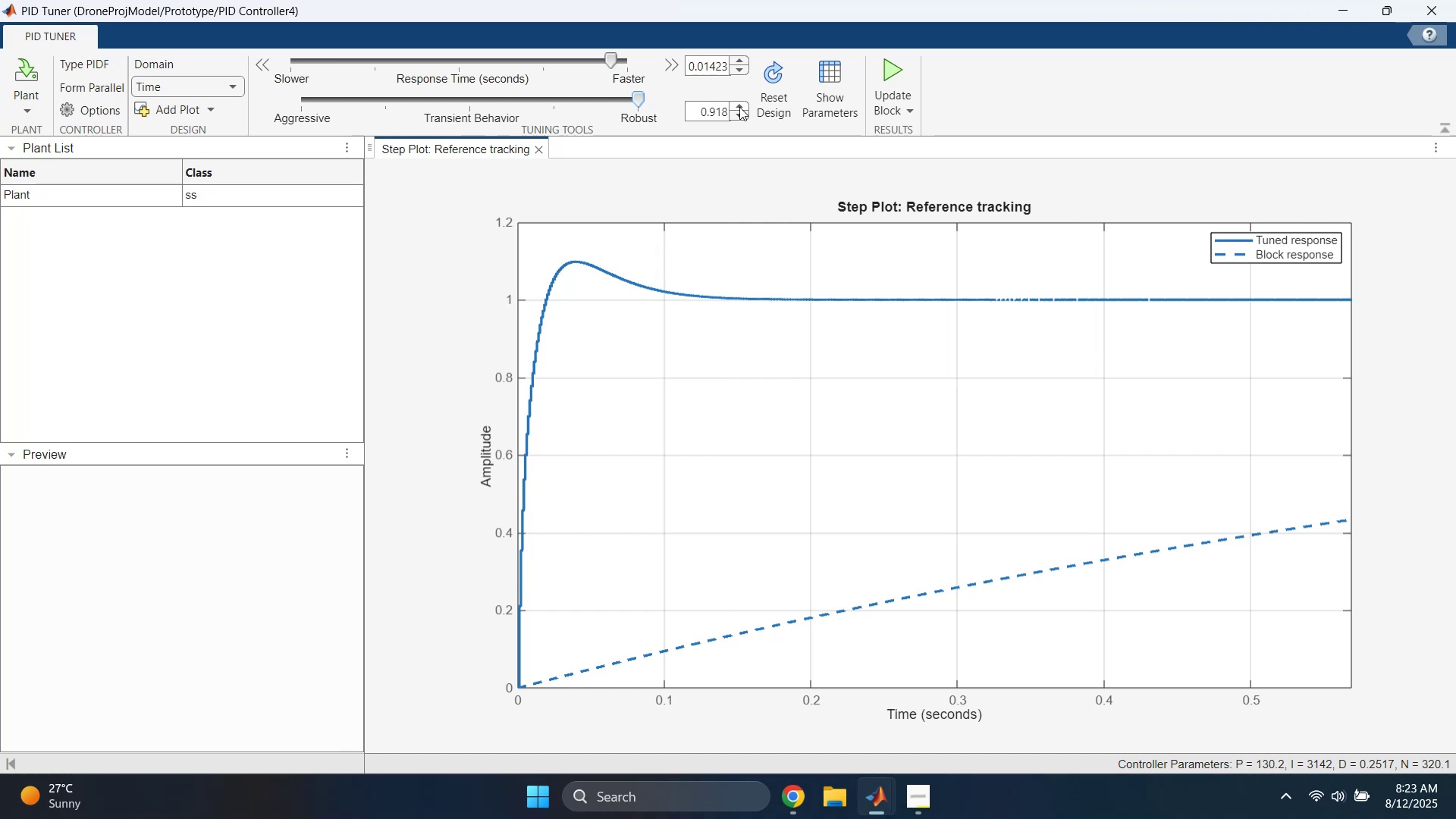 
triple_click([739, 107])
 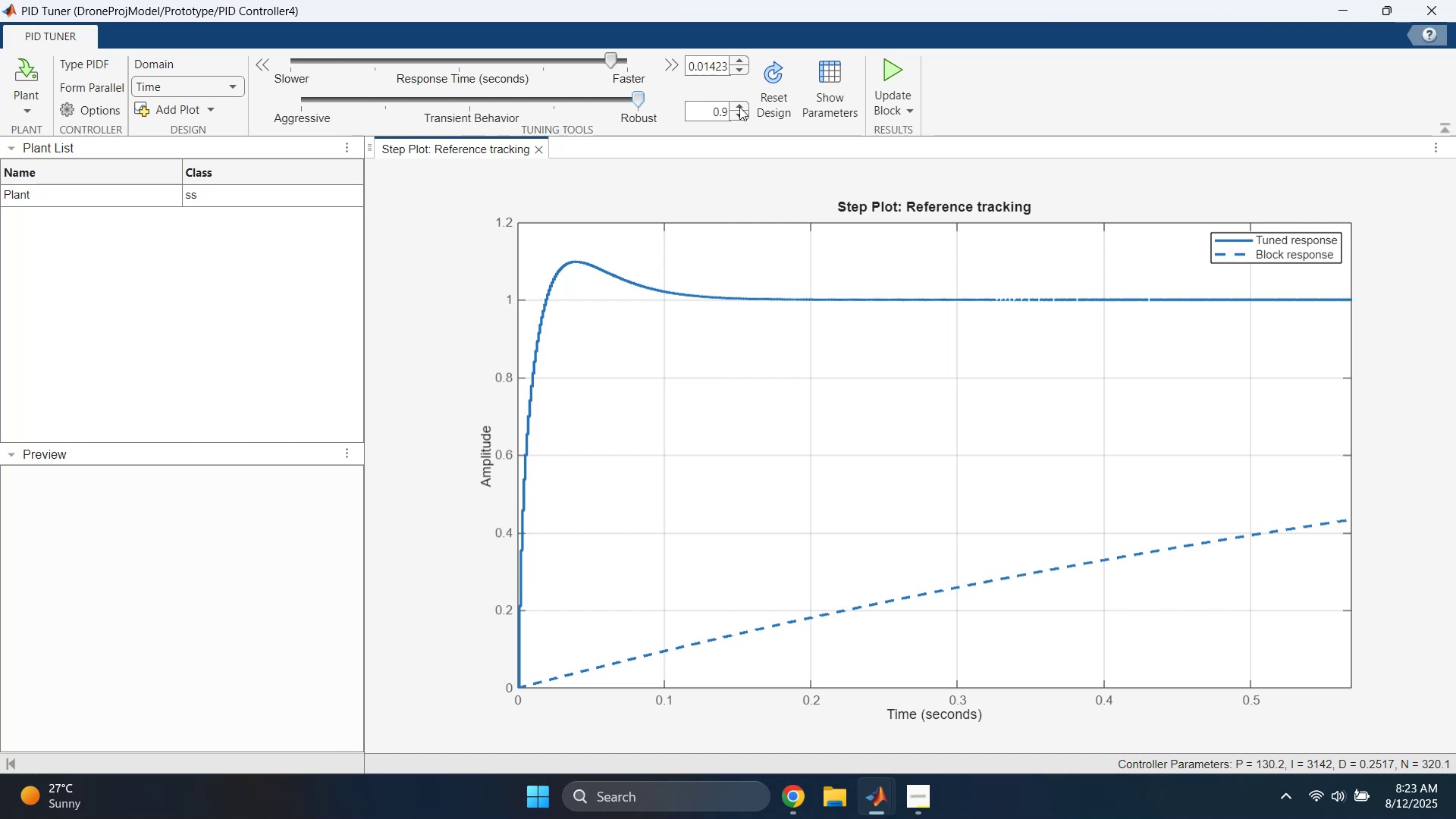 
triple_click([739, 107])
 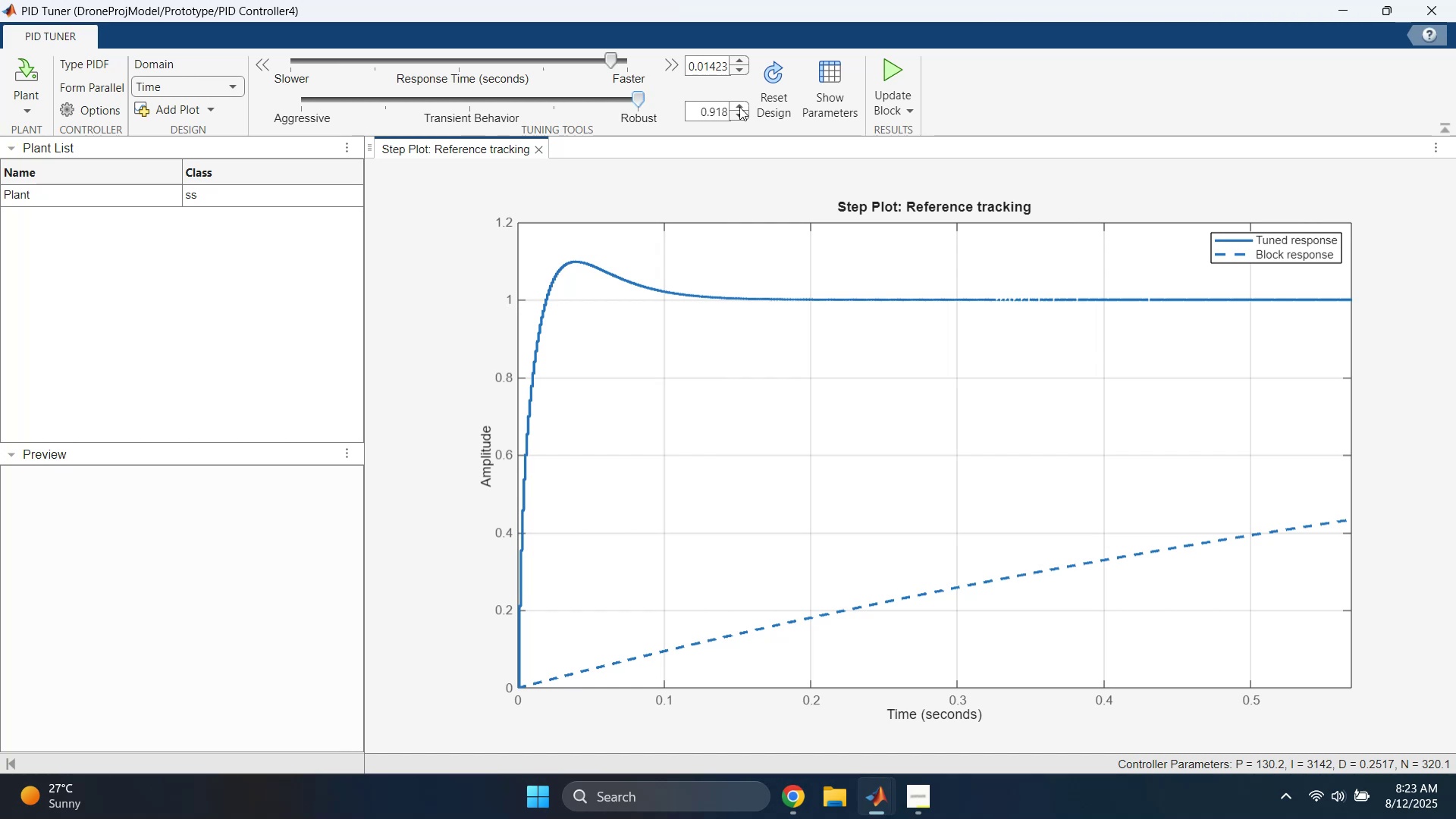 
triple_click([739, 107])
 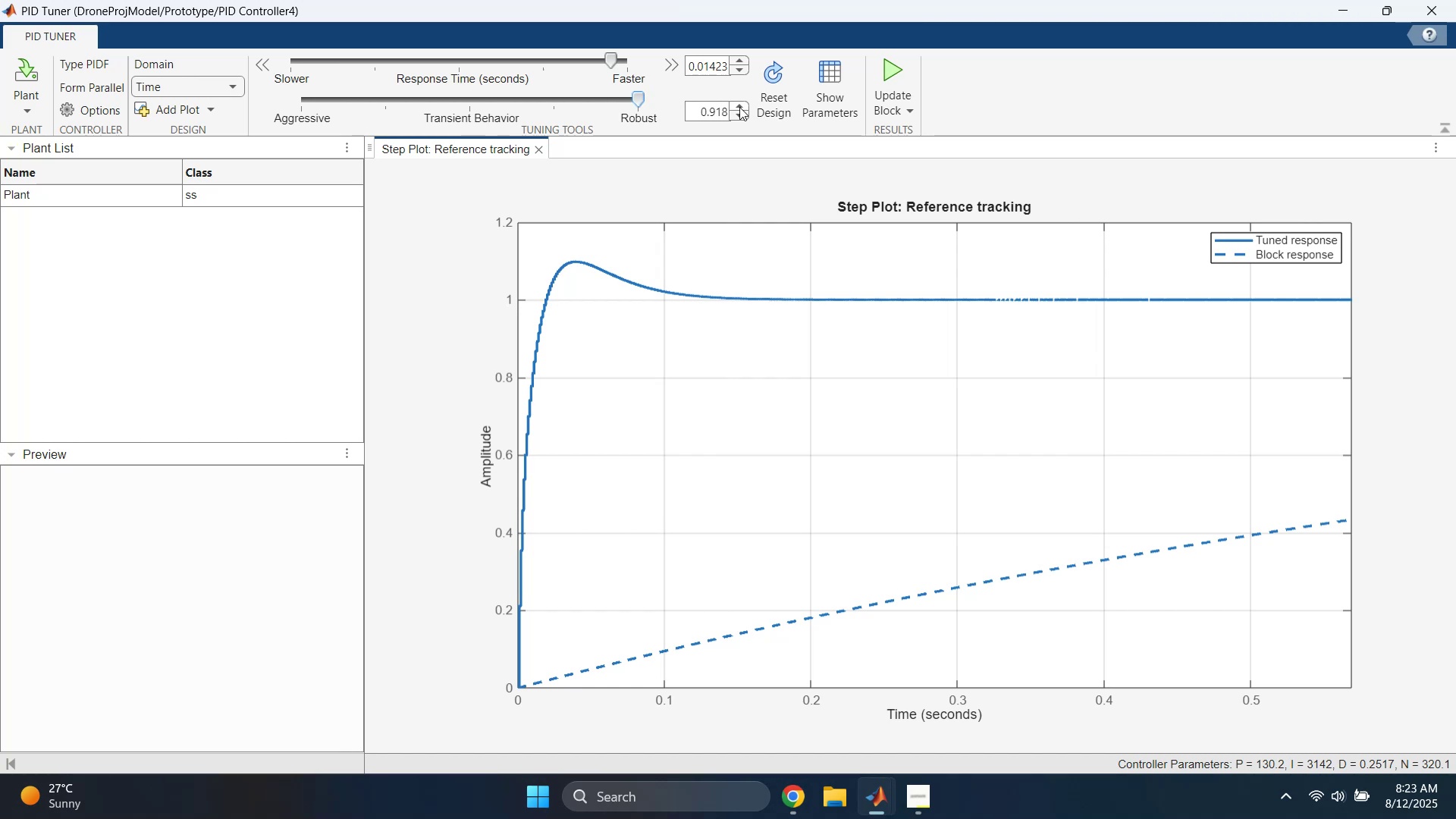 
triple_click([739, 107])
 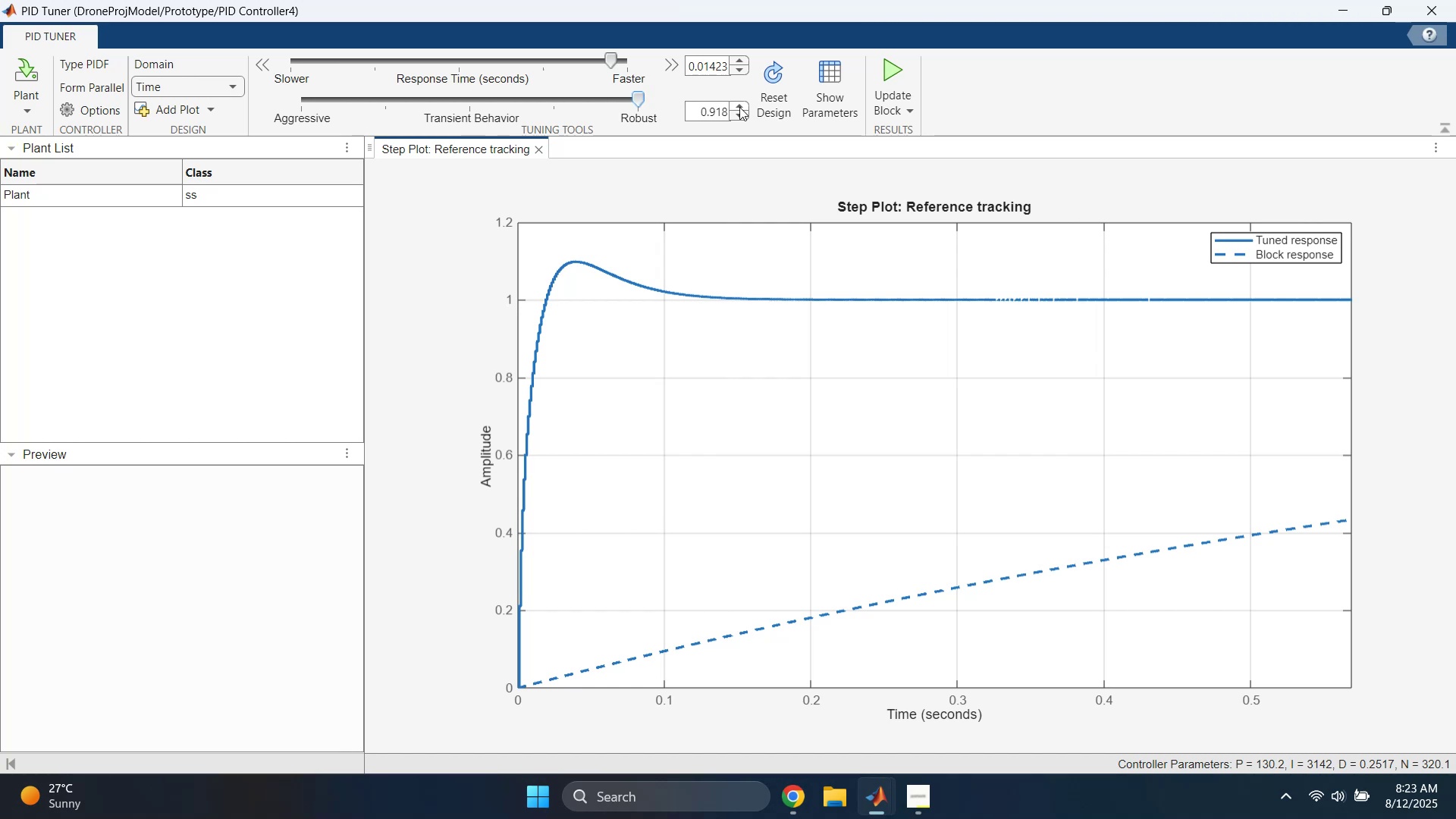 
triple_click([739, 107])
 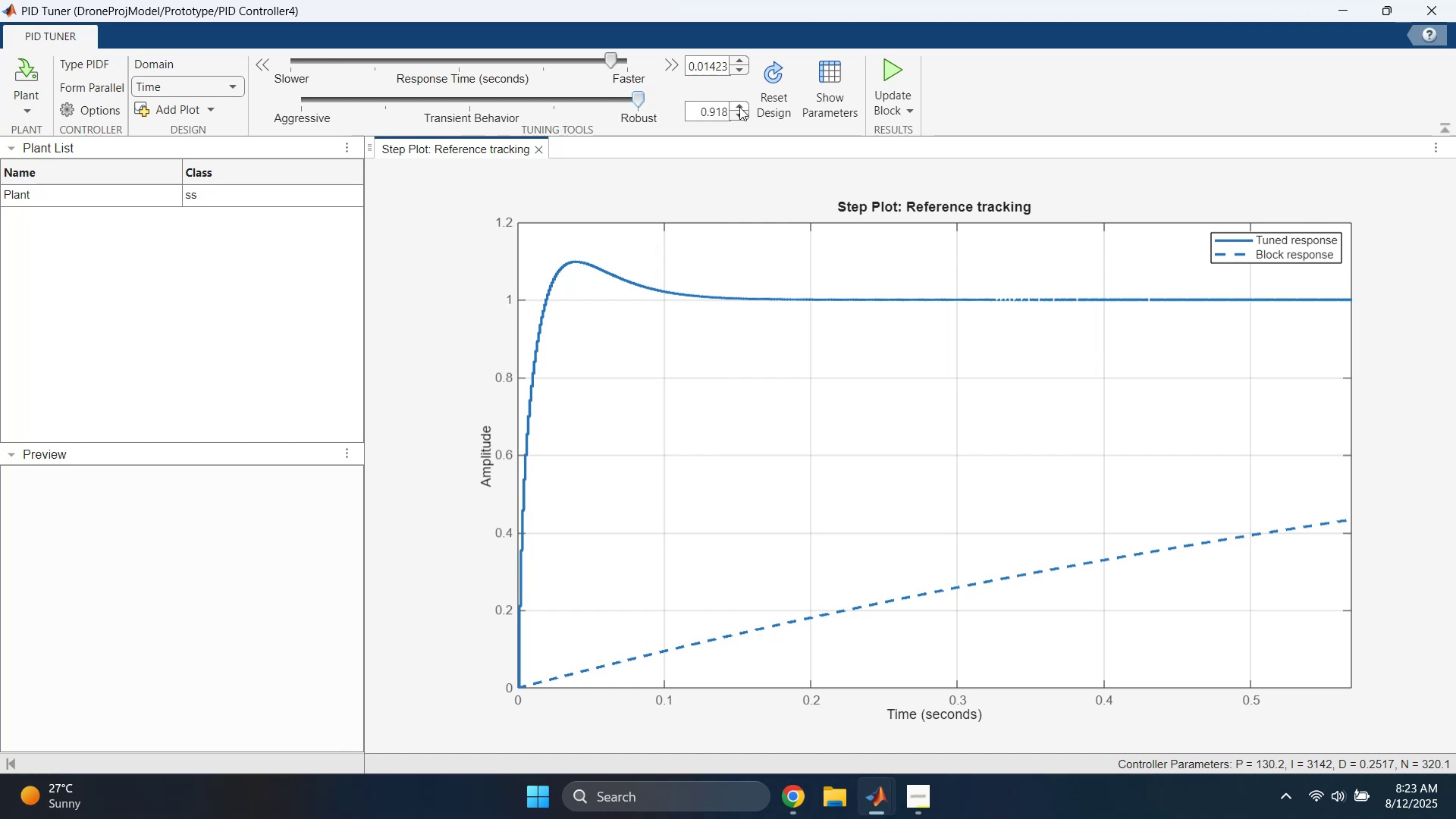 
triple_click([739, 107])
 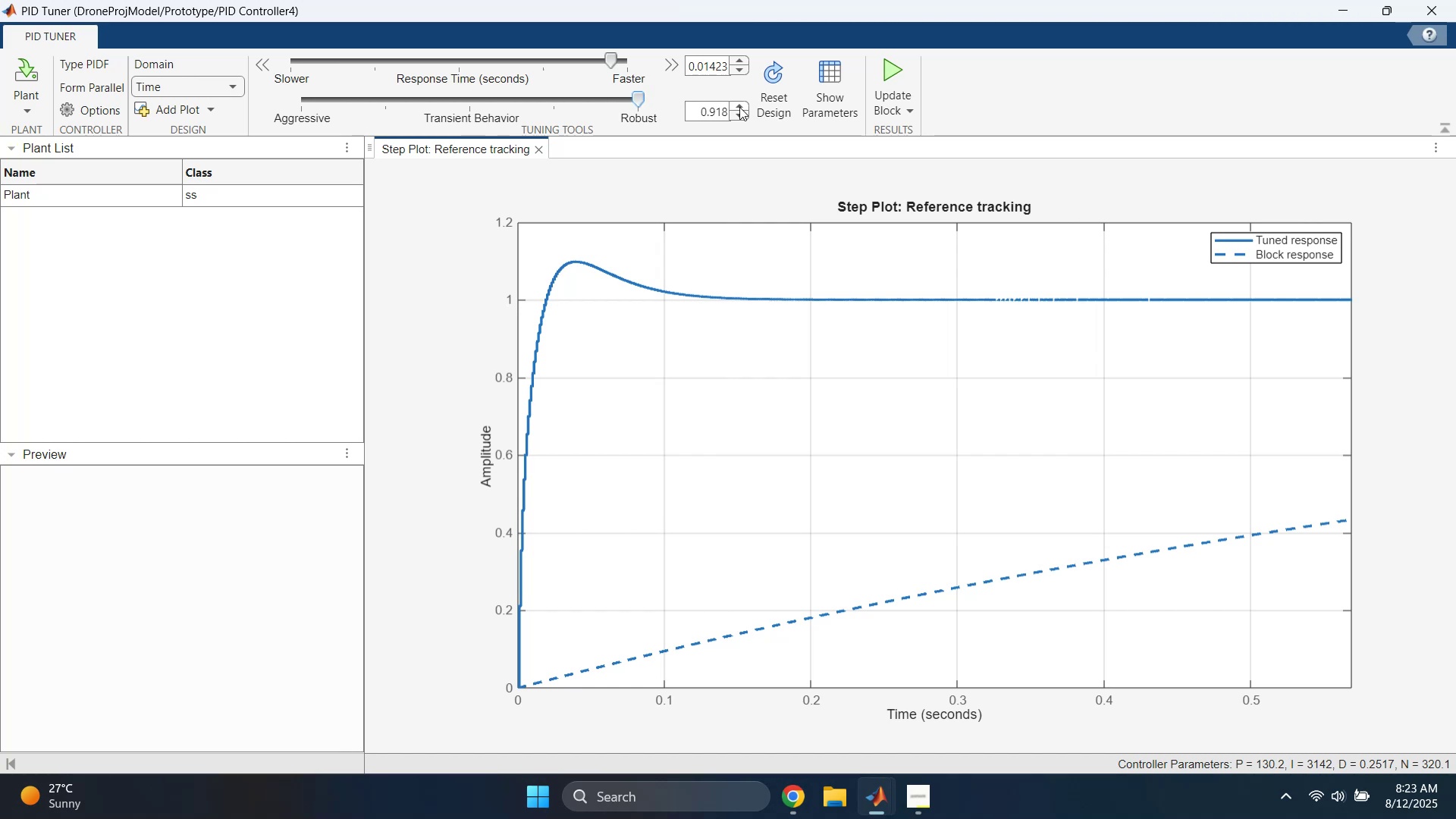 
triple_click([739, 107])
 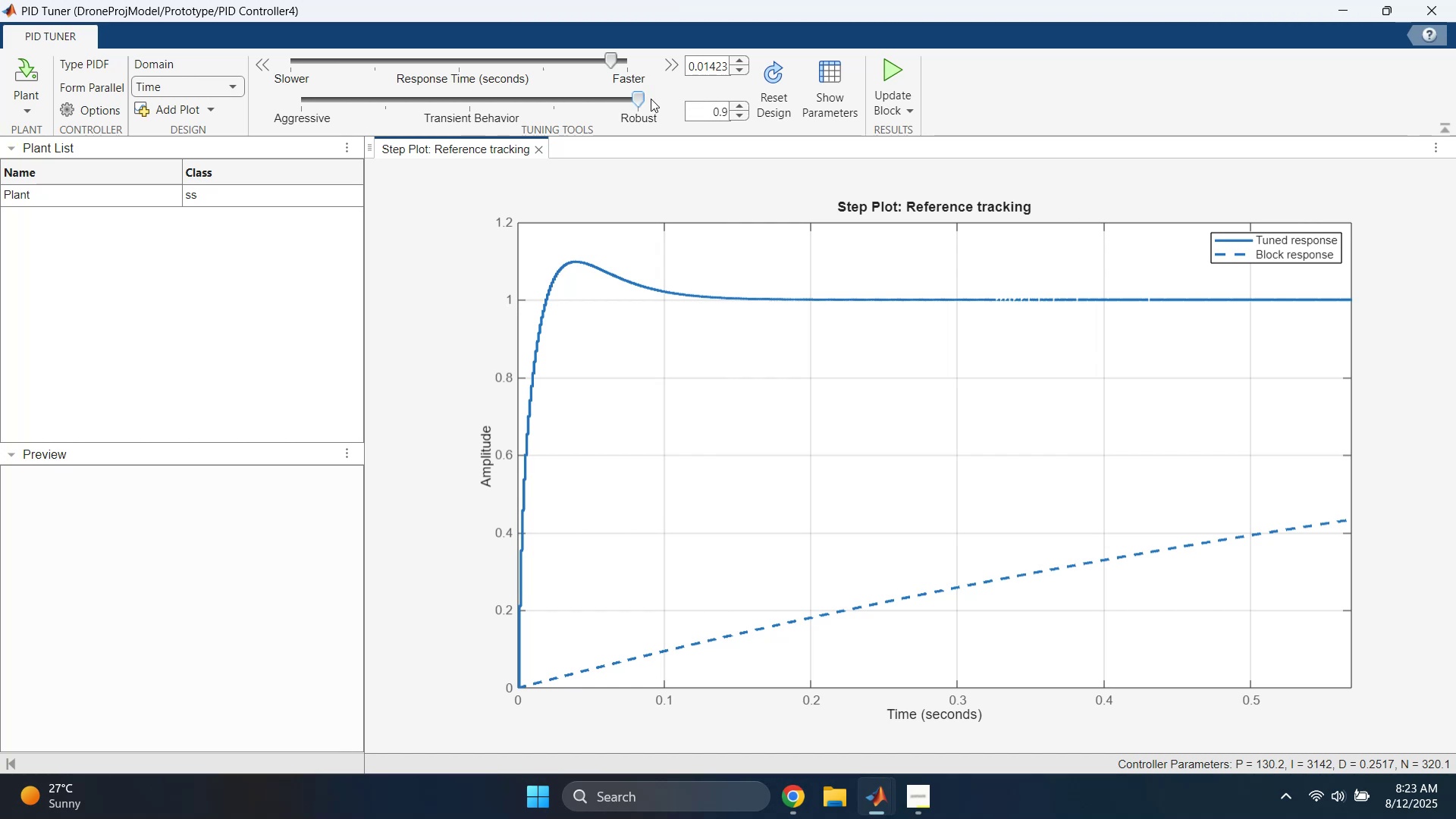 
left_click_drag(start_coordinate=[638, 97], to_coordinate=[674, 100])
 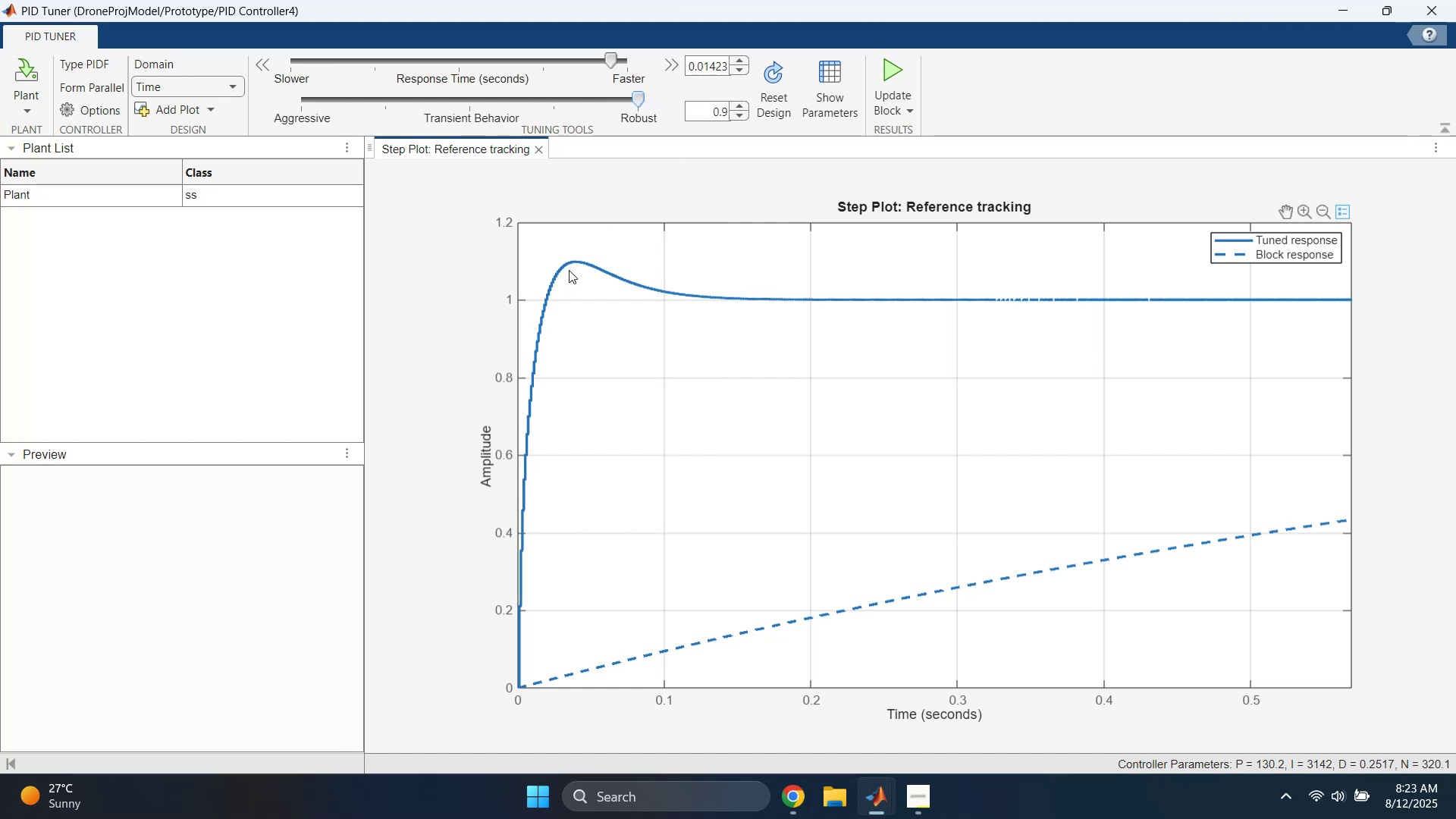 
left_click([568, 259])
 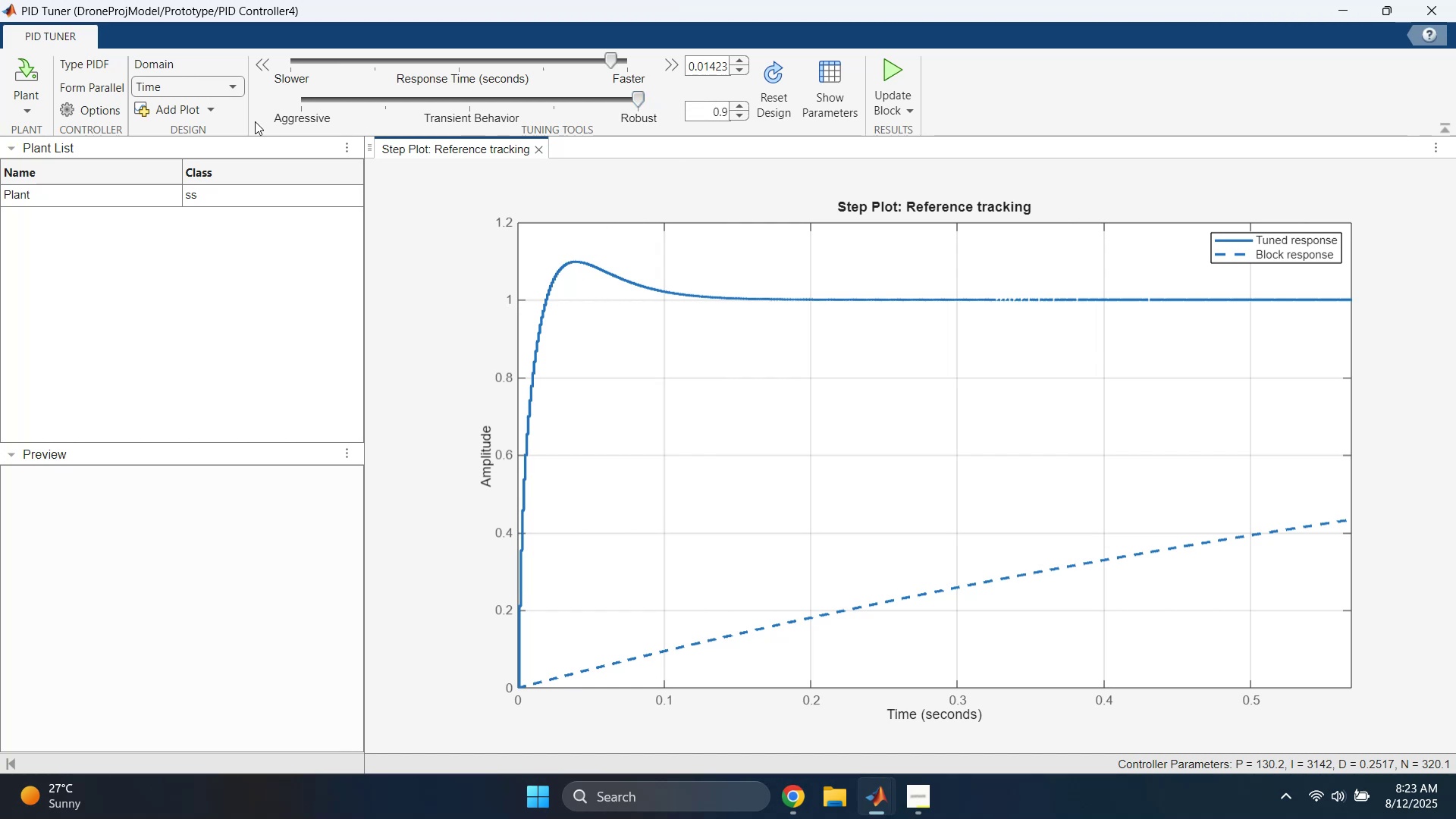 
left_click([217, 93])
 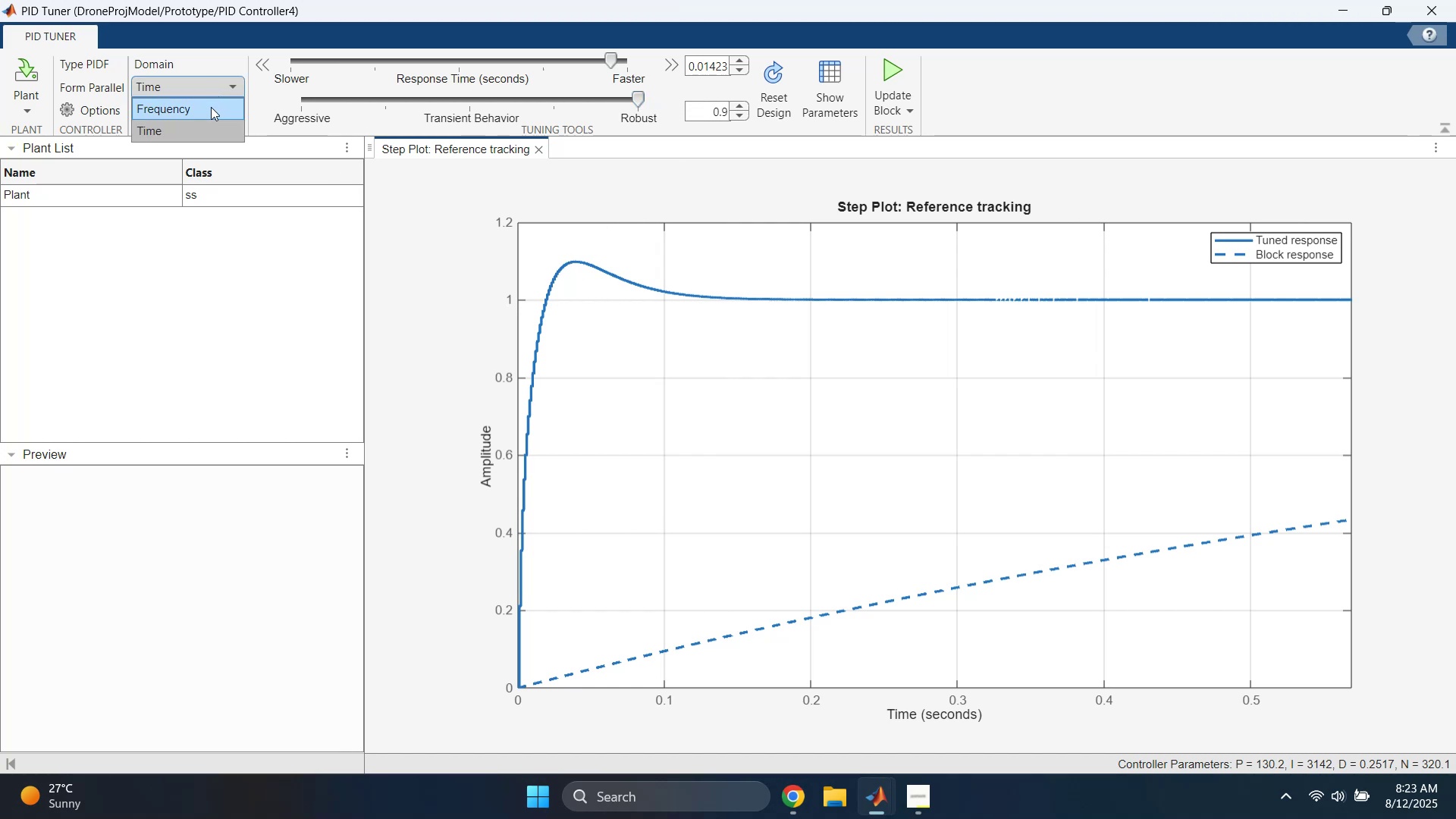 
left_click([209, 110])
 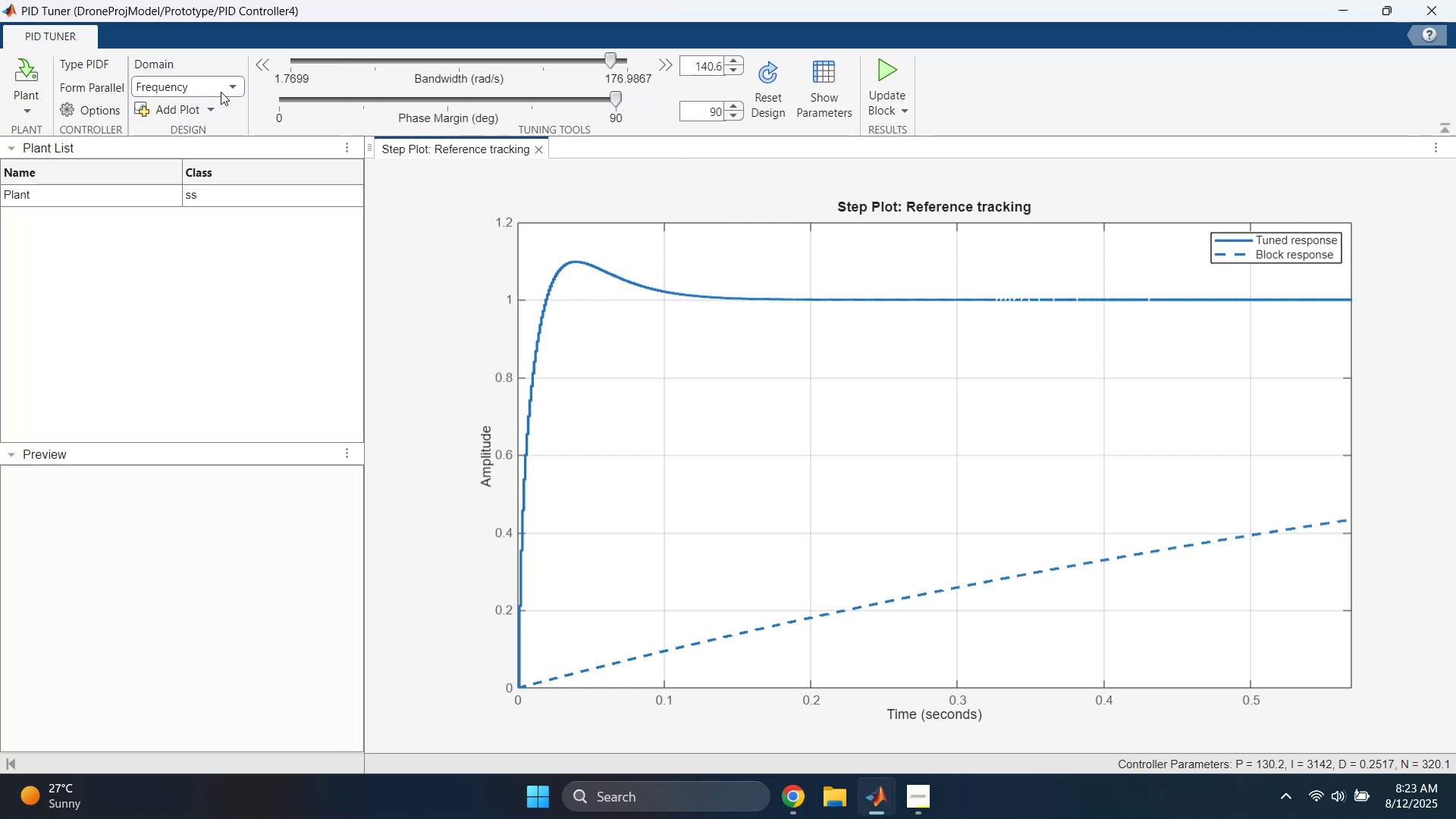 
left_click([228, 86])
 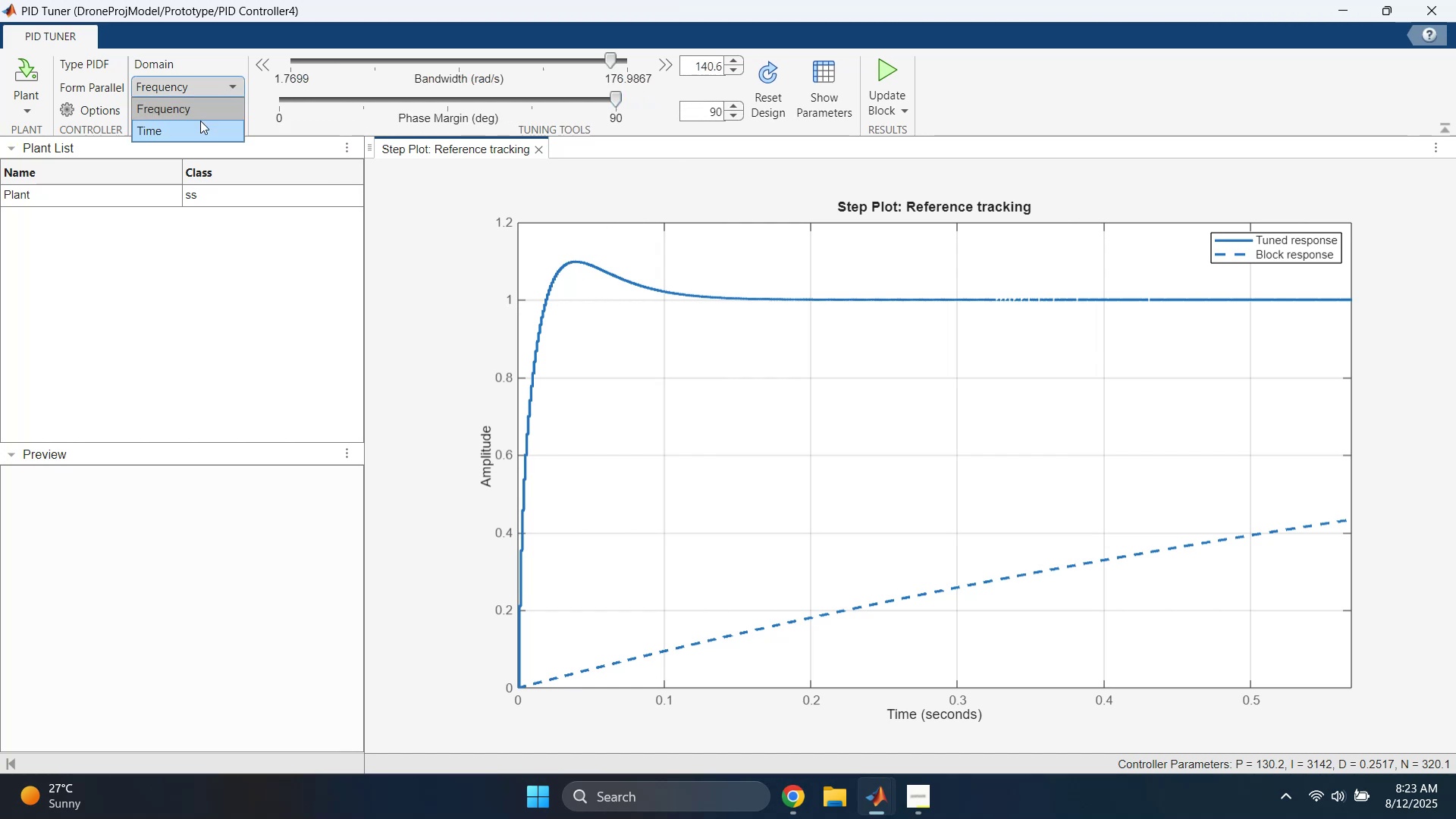 
left_click([199, 121])
 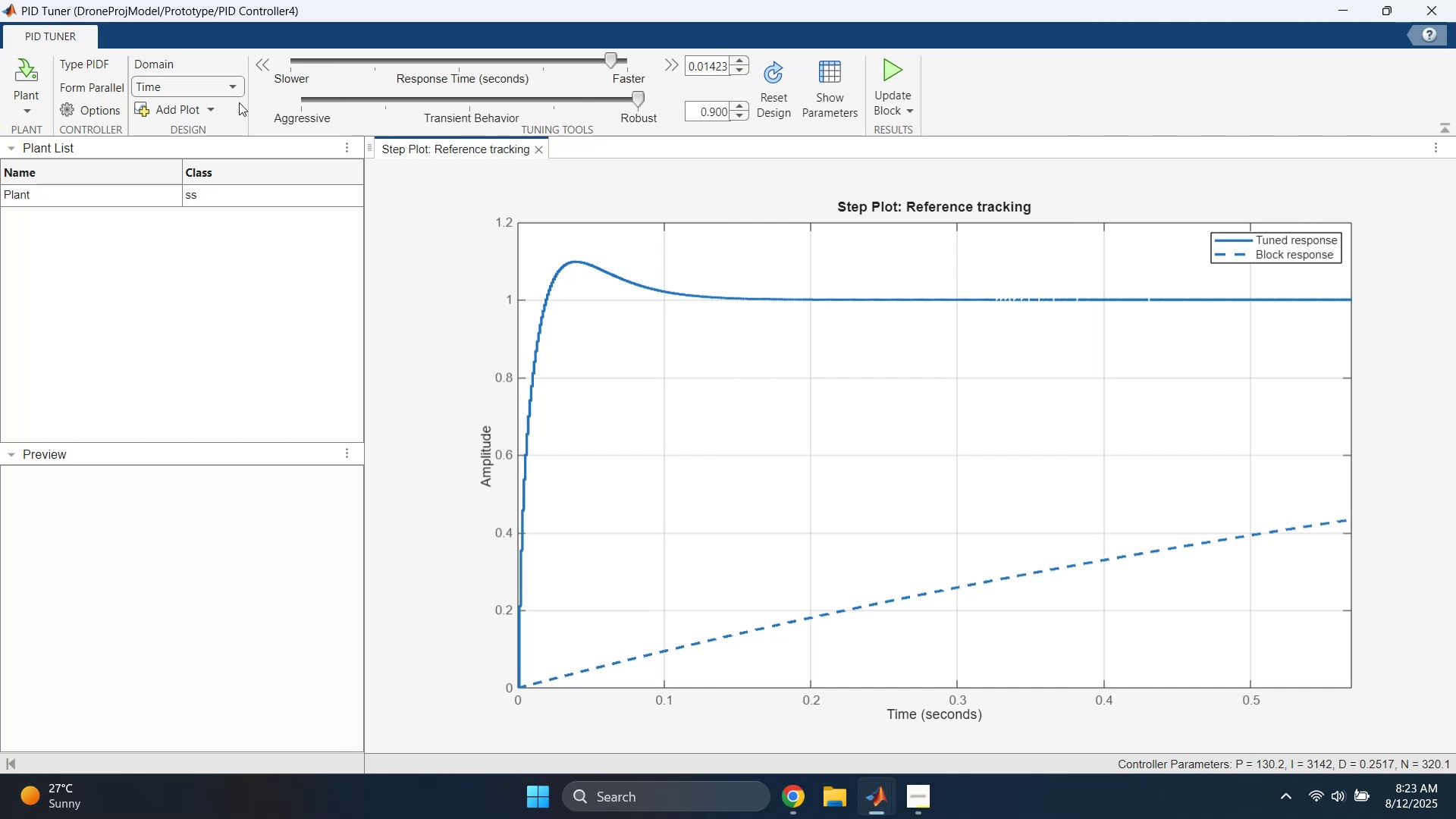 
left_click([231, 86])
 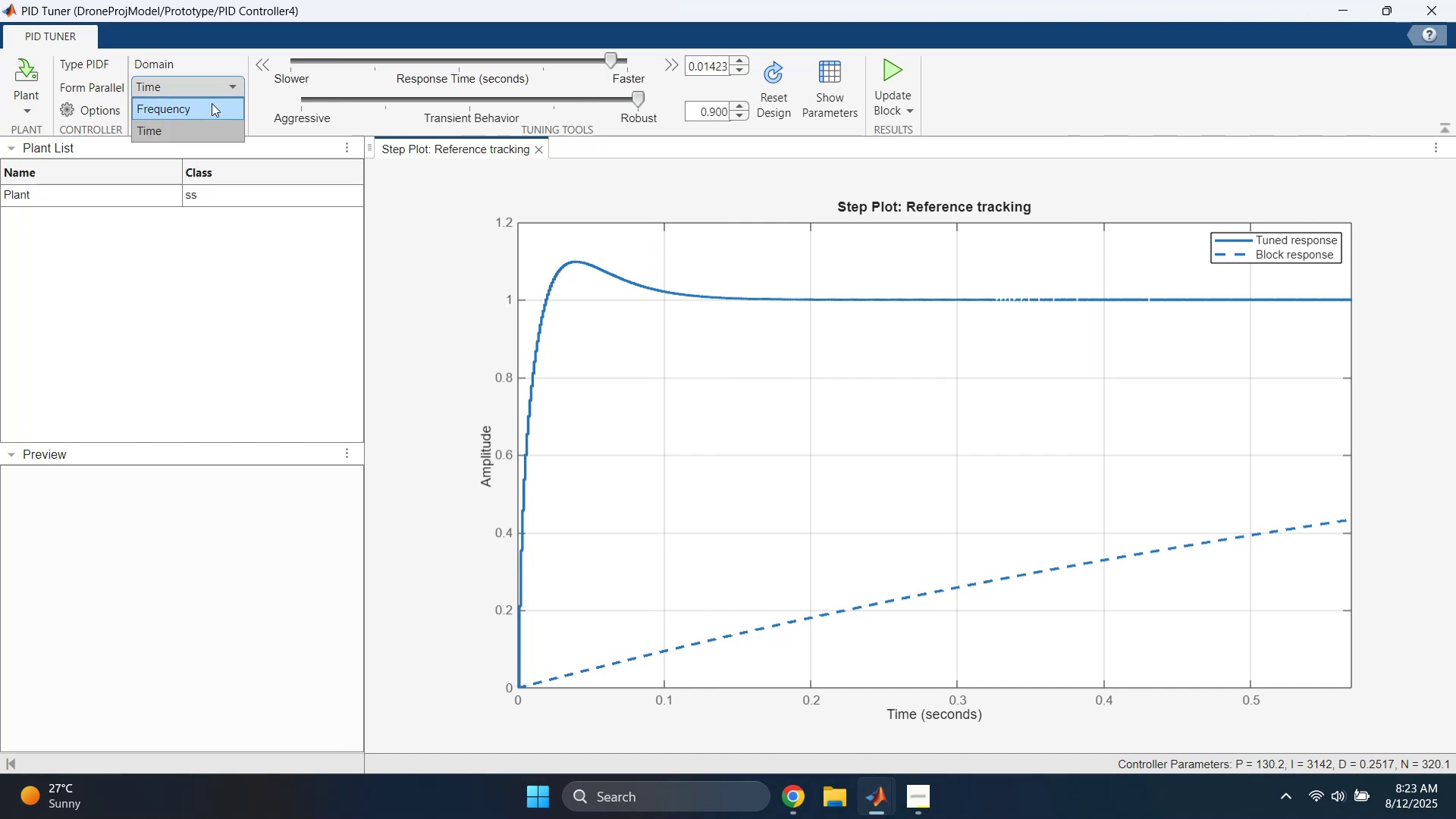 
left_click([205, 108])
 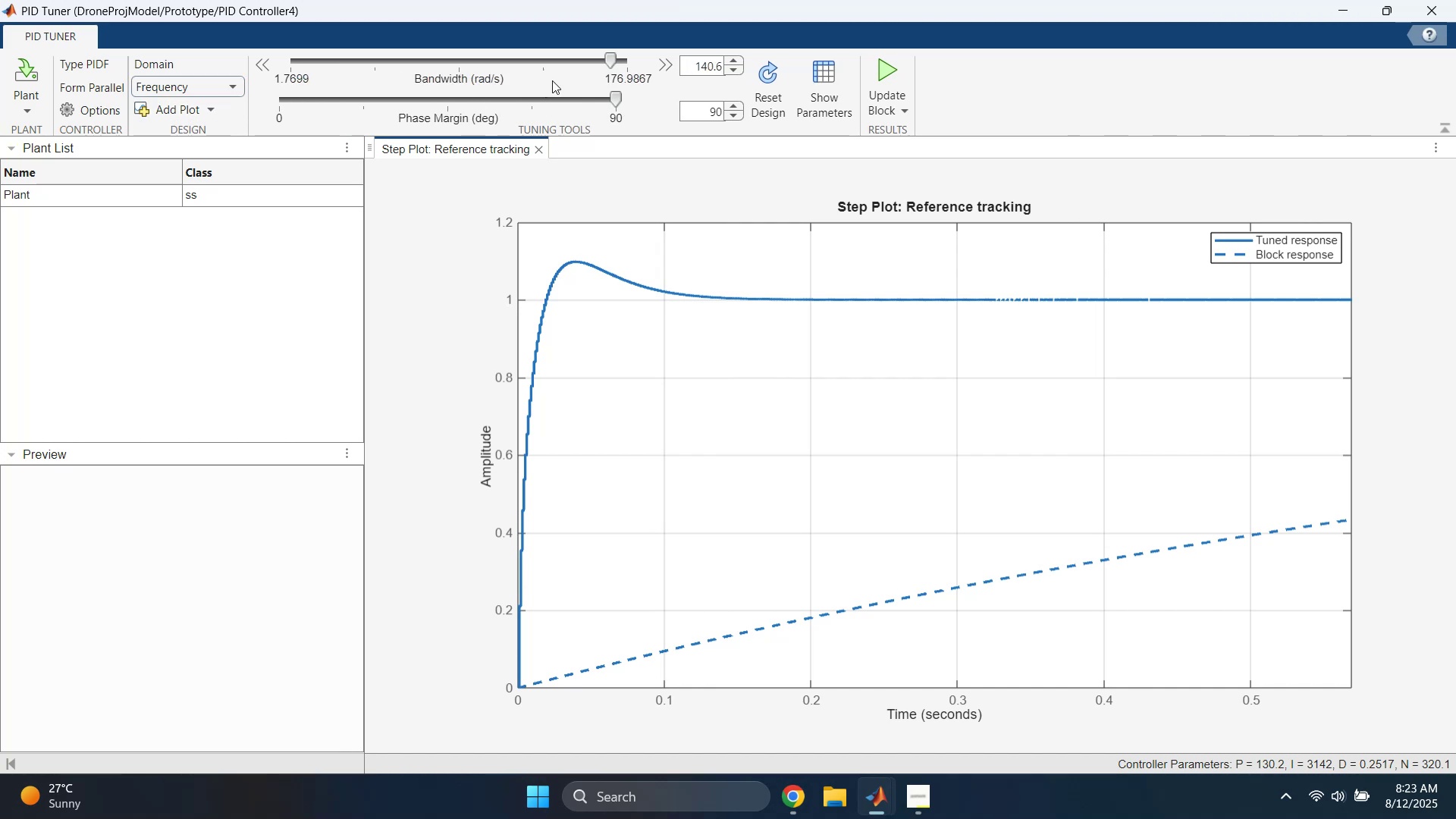 
left_click_drag(start_coordinate=[609, 62], to_coordinate=[536, 61])
 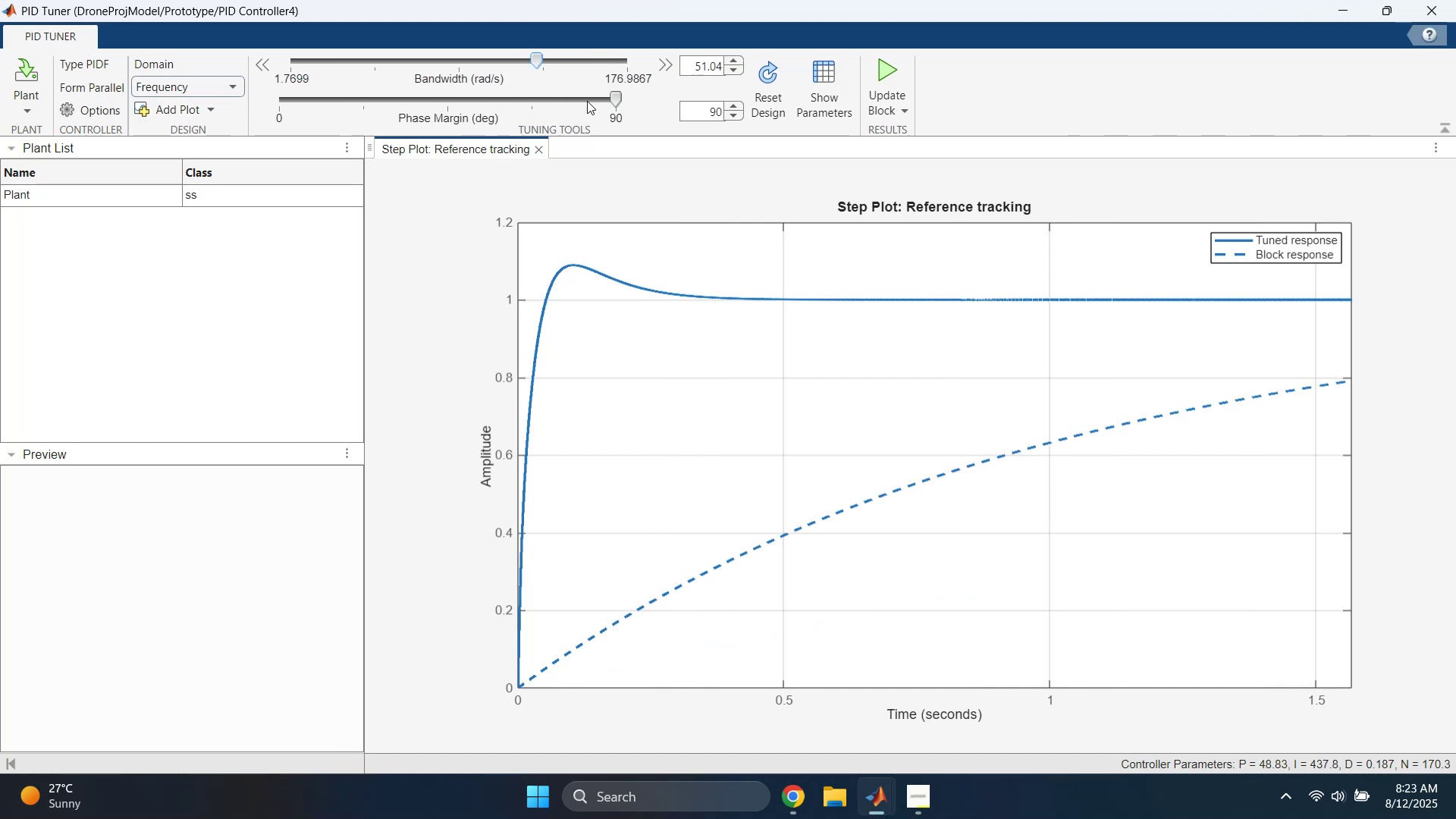 
left_click_drag(start_coordinate=[613, 101], to_coordinate=[523, 99])
 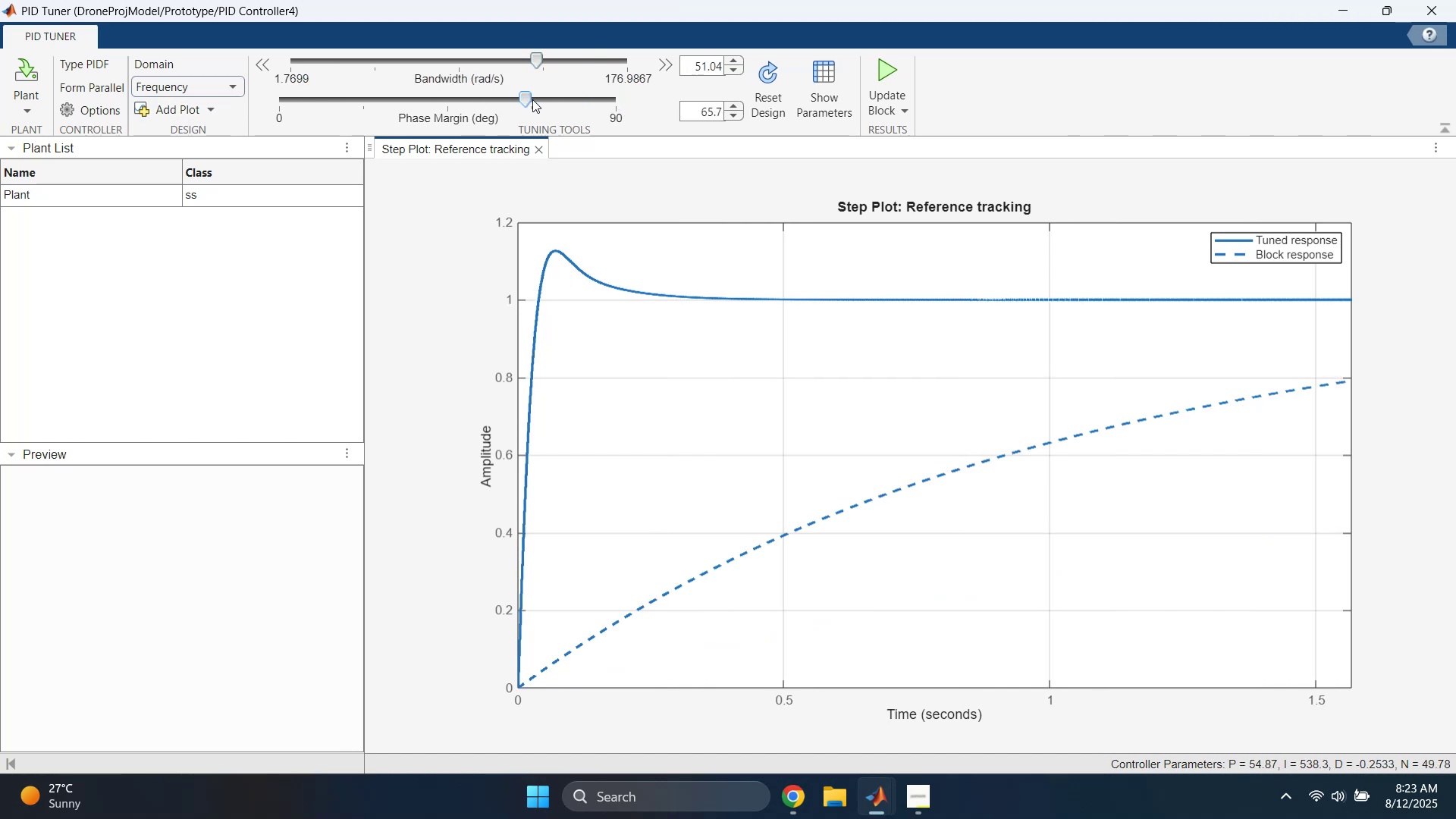 
left_click_drag(start_coordinate=[519, 98], to_coordinate=[482, 96])
 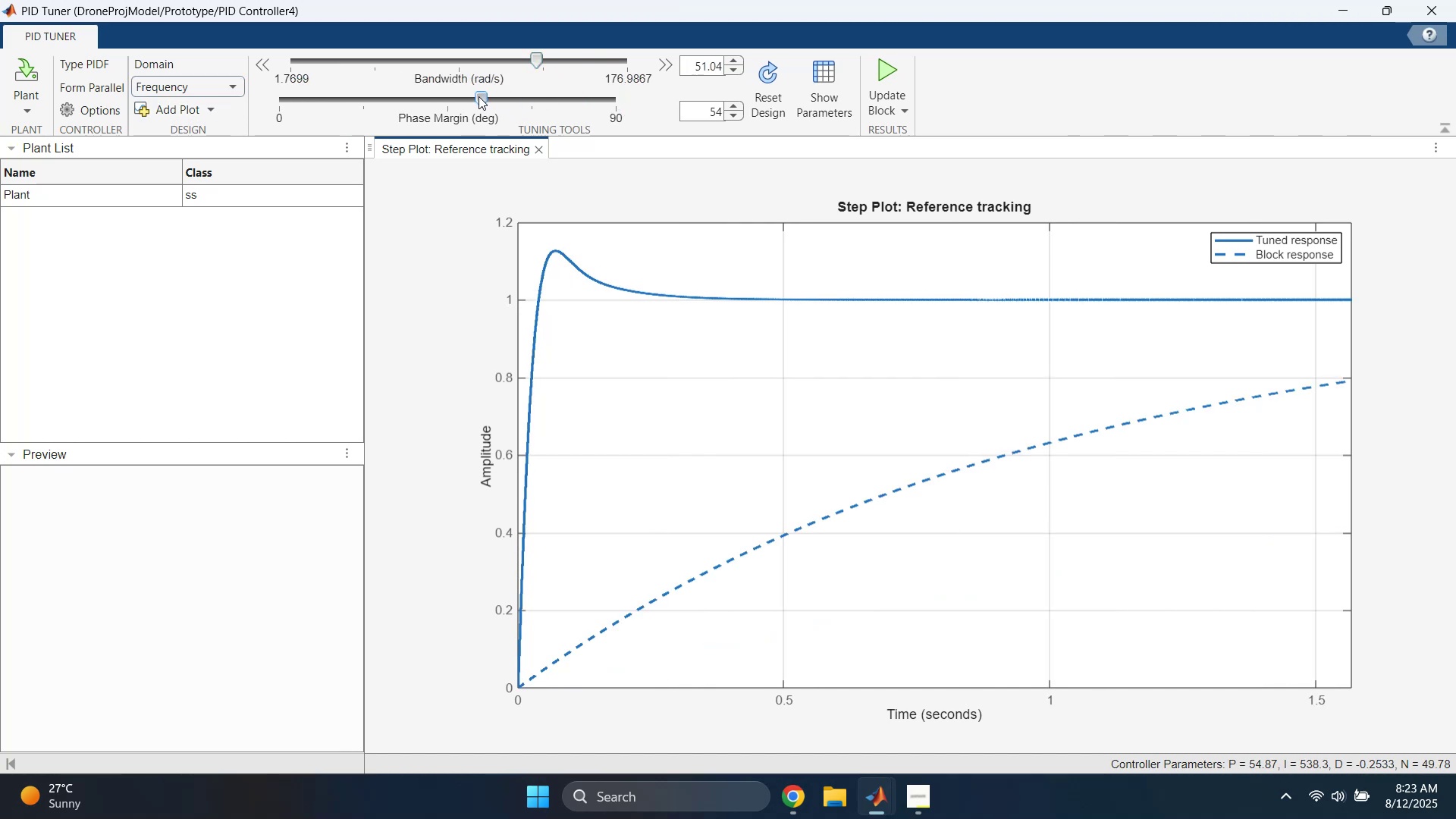 
left_click_drag(start_coordinate=[476, 96], to_coordinate=[405, 96])
 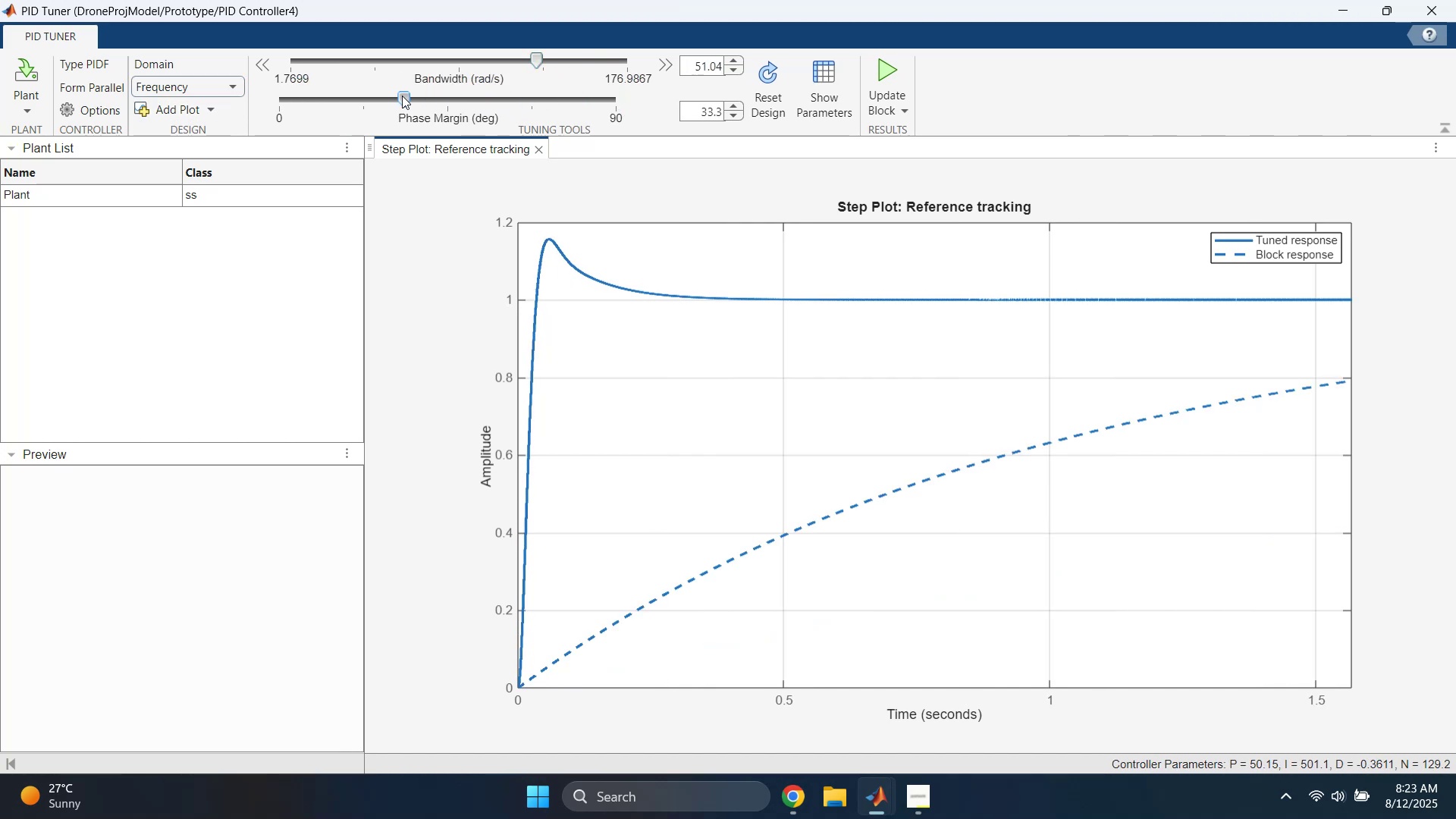 
left_click_drag(start_coordinate=[402, 96], to_coordinate=[653, 106])
 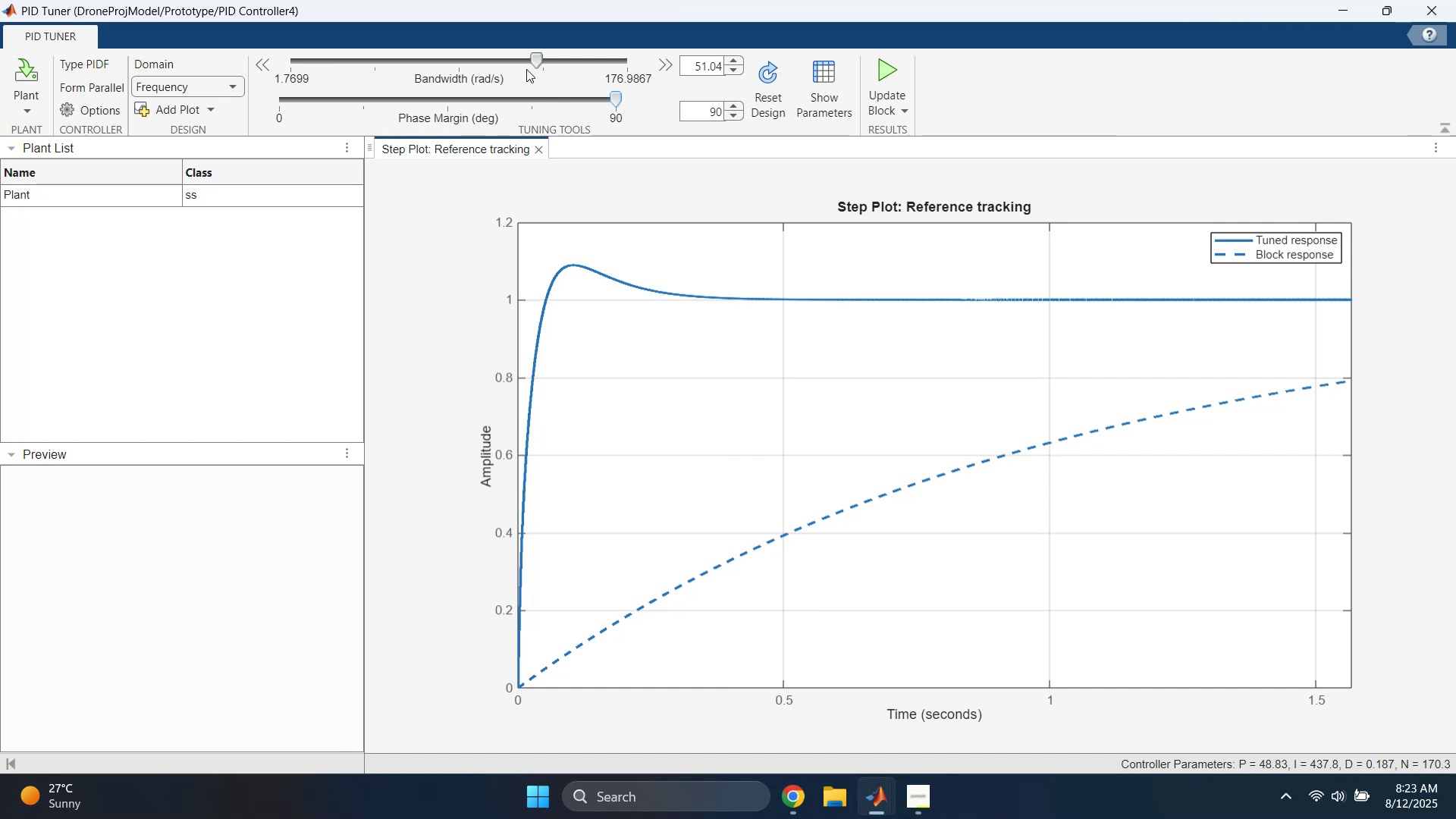 
left_click_drag(start_coordinate=[534, 62], to_coordinate=[488, 63])
 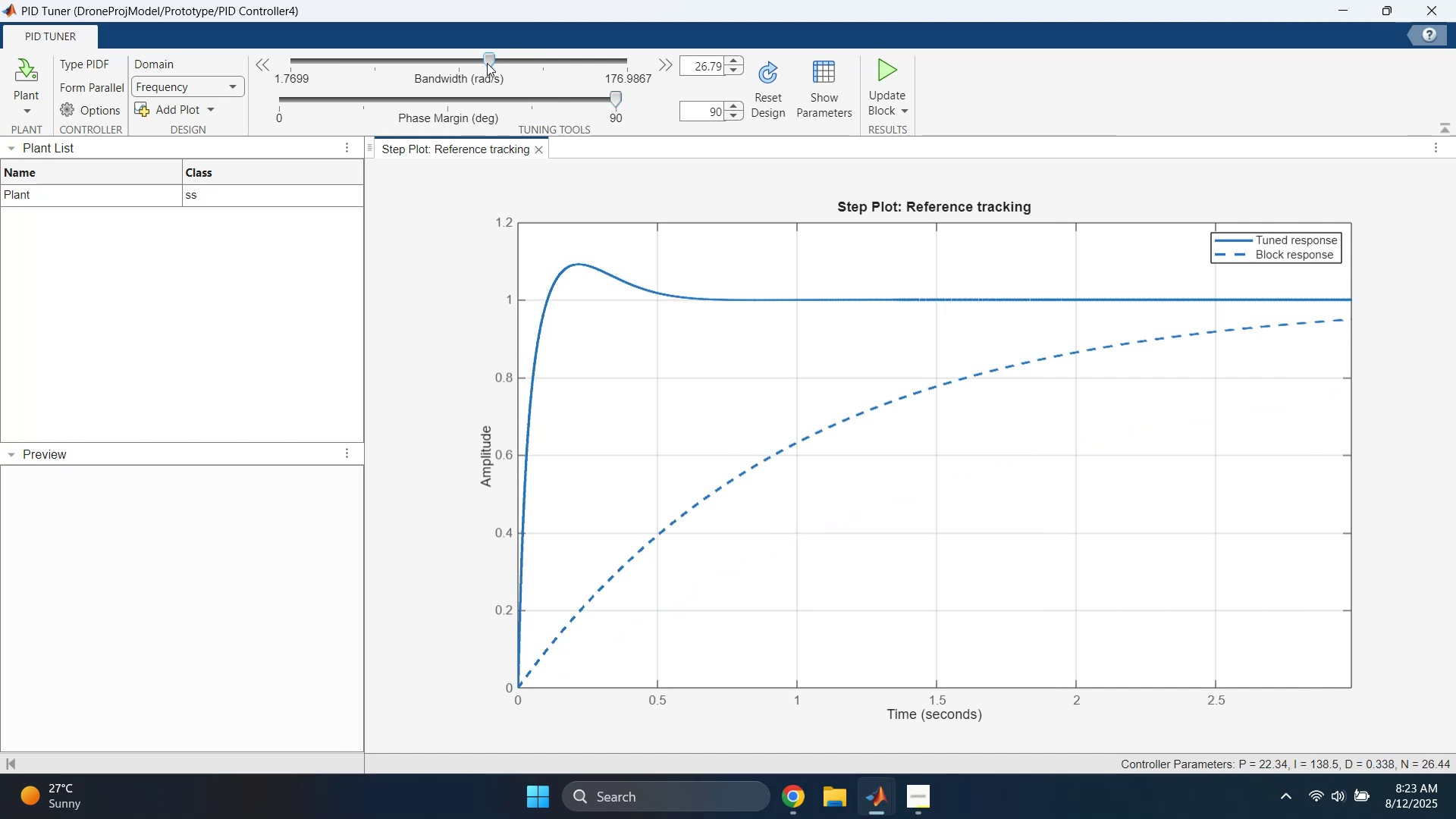 
left_click_drag(start_coordinate=[488, 63], to_coordinate=[438, 64])
 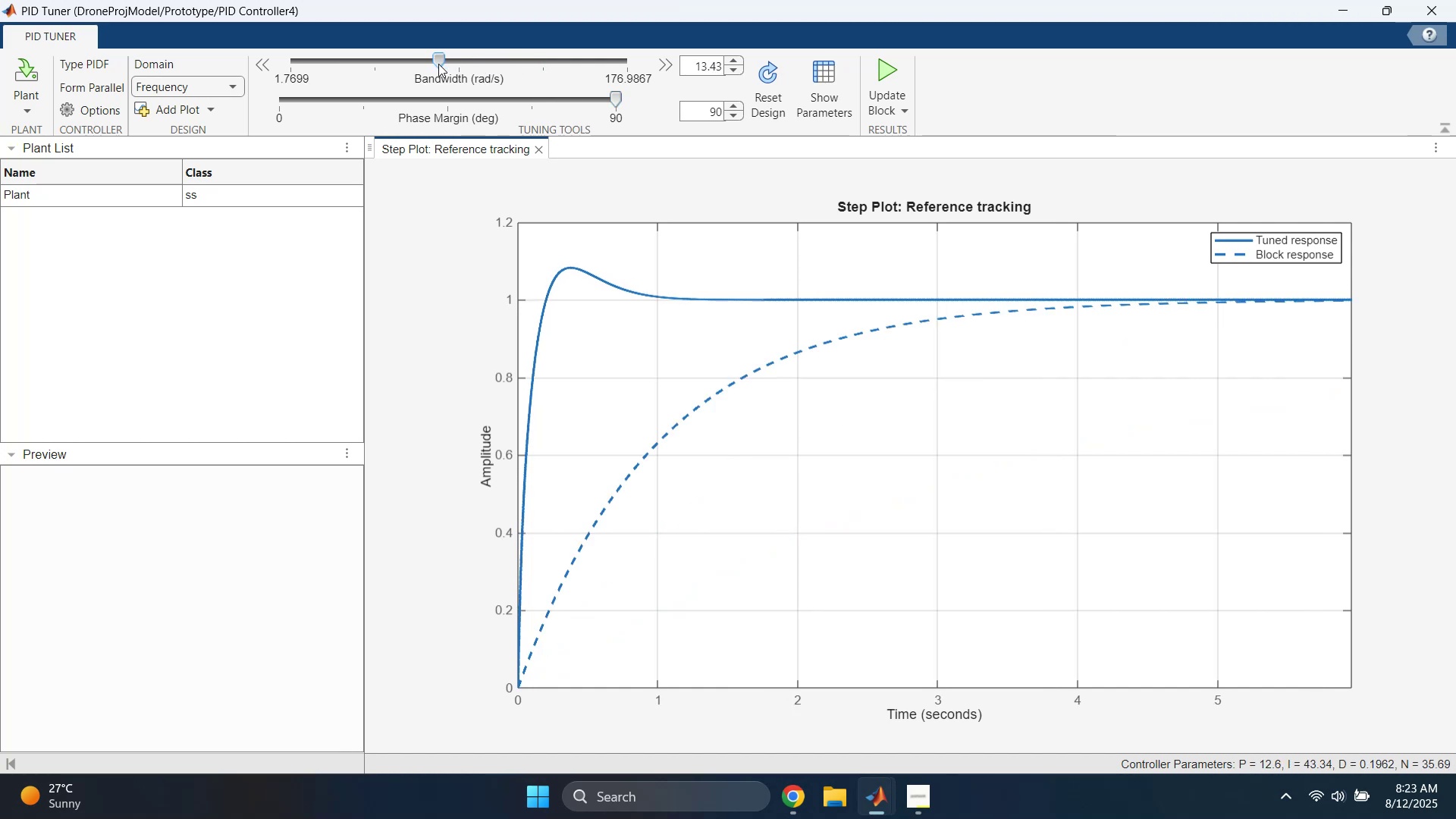 
left_click_drag(start_coordinate=[438, 64], to_coordinate=[499, 71])
 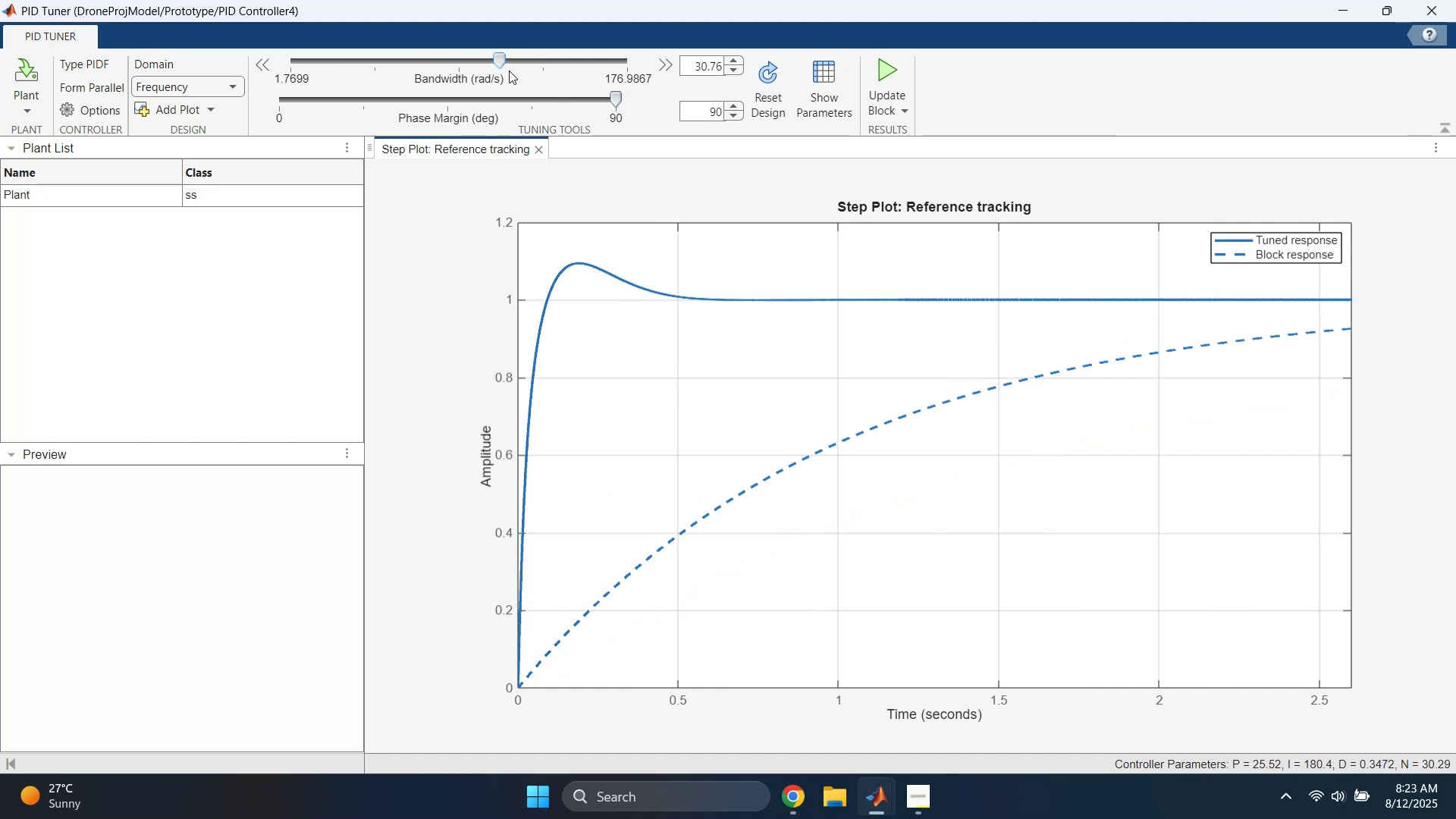 
left_click_drag(start_coordinate=[497, 64], to_coordinate=[557, 67])
 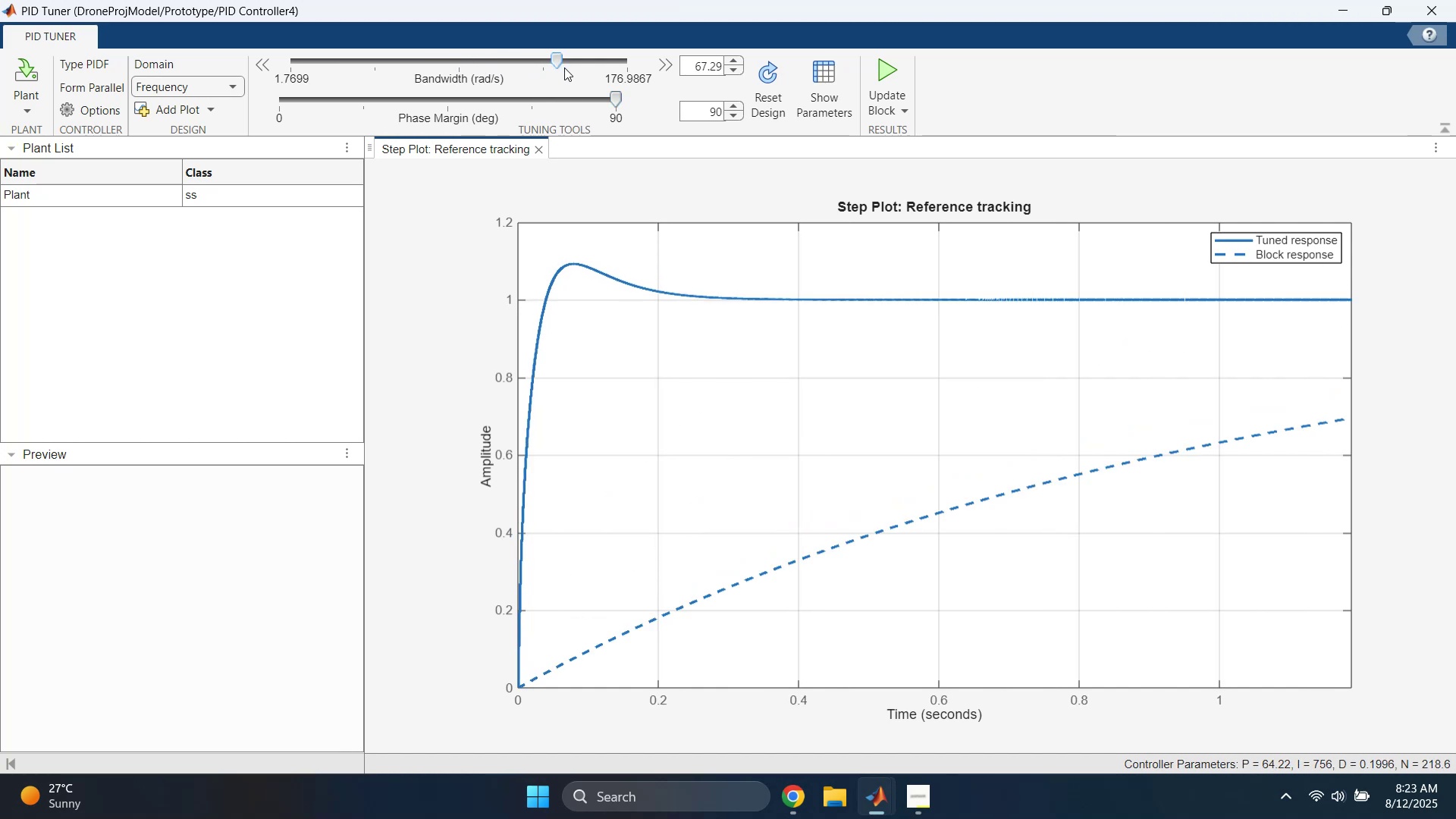 
left_click_drag(start_coordinate=[553, 62], to_coordinate=[600, 66])
 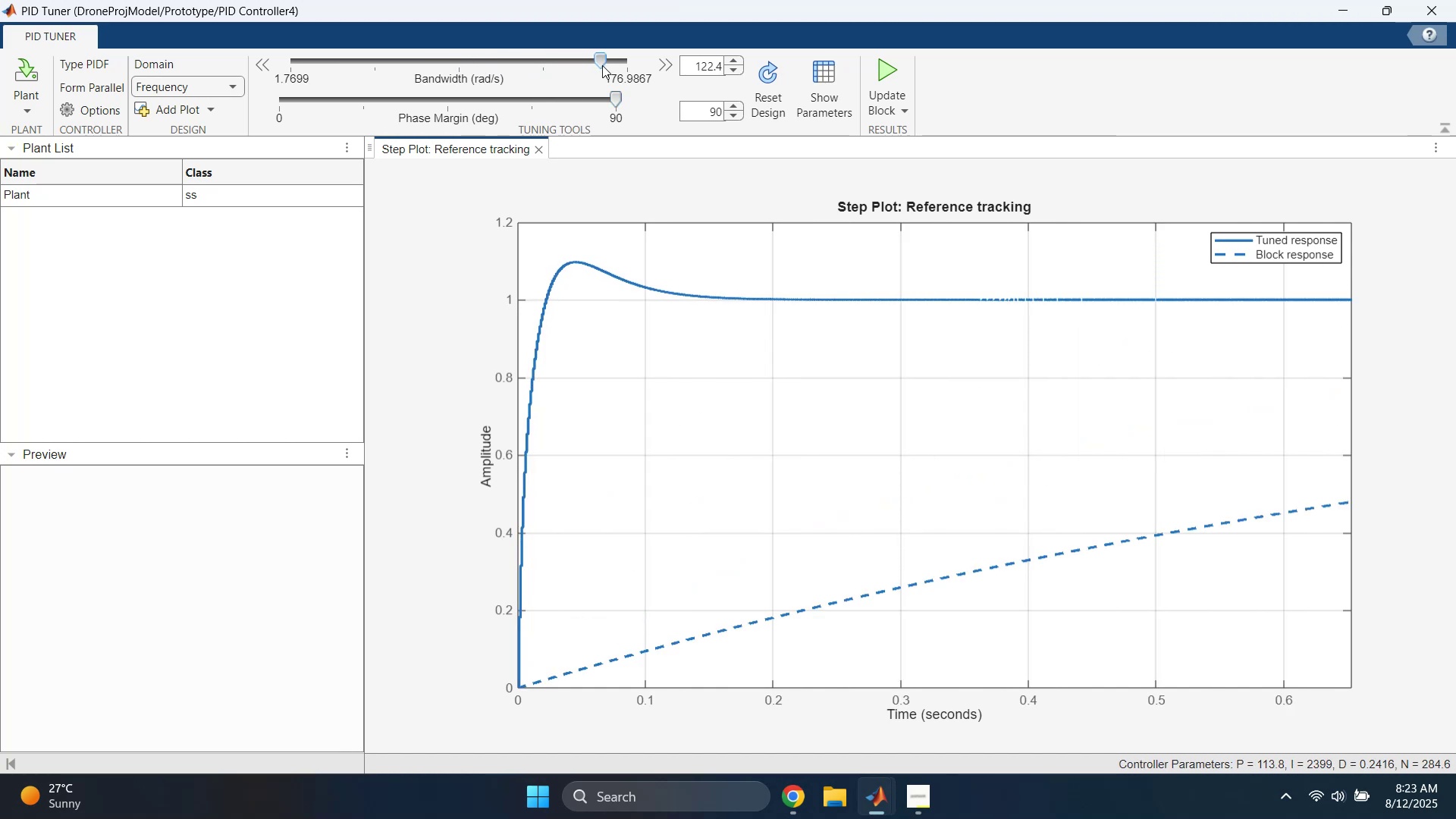 
left_click_drag(start_coordinate=[601, 63], to_coordinate=[443, 53])
 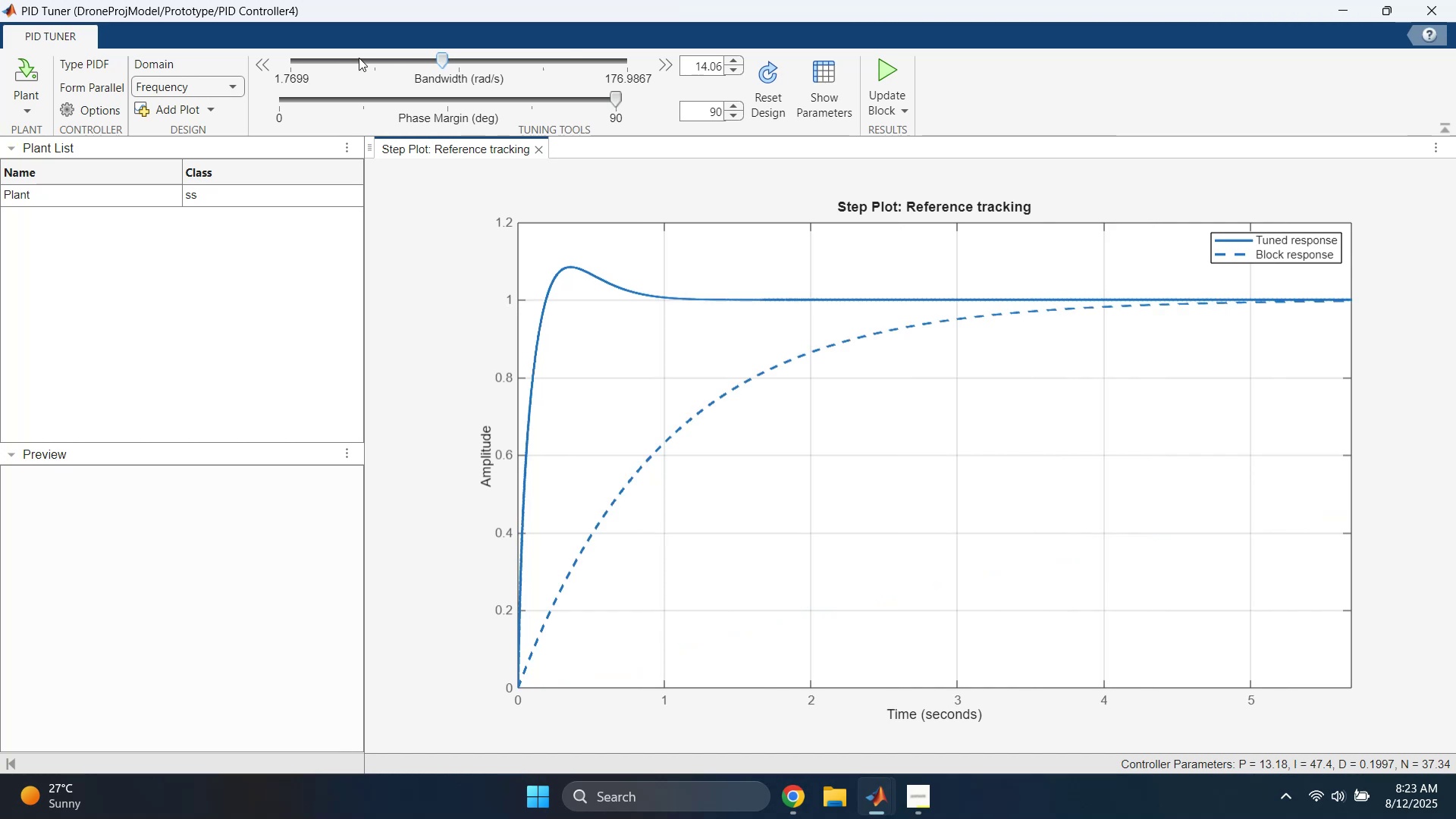 
left_click([239, 83])
 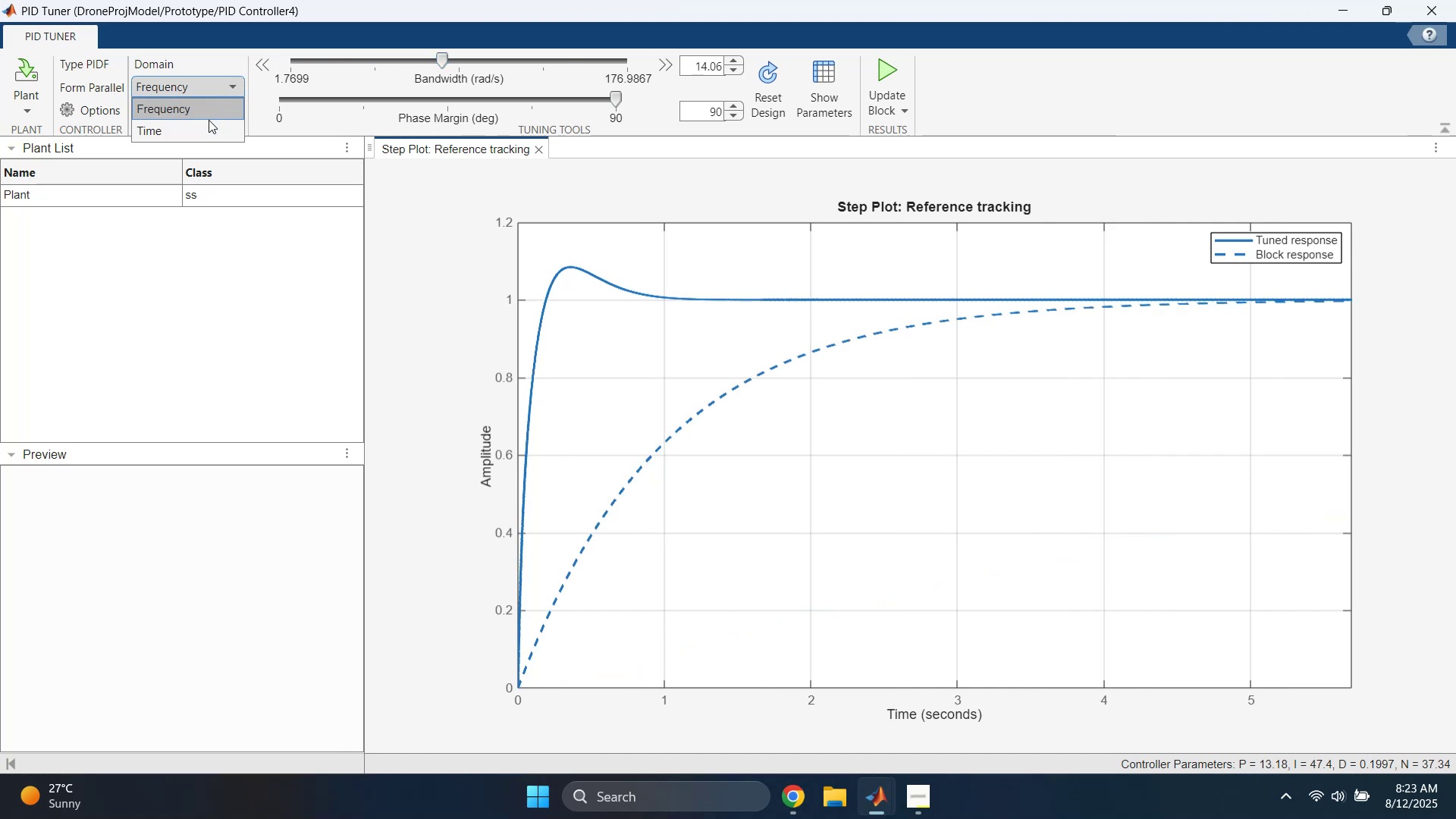 
left_click([208, 121])
 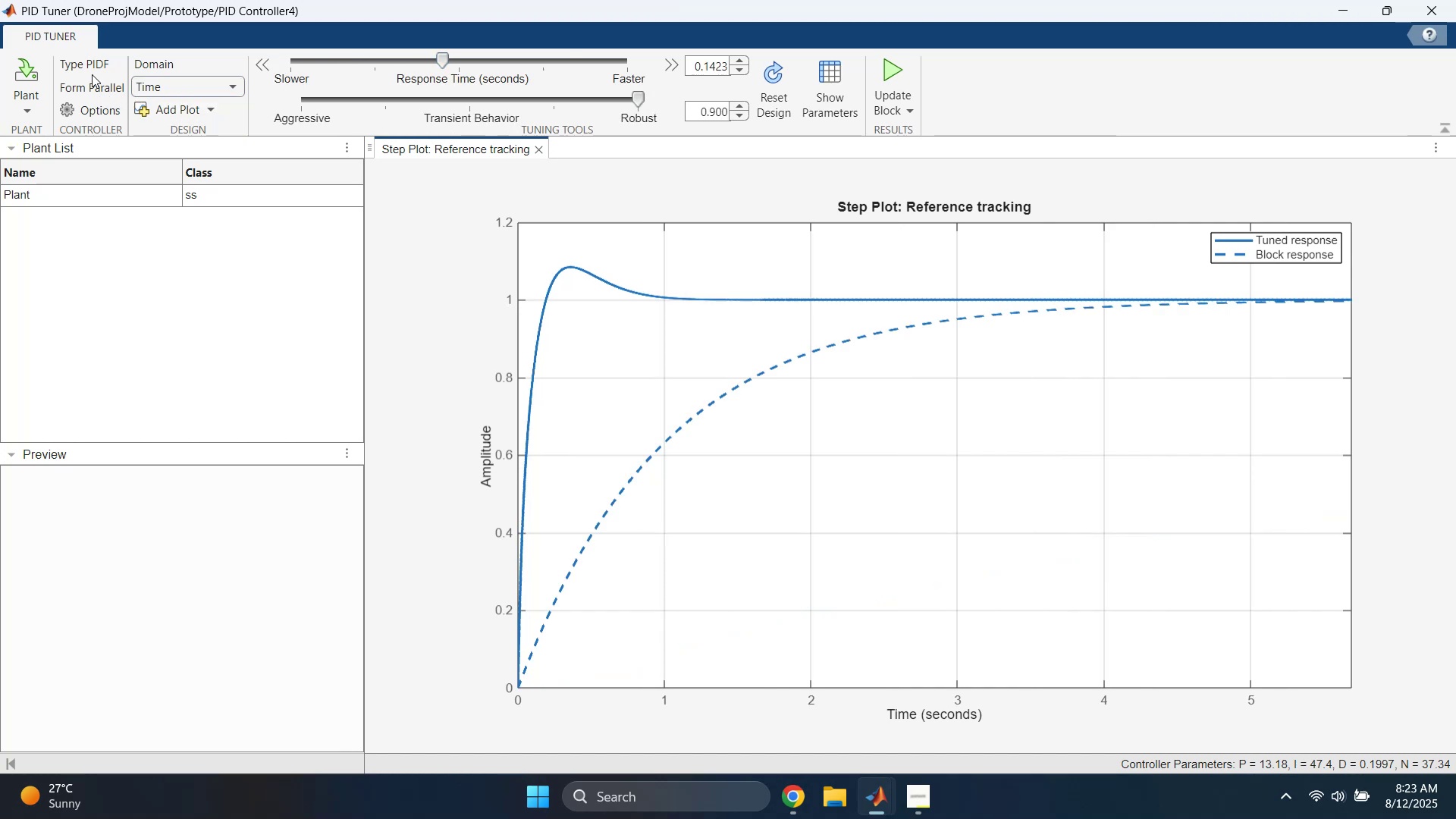 
left_click([99, 64])
 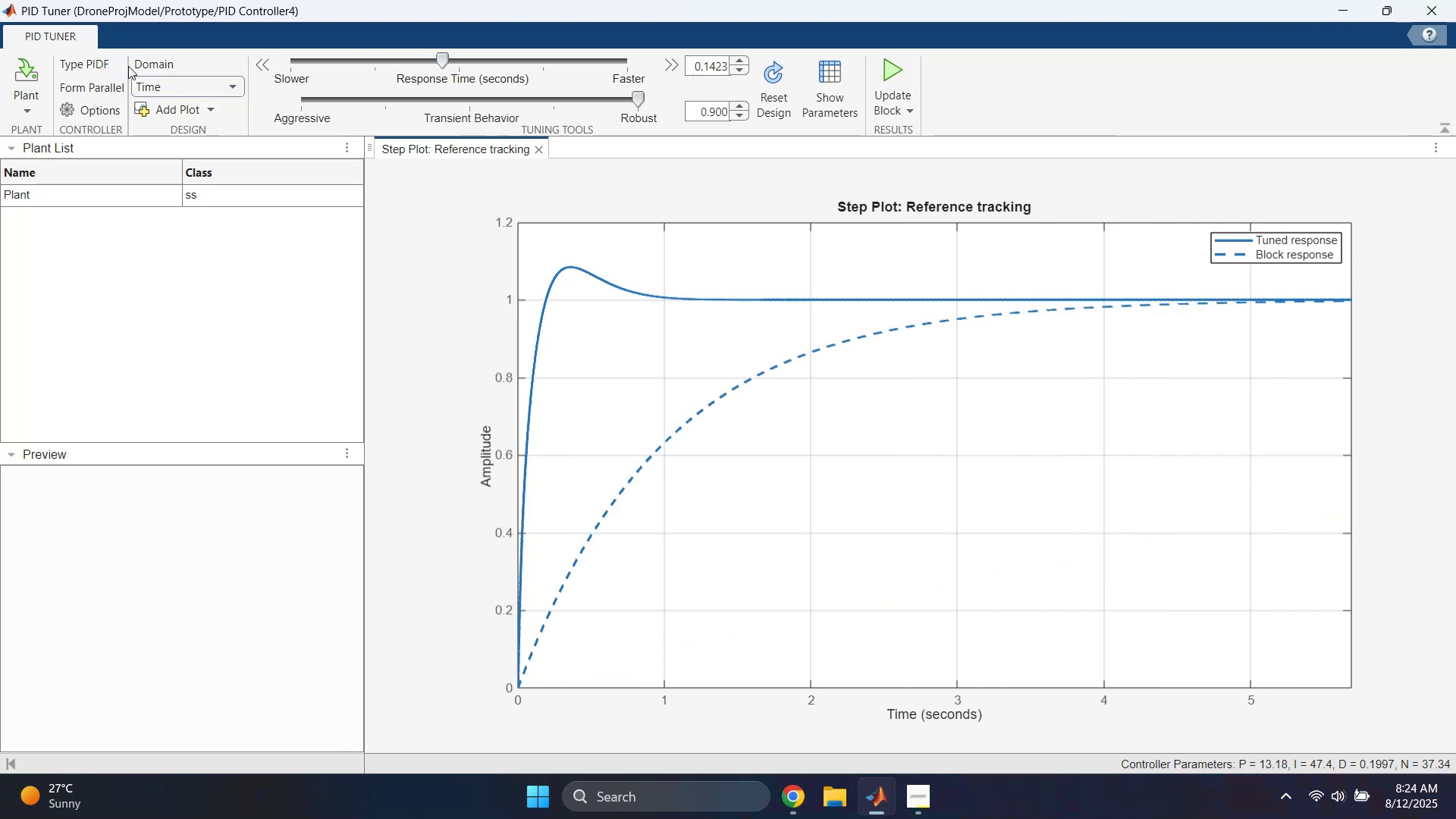 
left_click([74, 67])
 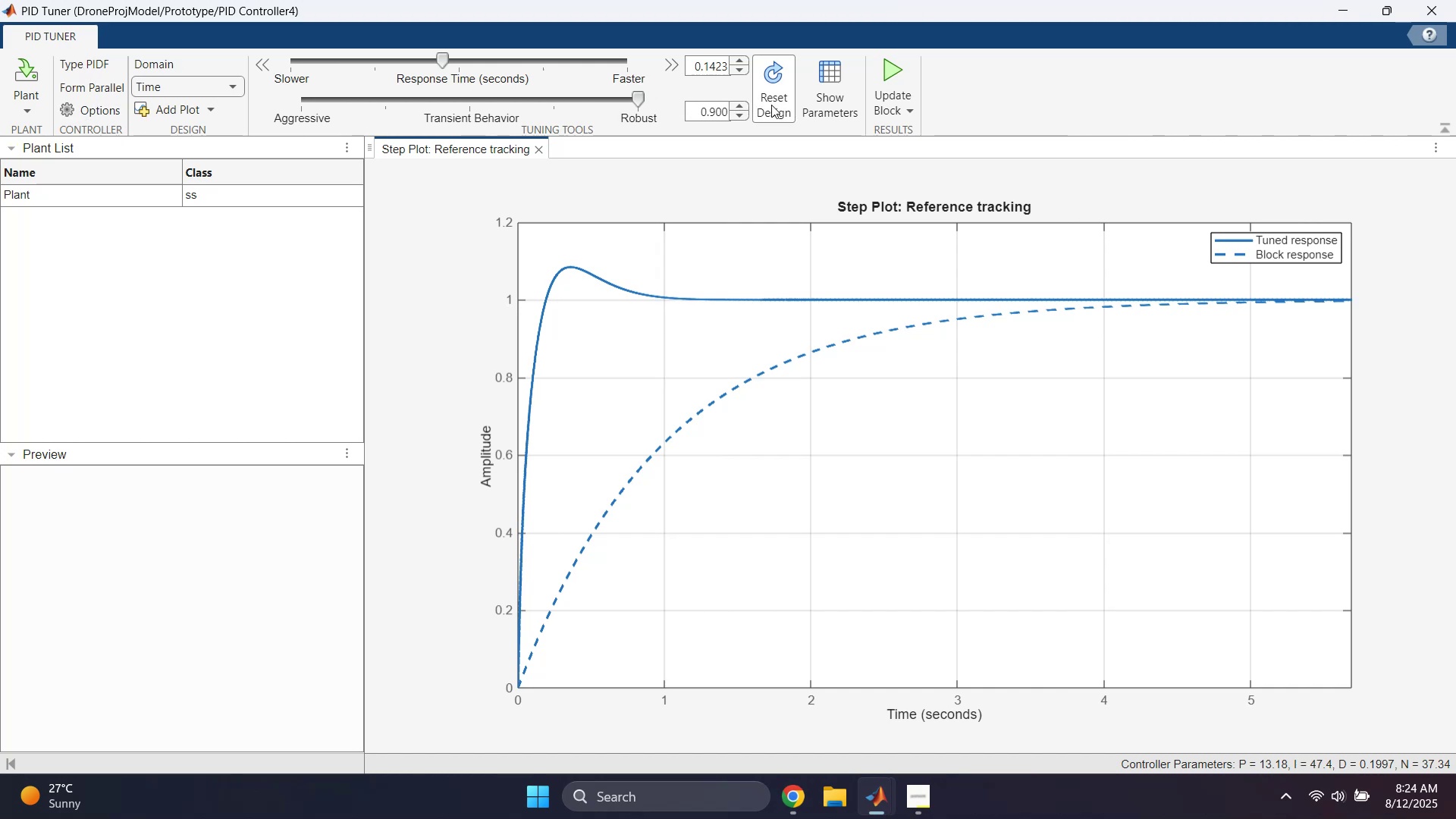 
left_click([784, 87])
 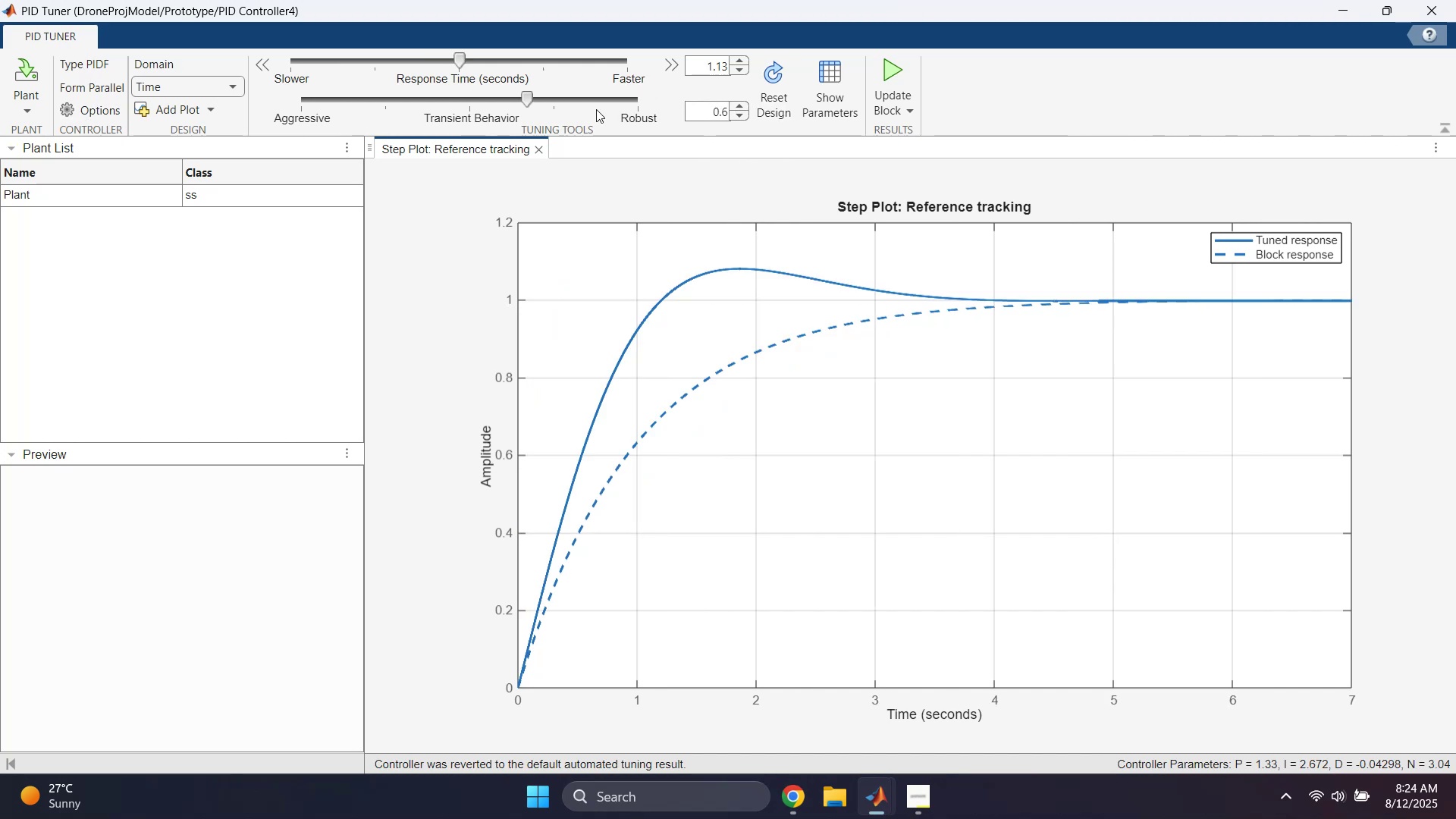 
left_click_drag(start_coordinate=[529, 103], to_coordinate=[546, 102])
 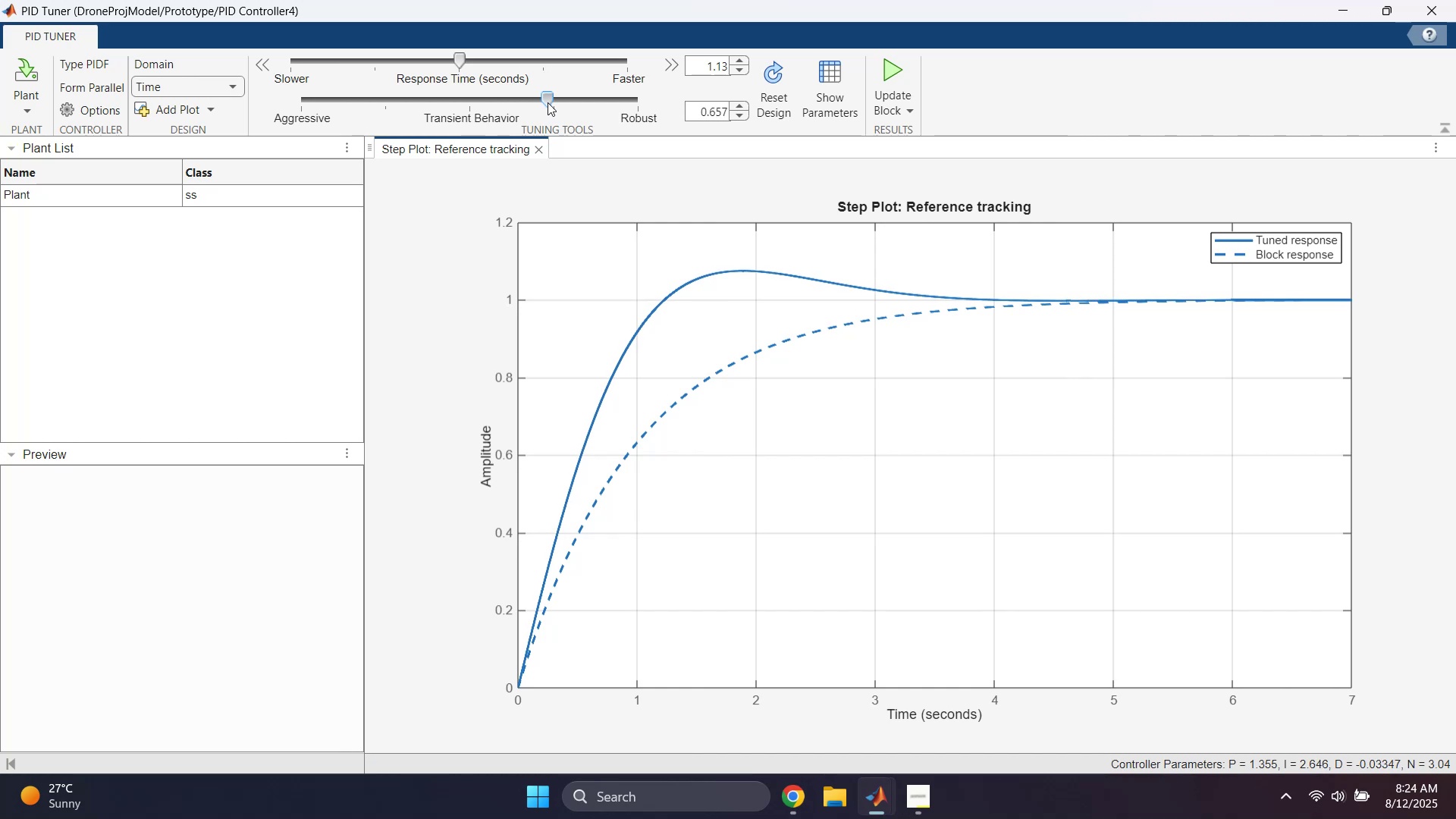 
left_click_drag(start_coordinate=[548, 102], to_coordinate=[600, 107])
 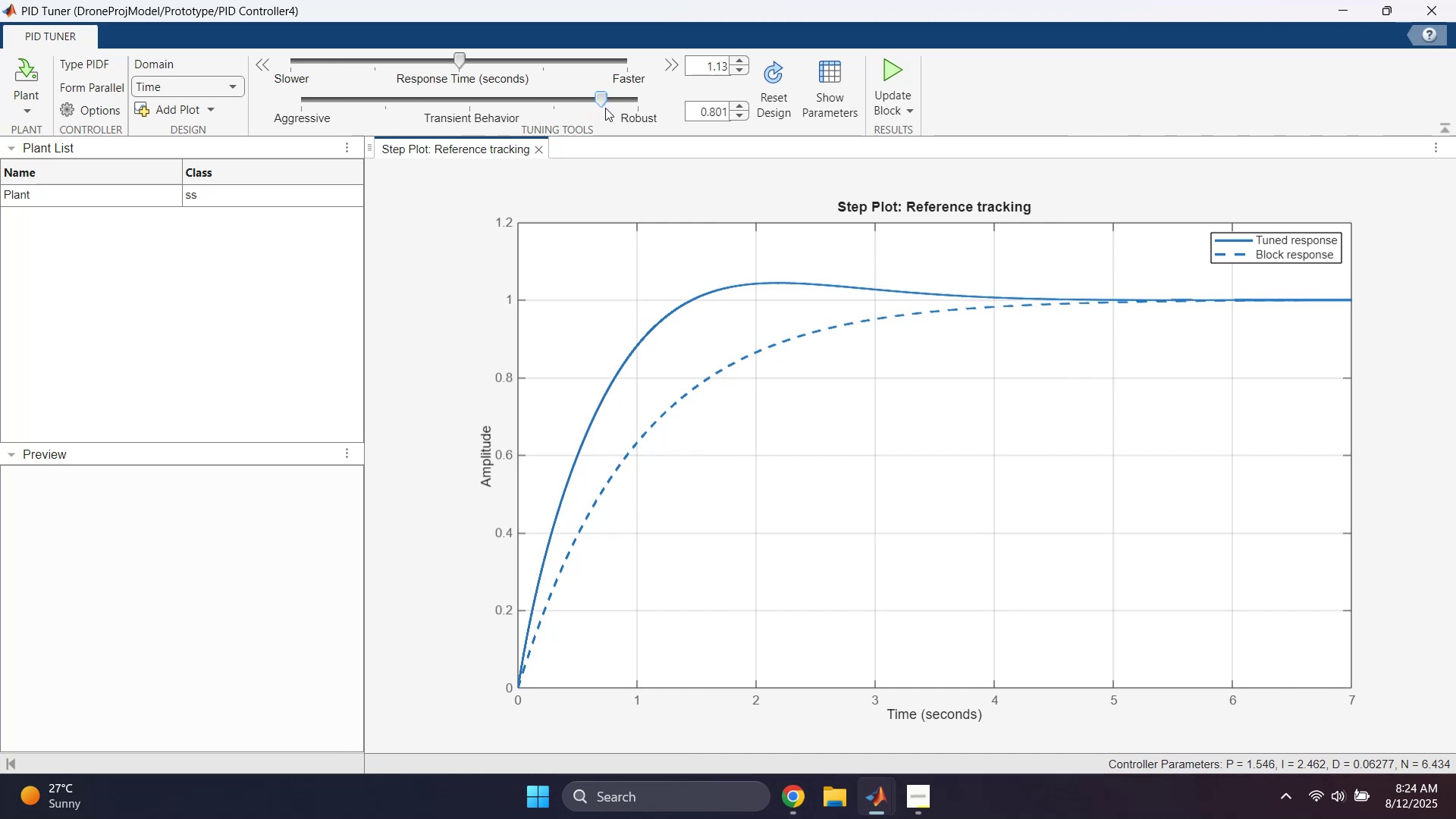 
left_click_drag(start_coordinate=[601, 108], to_coordinate=[654, 114])
 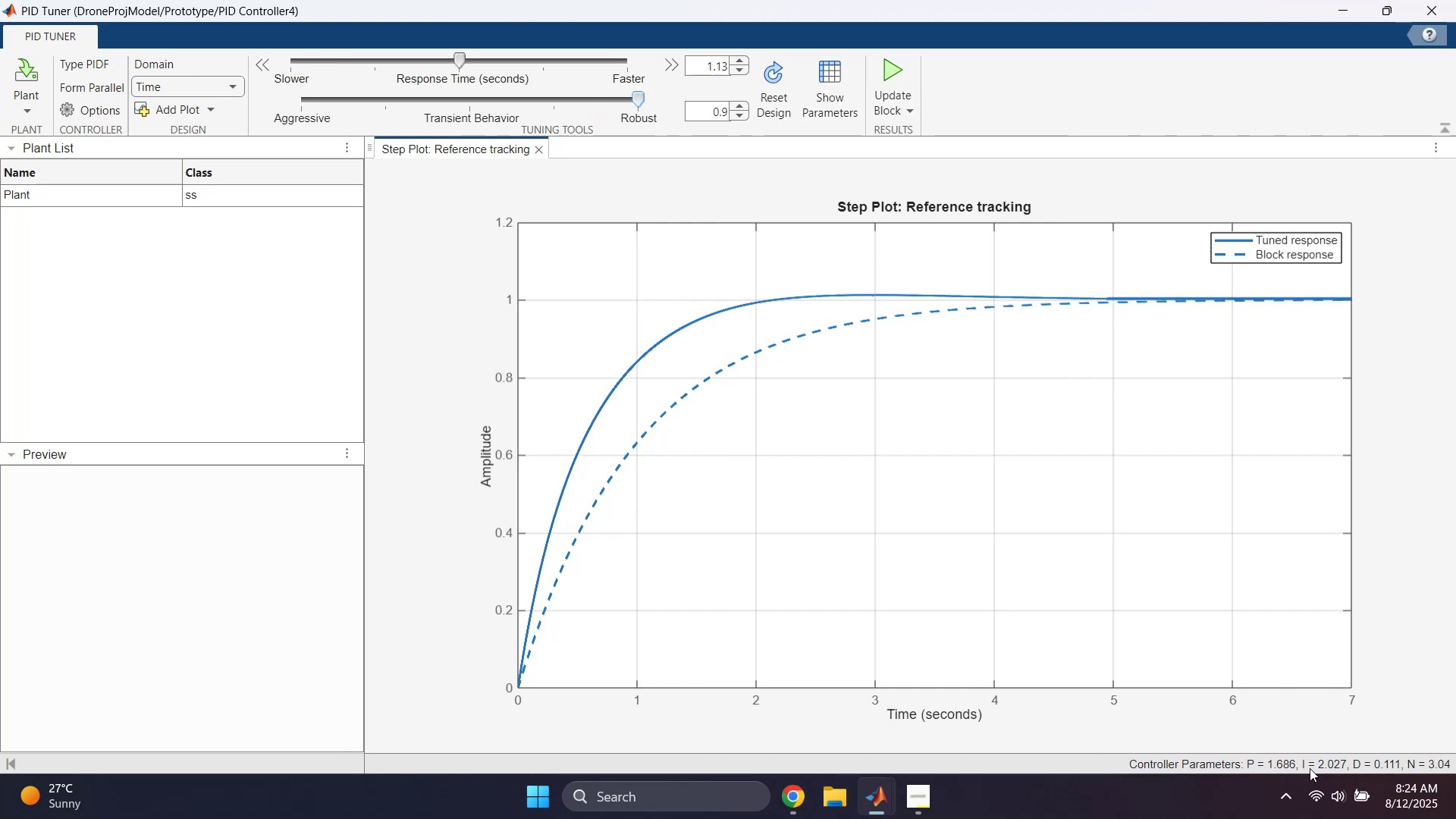 
wait(11.09)
 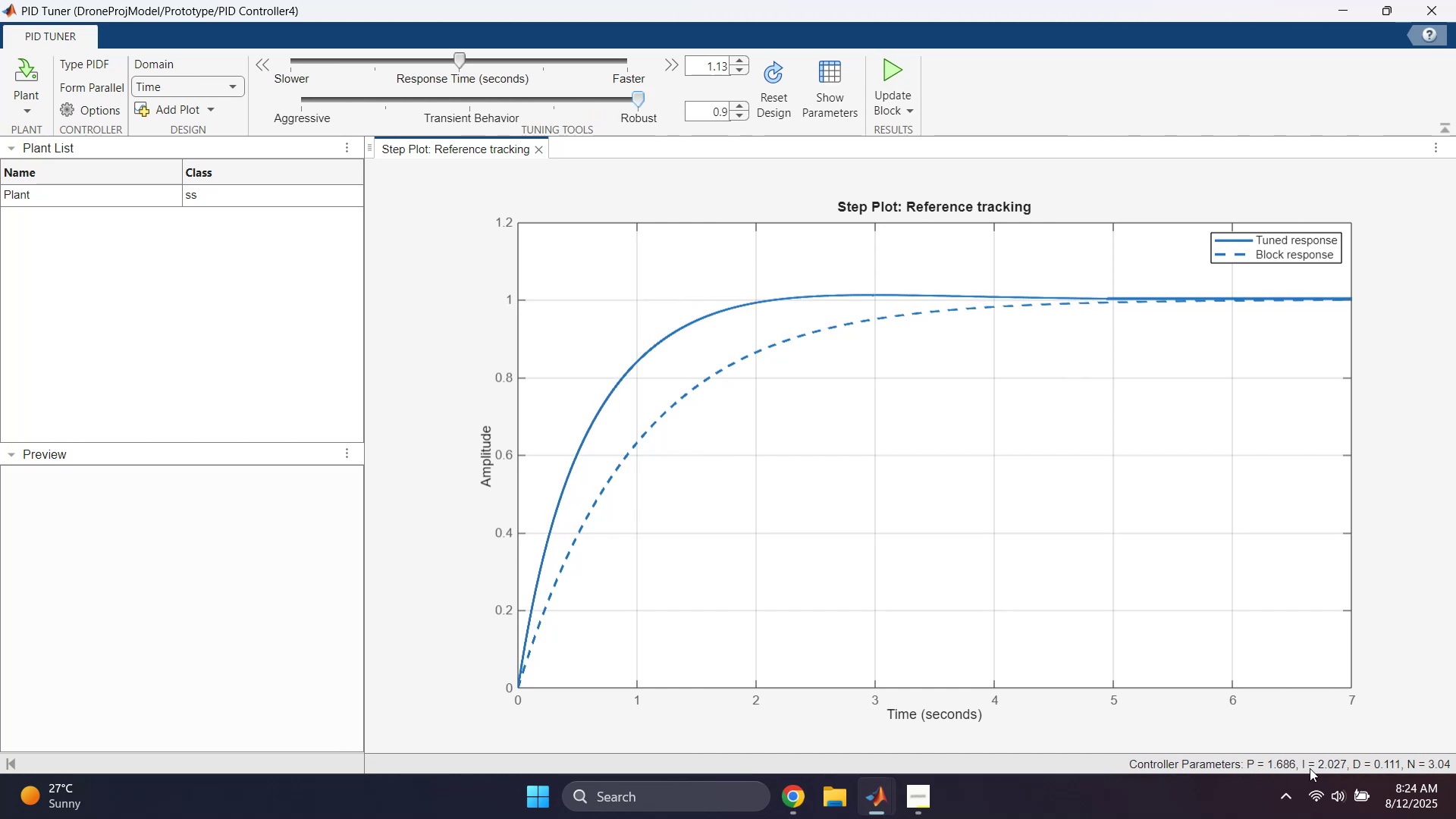 
left_click_drag(start_coordinate=[461, 61], to_coordinate=[508, 71])
 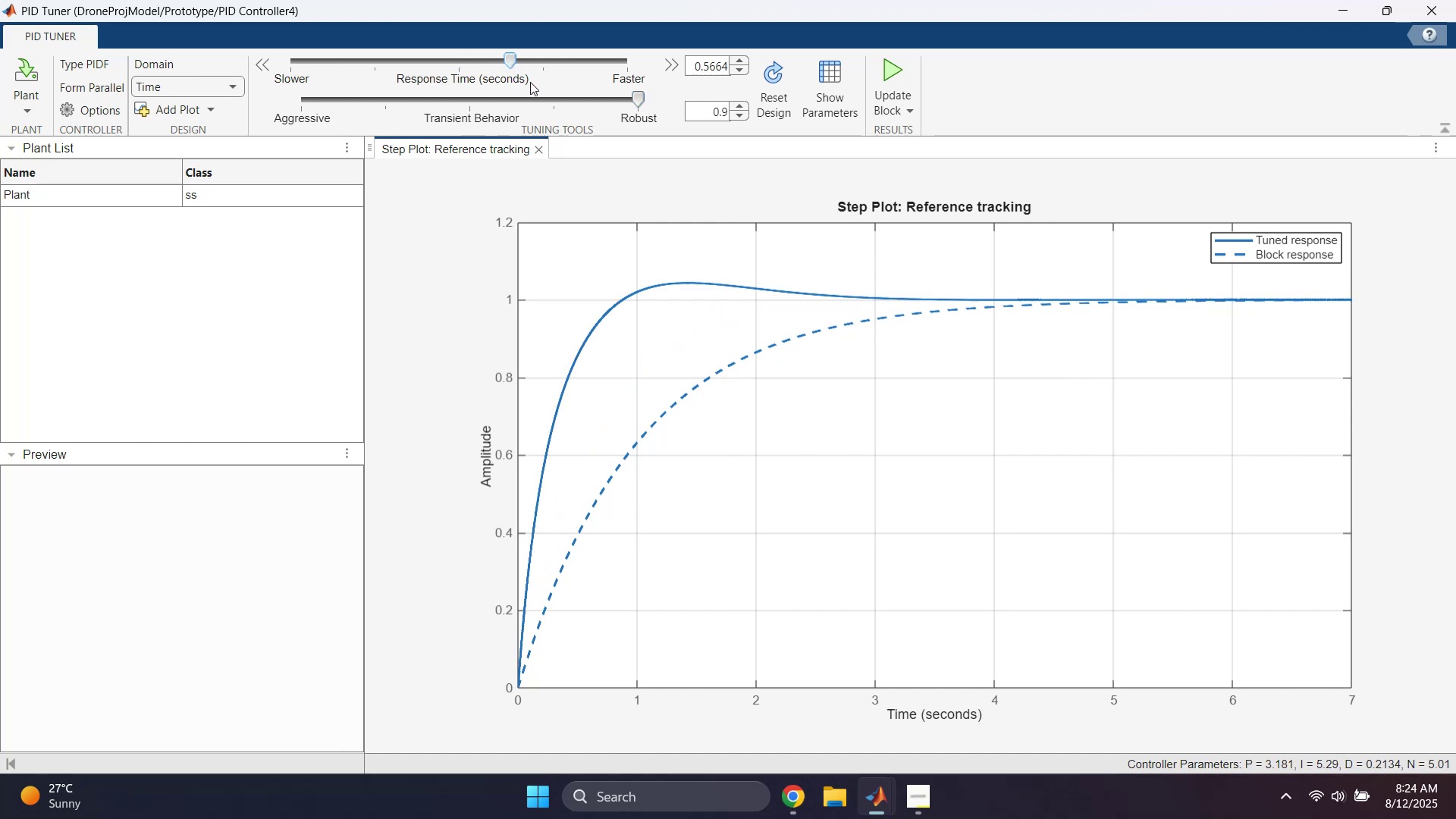 
wait(5.46)
 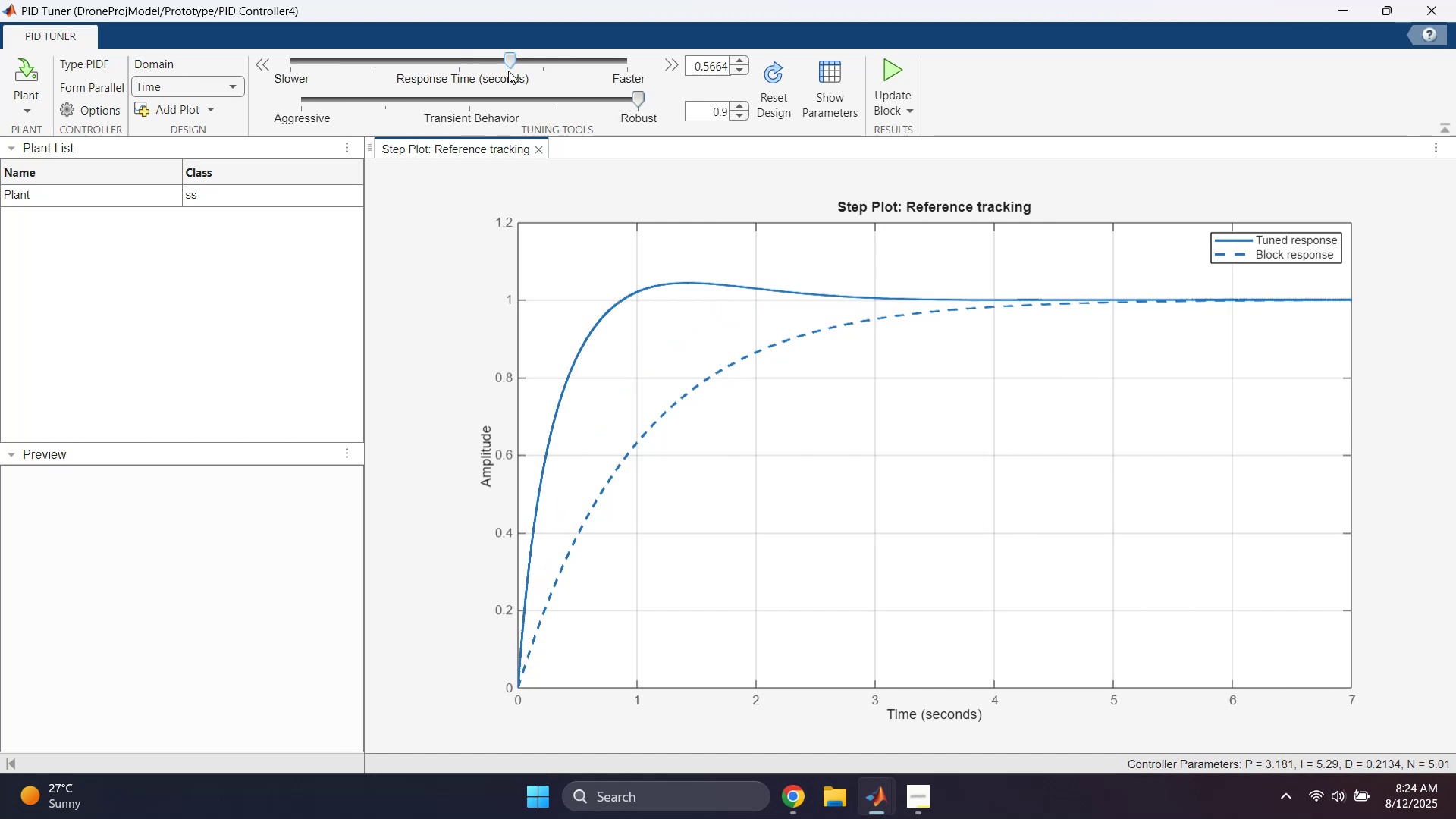 
left_click_drag(start_coordinate=[510, 61], to_coordinate=[471, 57])
 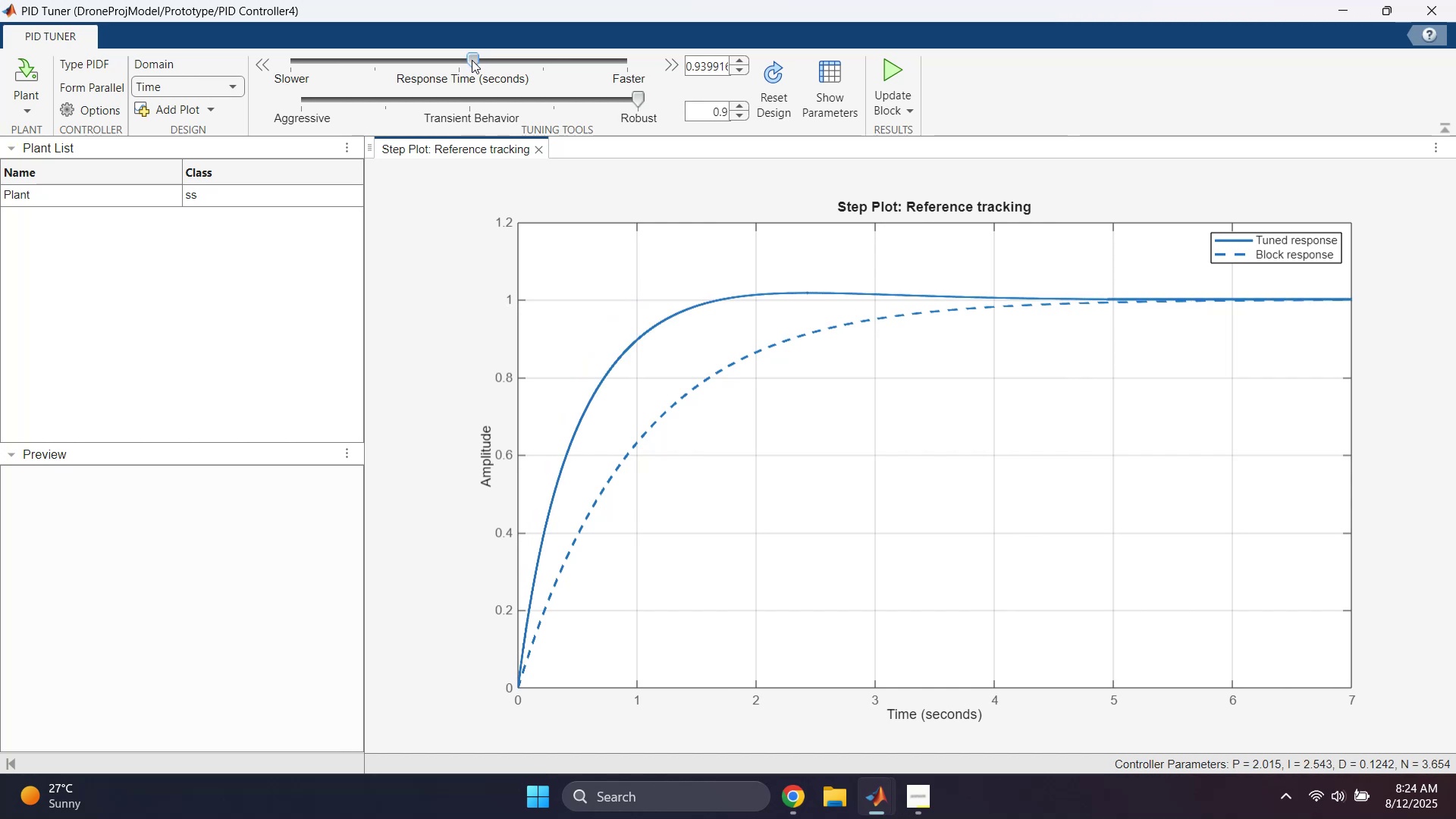 
left_click_drag(start_coordinate=[472, 60], to_coordinate=[460, 60])
 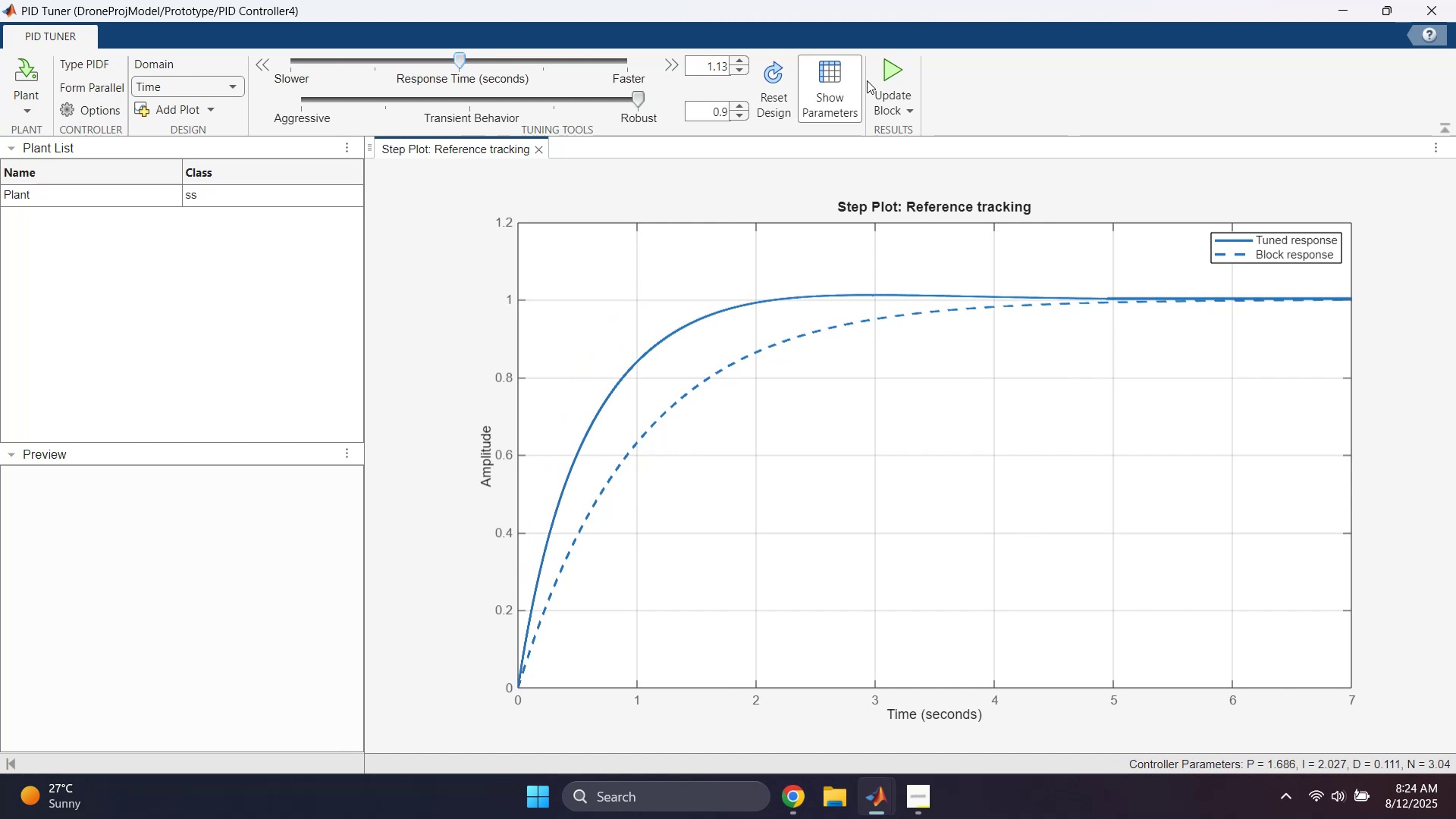 
left_click([890, 80])
 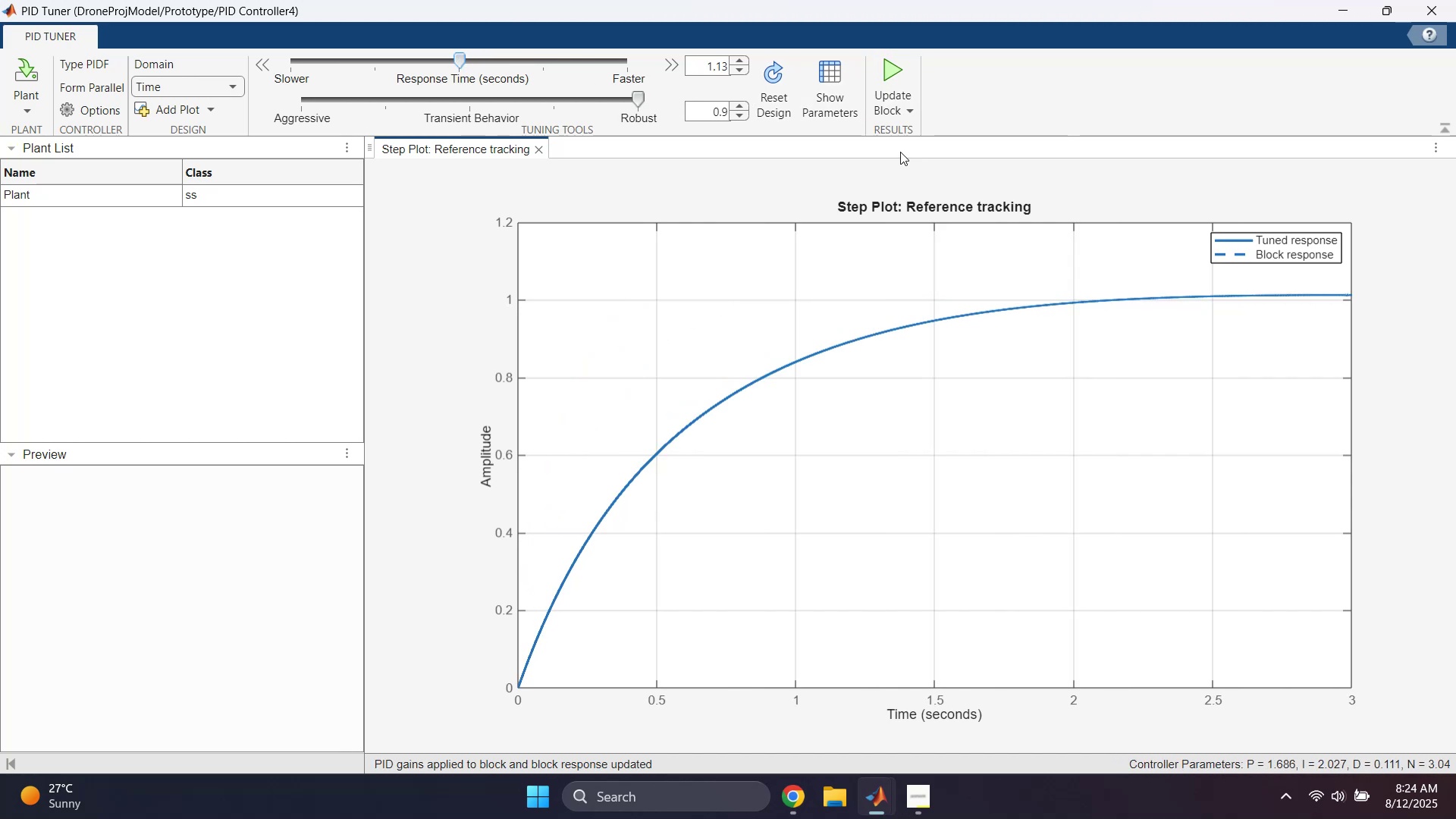 
wait(6.06)
 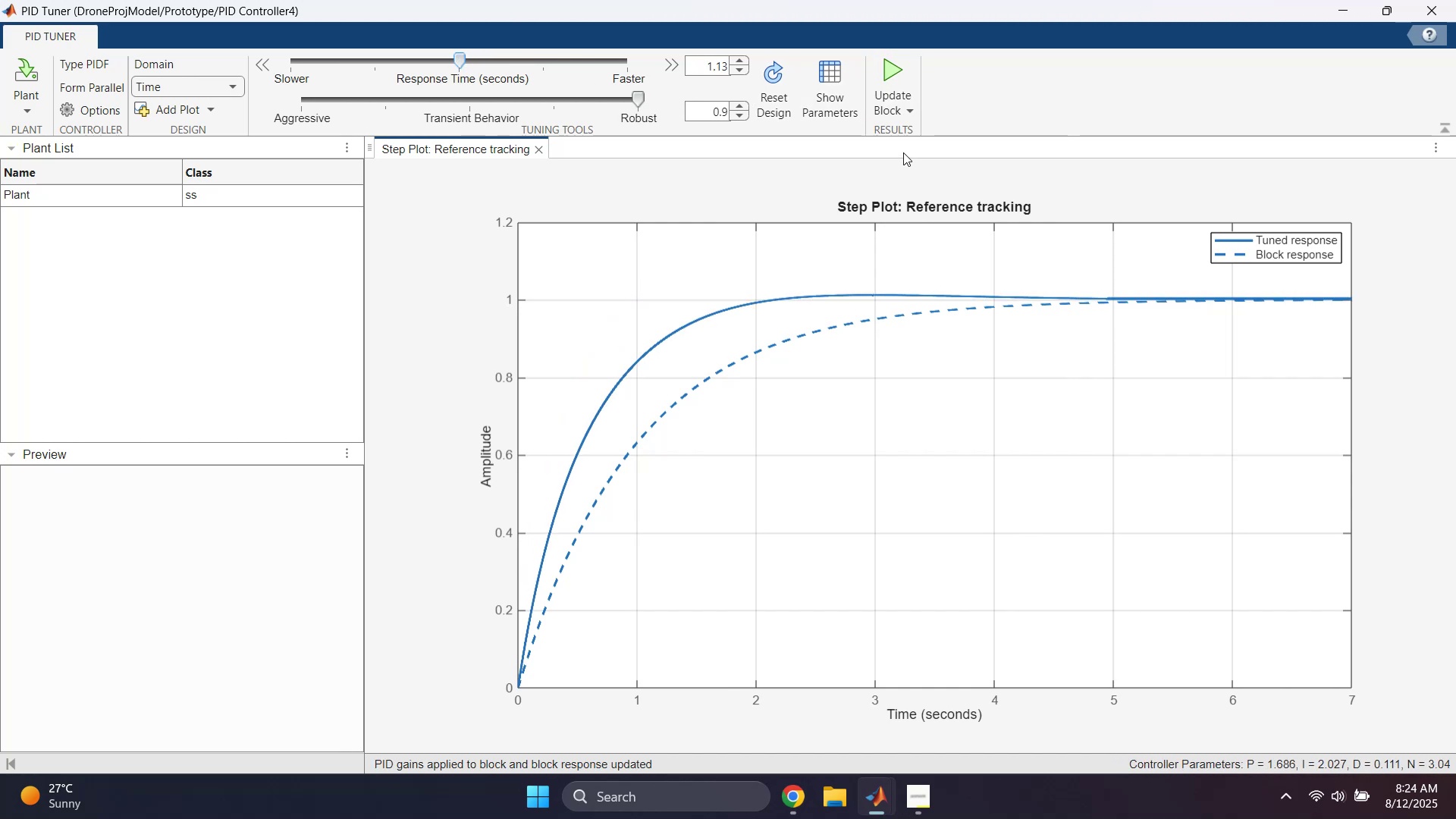 
left_click_drag(start_coordinate=[457, 60], to_coordinate=[497, 60])
 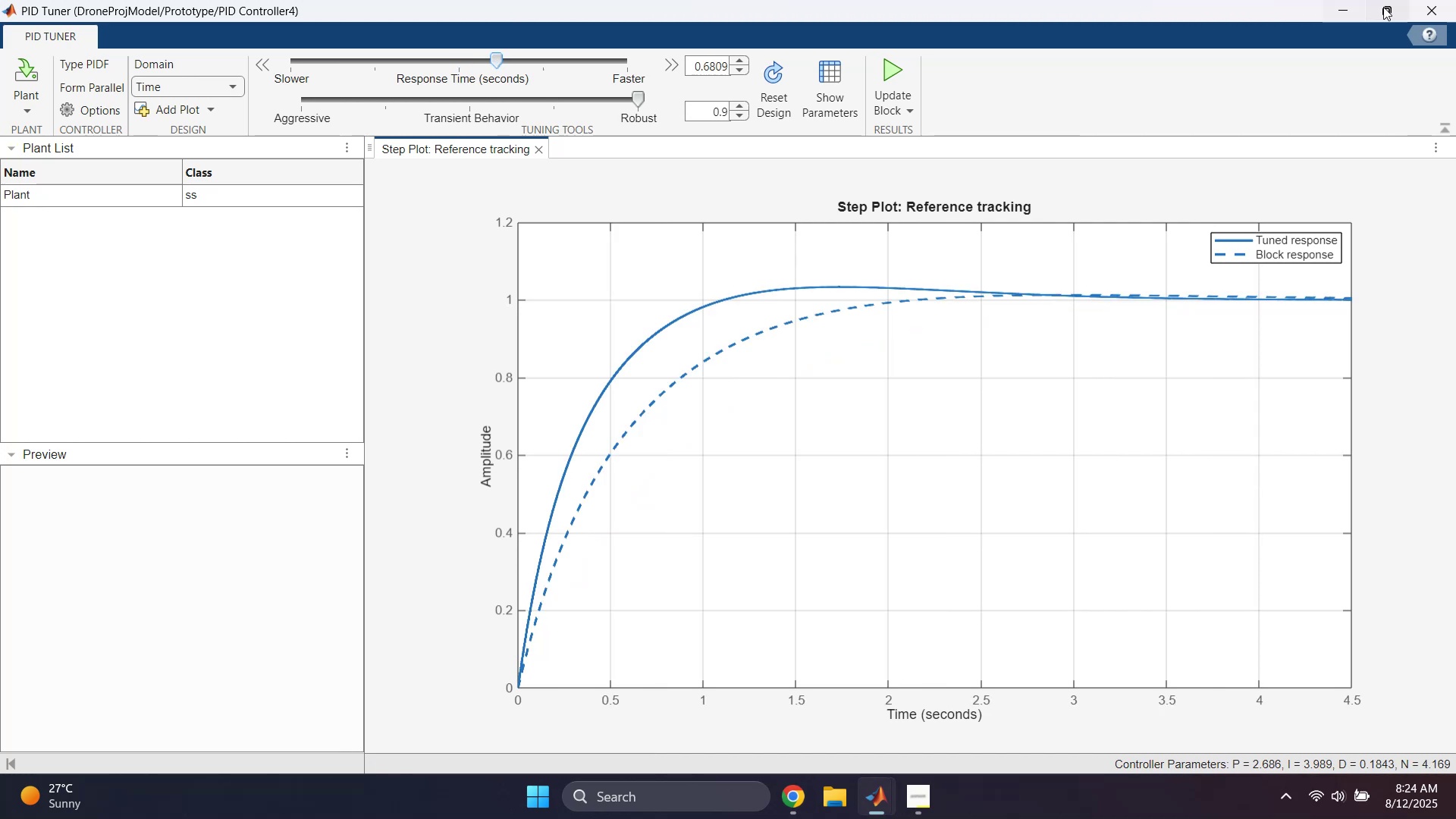 
left_click([1451, 7])
 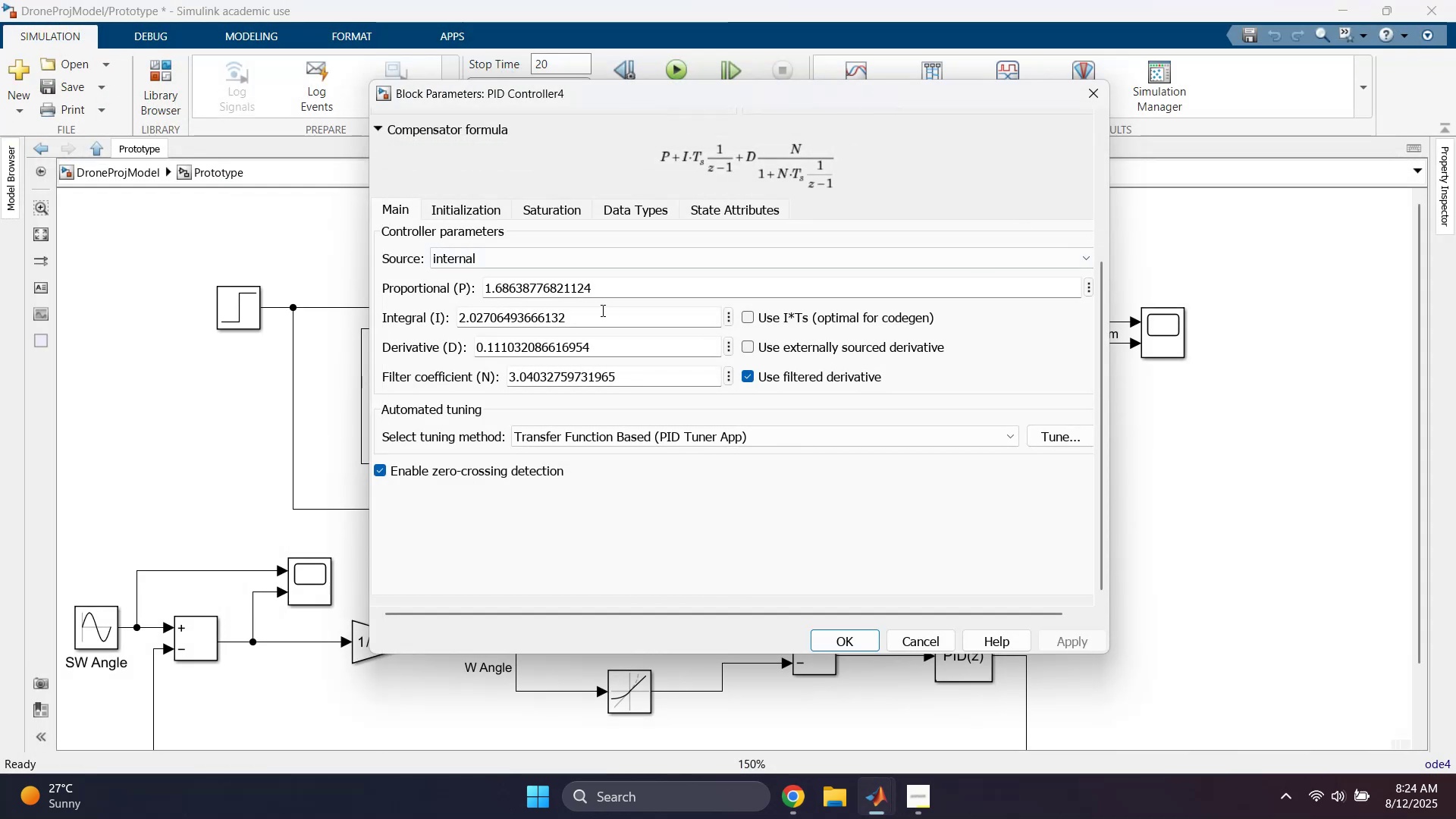 
left_click([509, 289])
 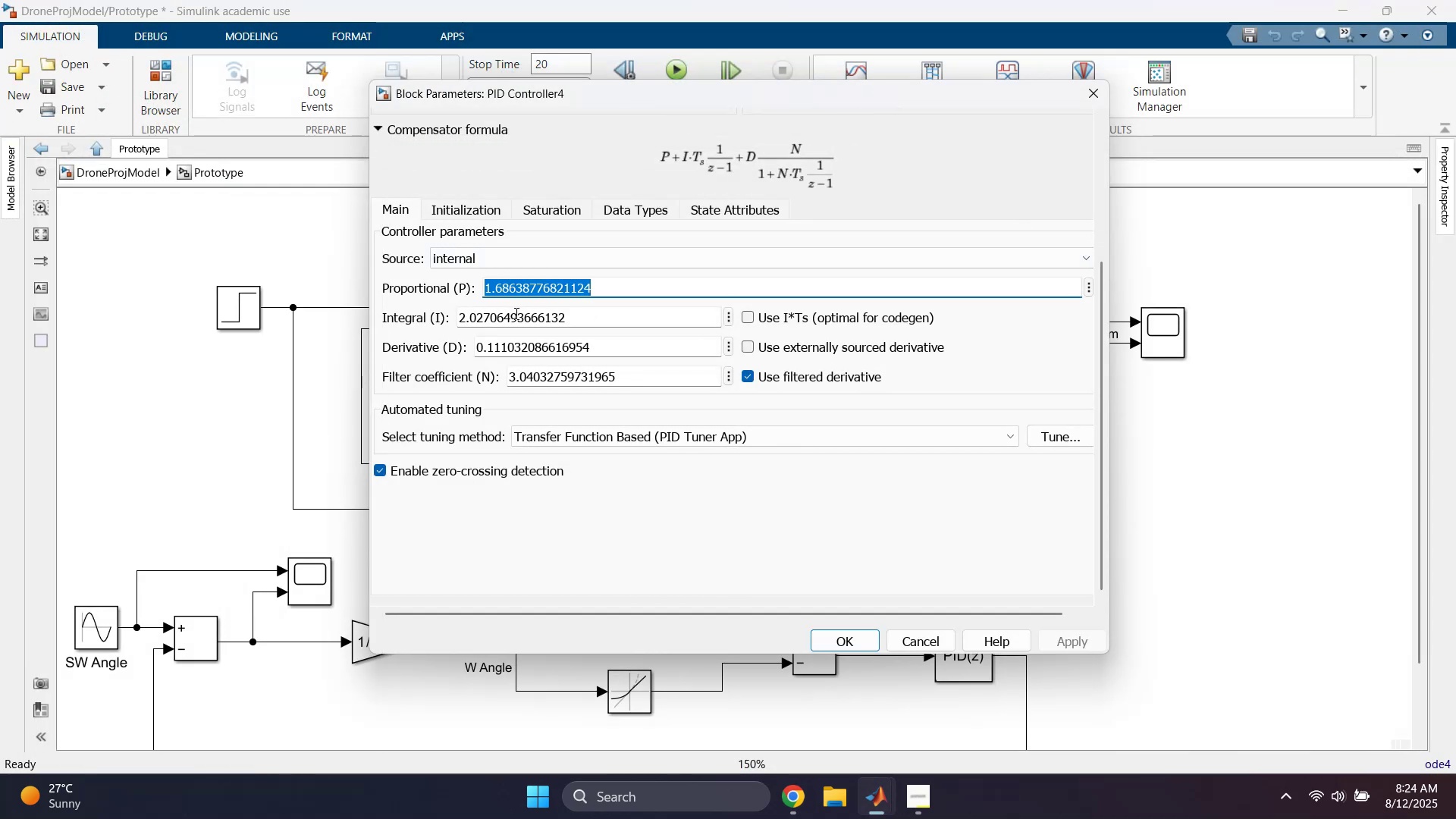 
left_click([515, 317])
 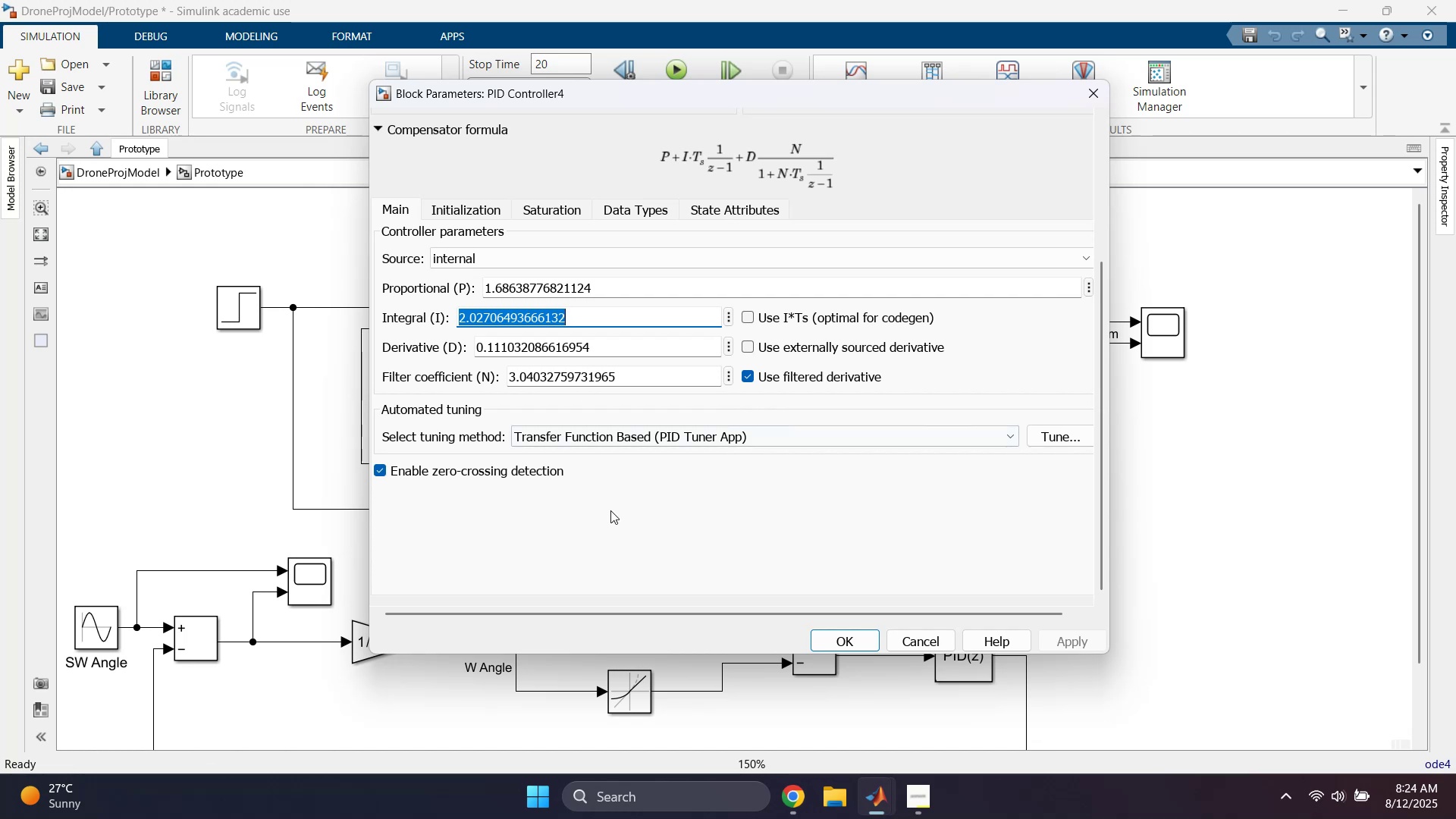 
left_click([634, 537])
 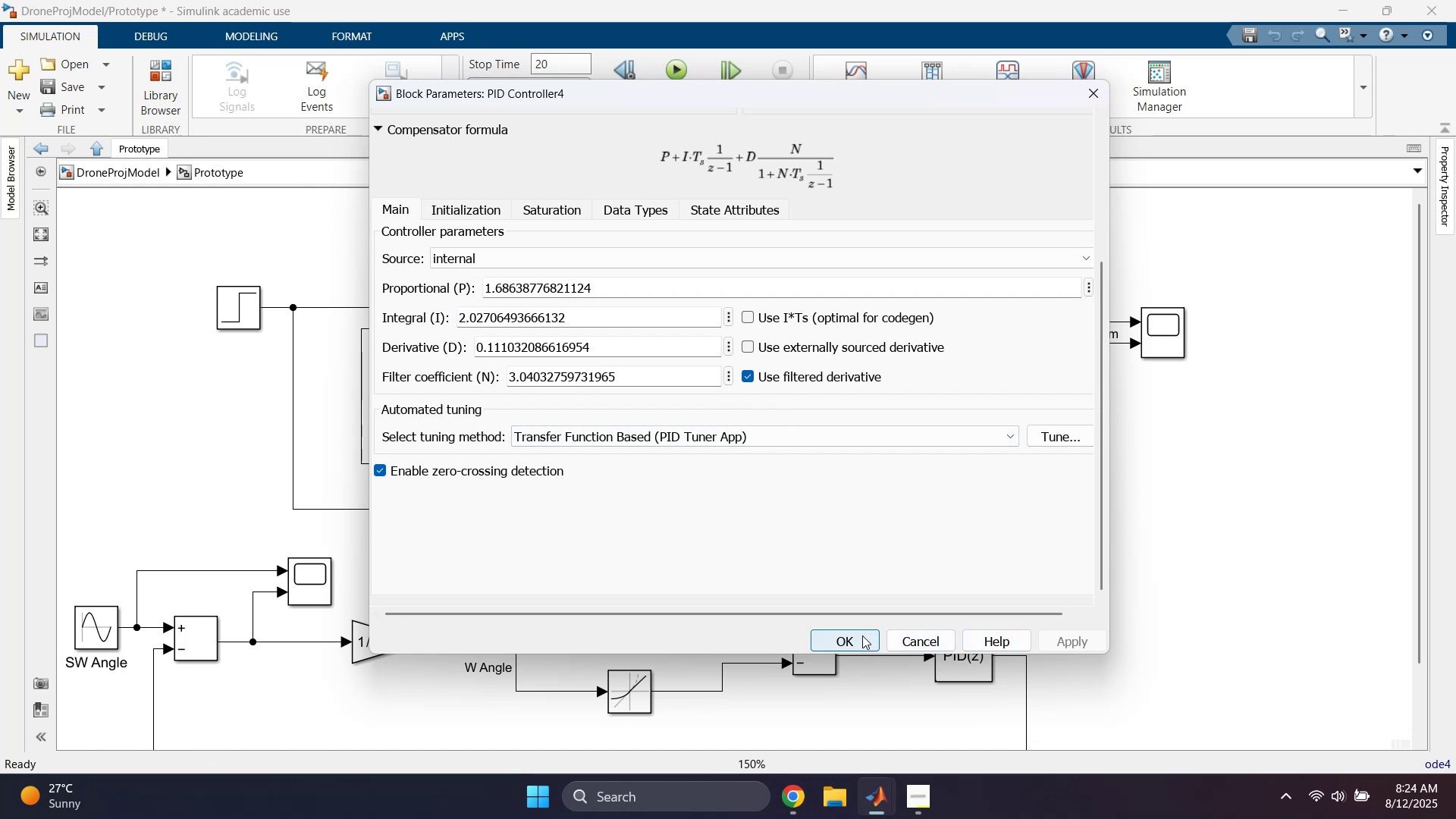 
left_click([862, 635])
 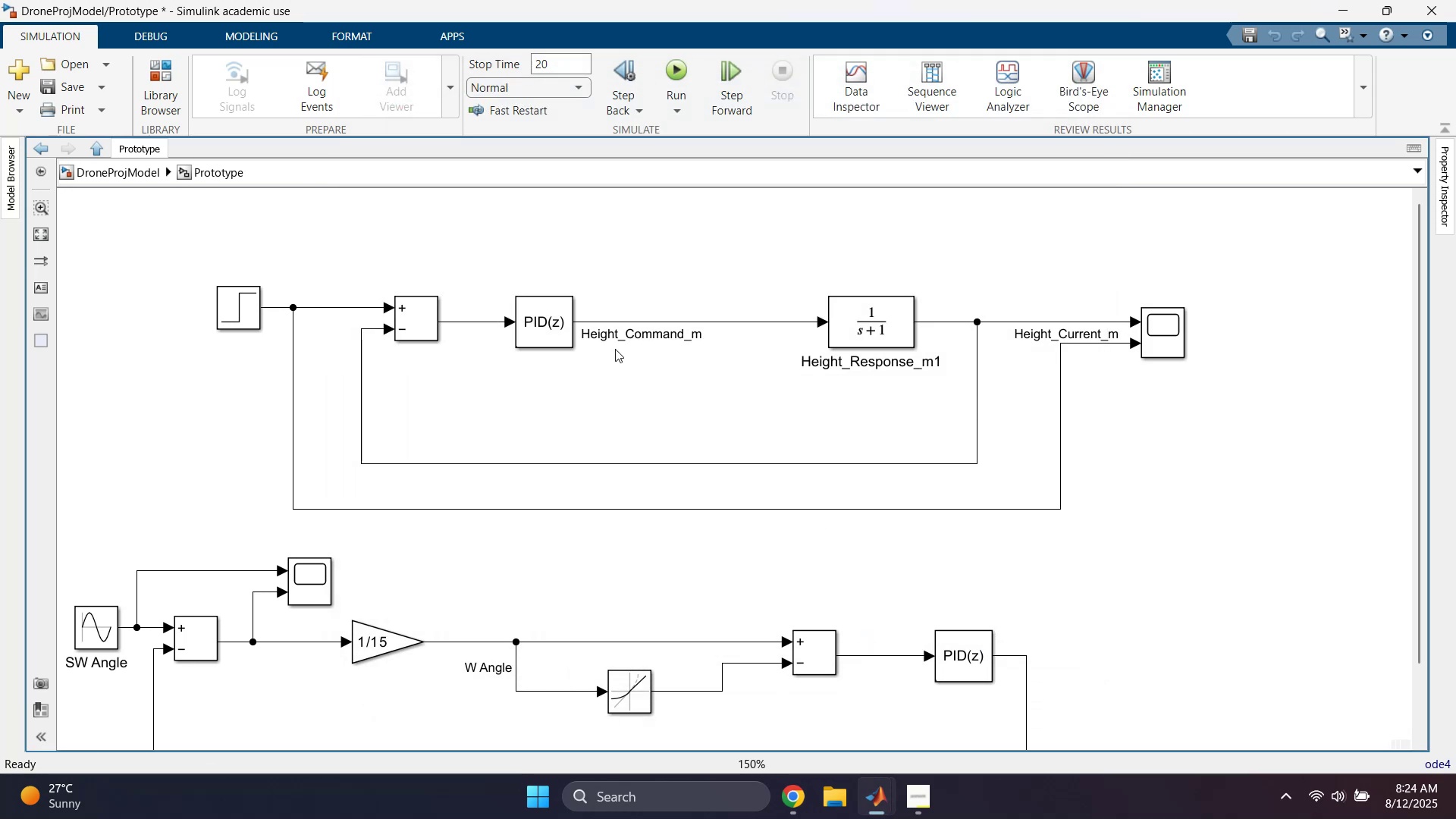 
double_click([559, 326])
 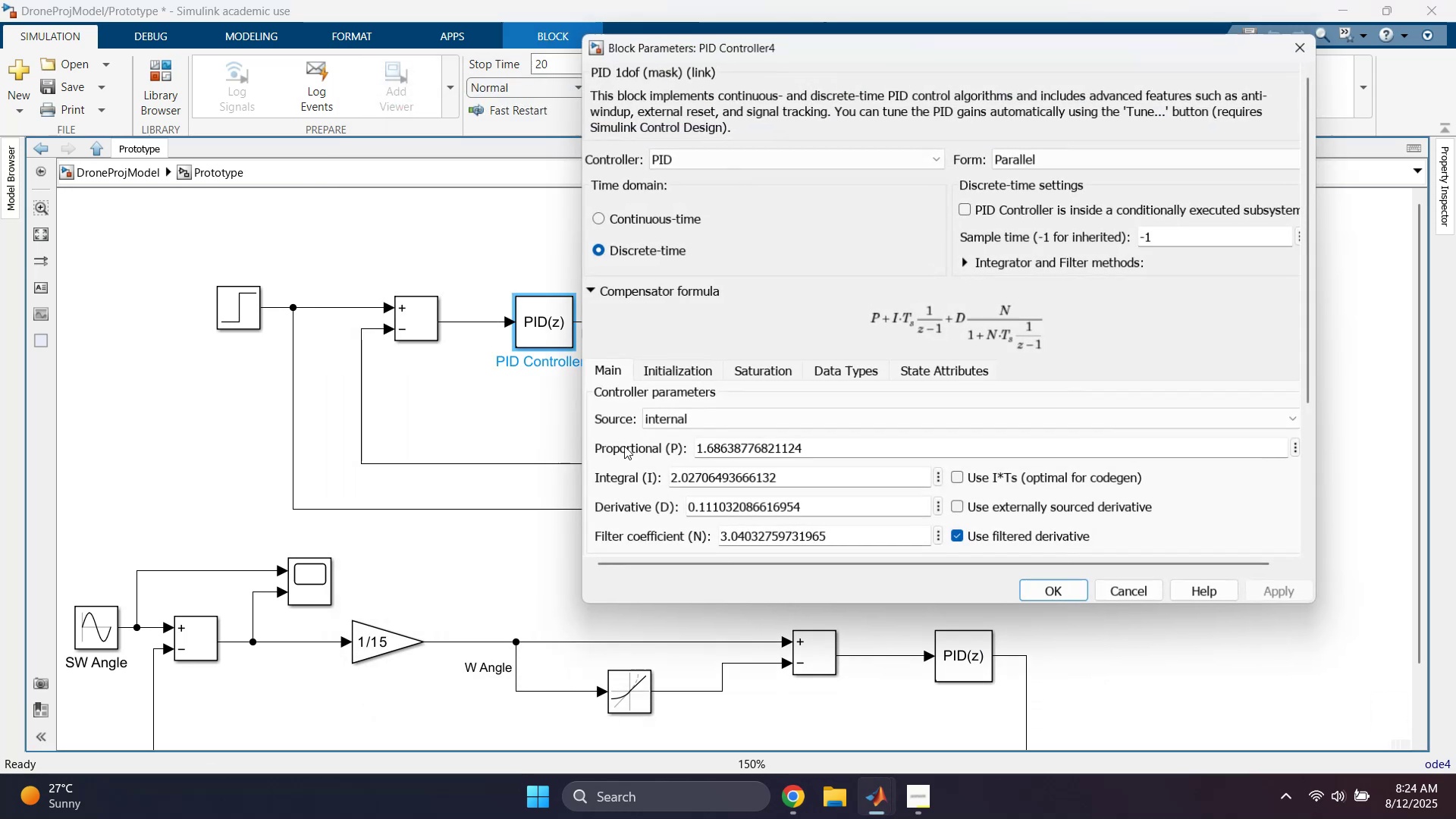 
scroll: coordinate [781, 468], scroll_direction: down, amount: 3.0
 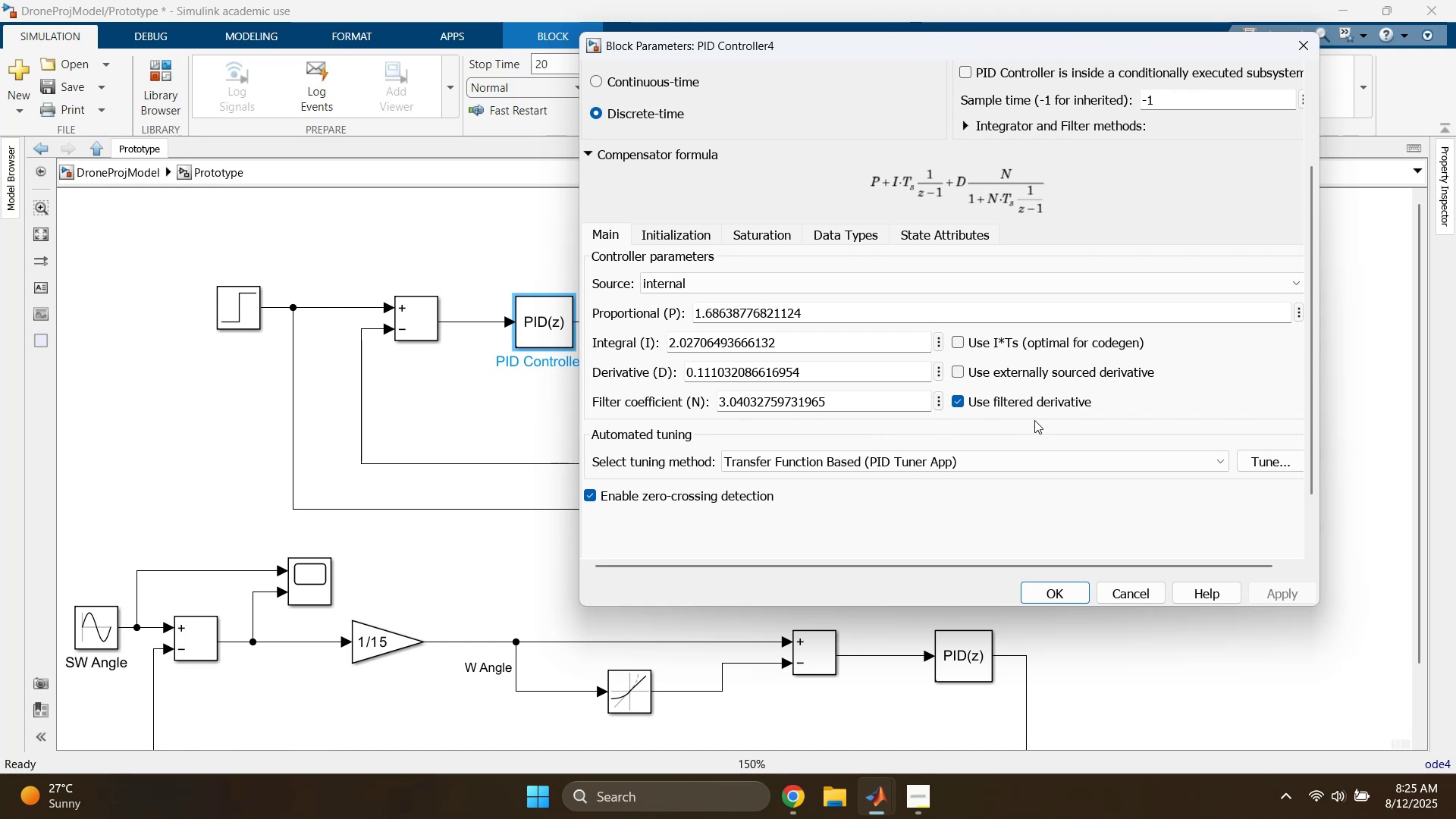 
left_click([996, 461])
 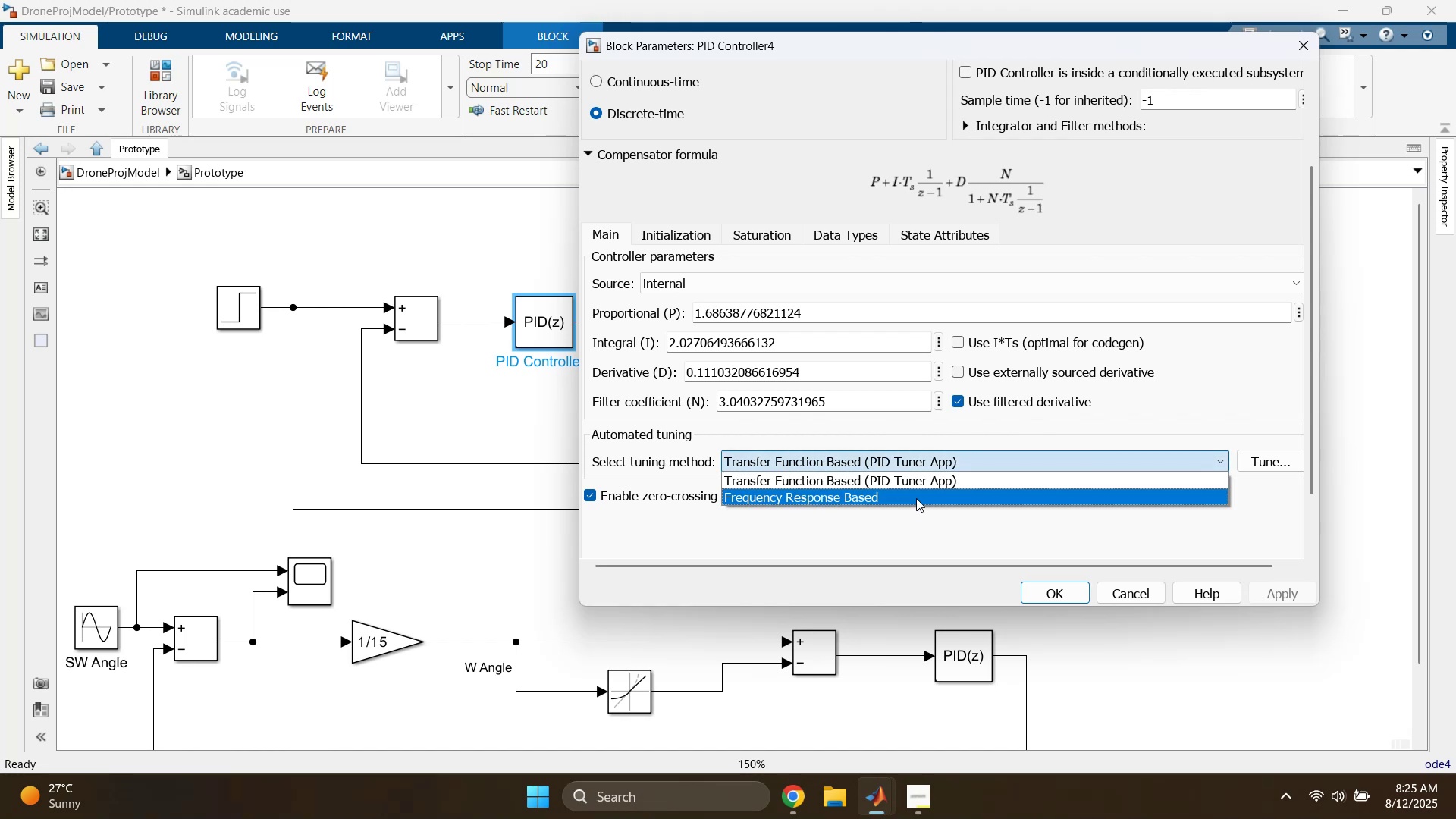 
left_click([916, 498])
 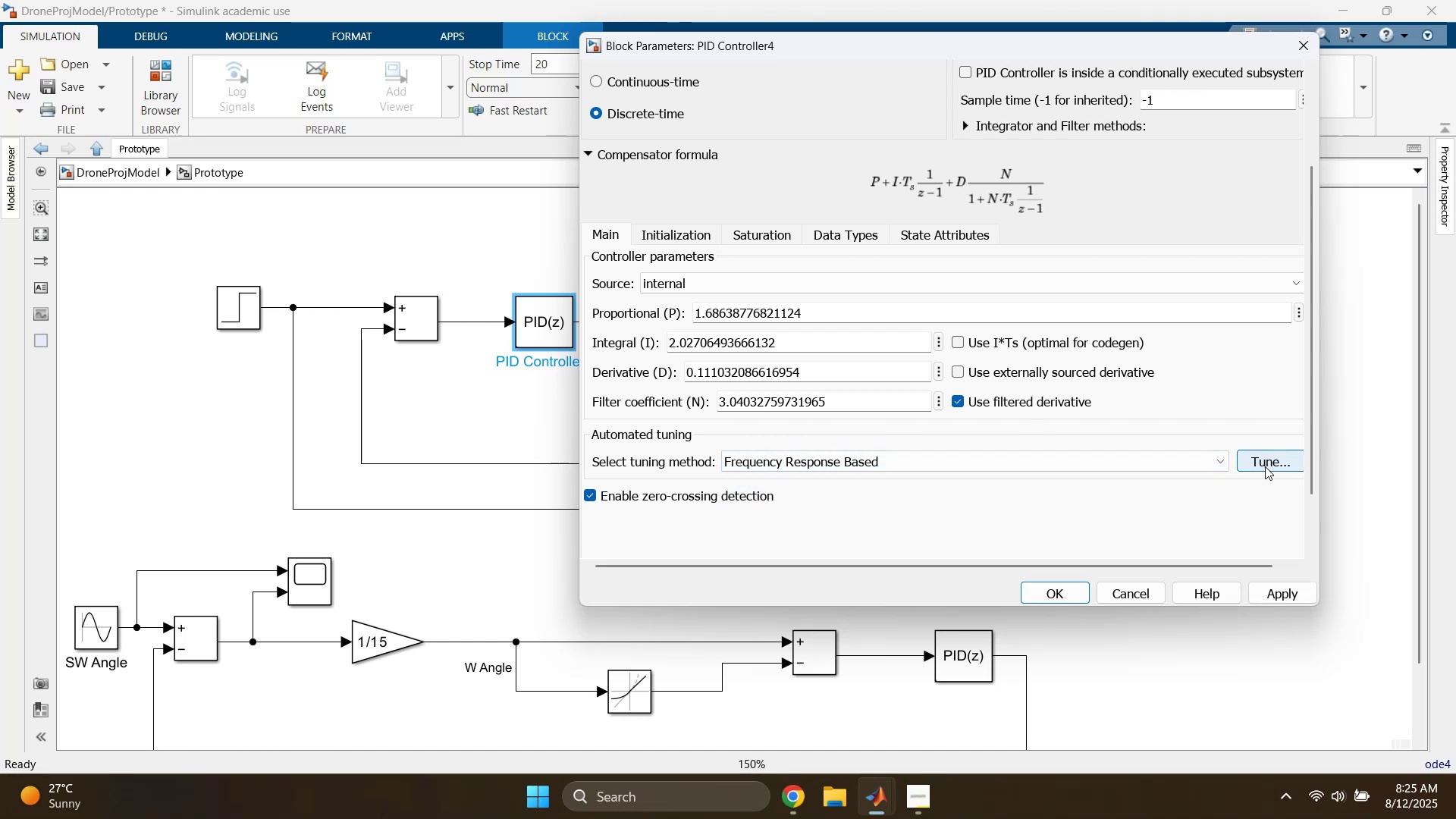 
left_click([1265, 466])
 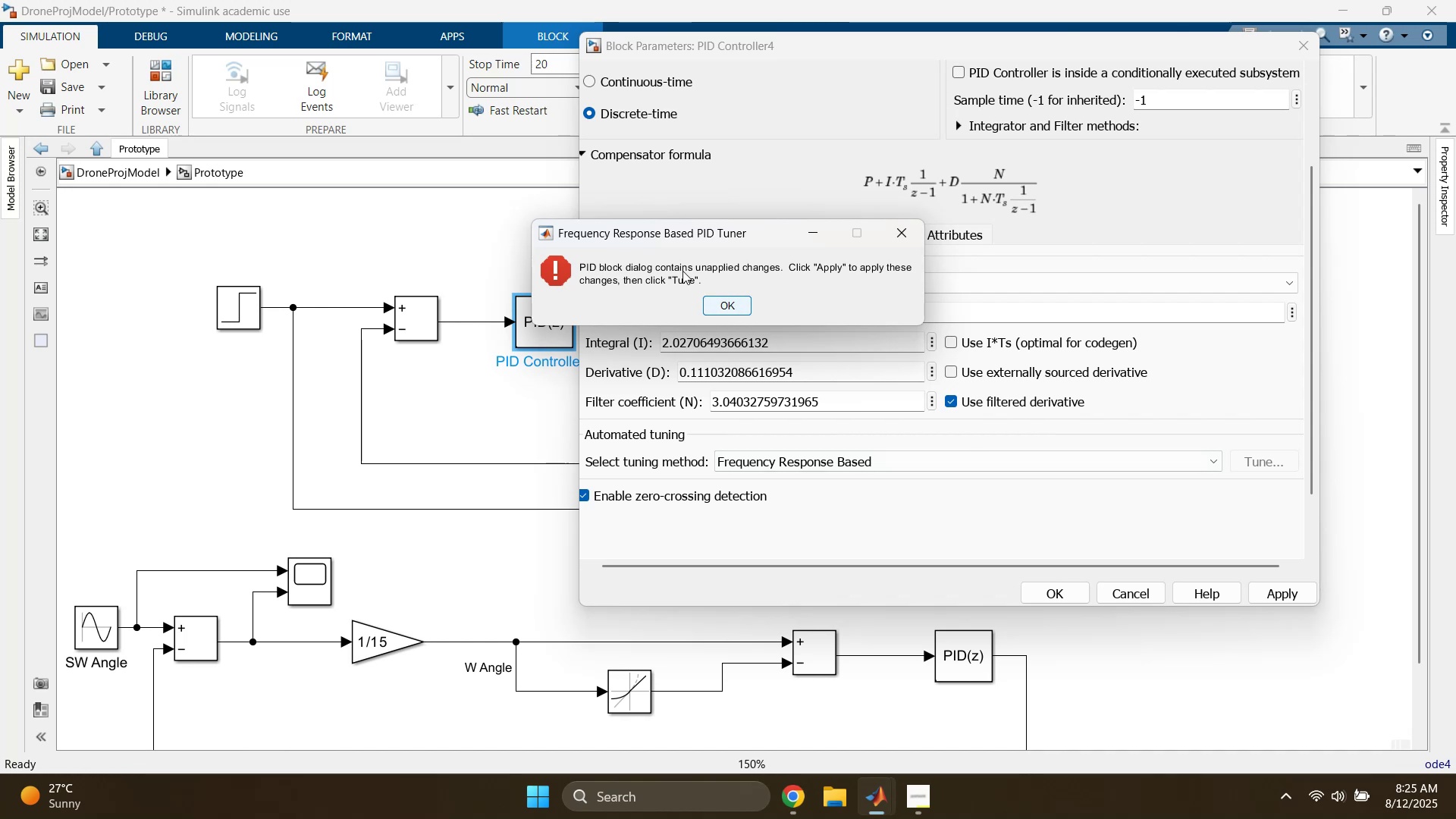 
left_click([742, 297])
 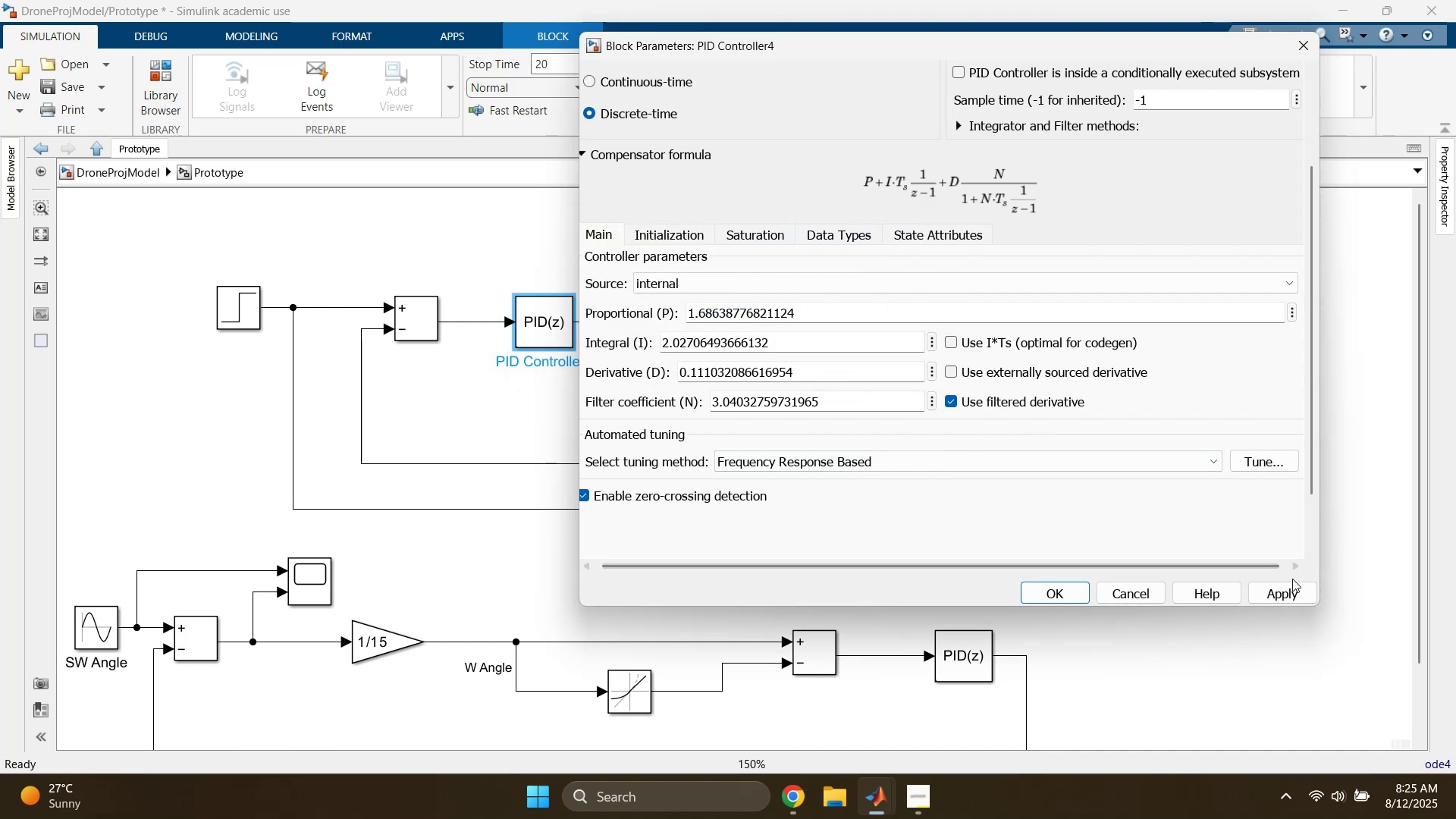 
left_click([1283, 588])
 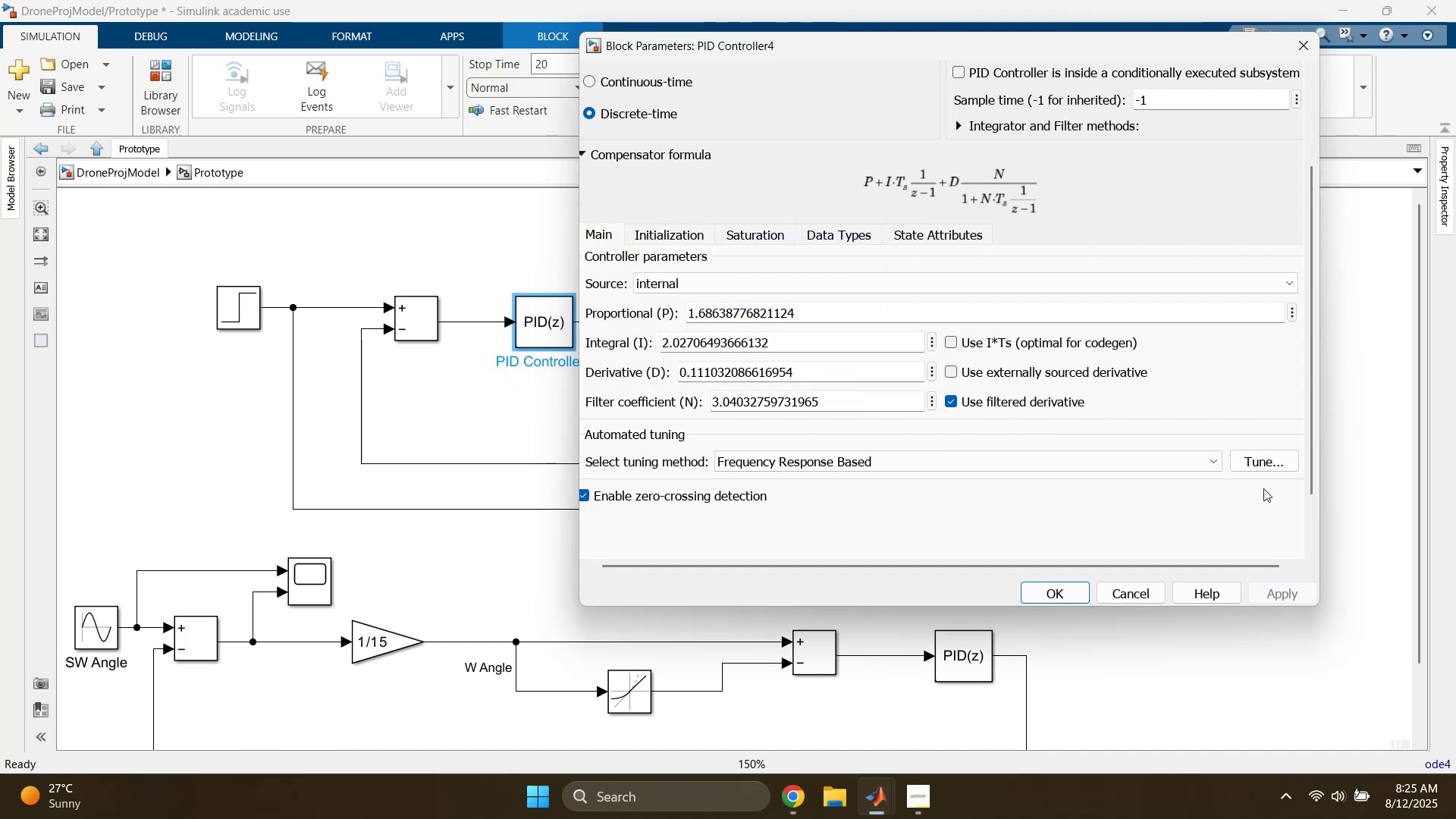 
left_click([1267, 463])
 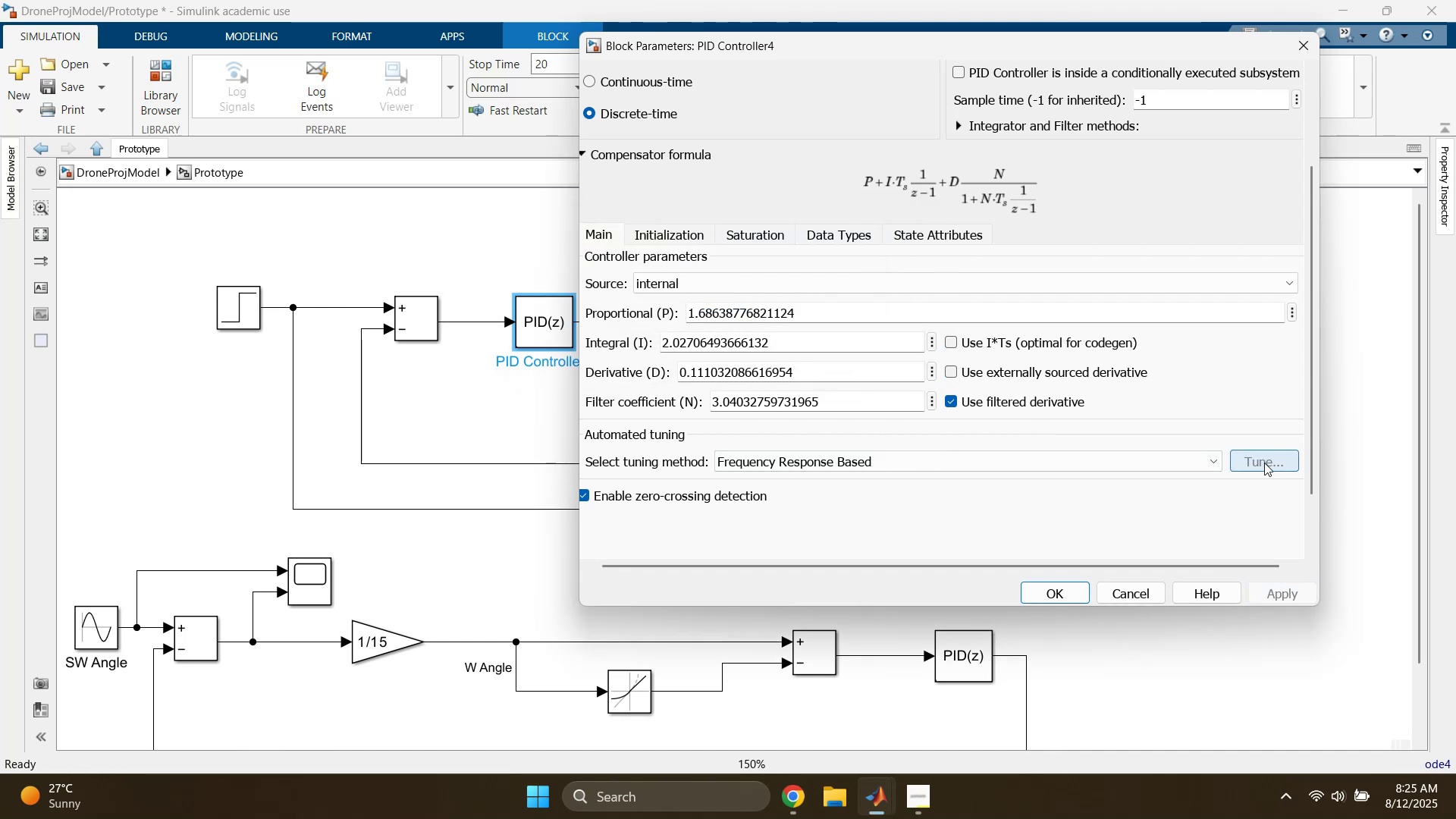 
mouse_move([1145, 491])
 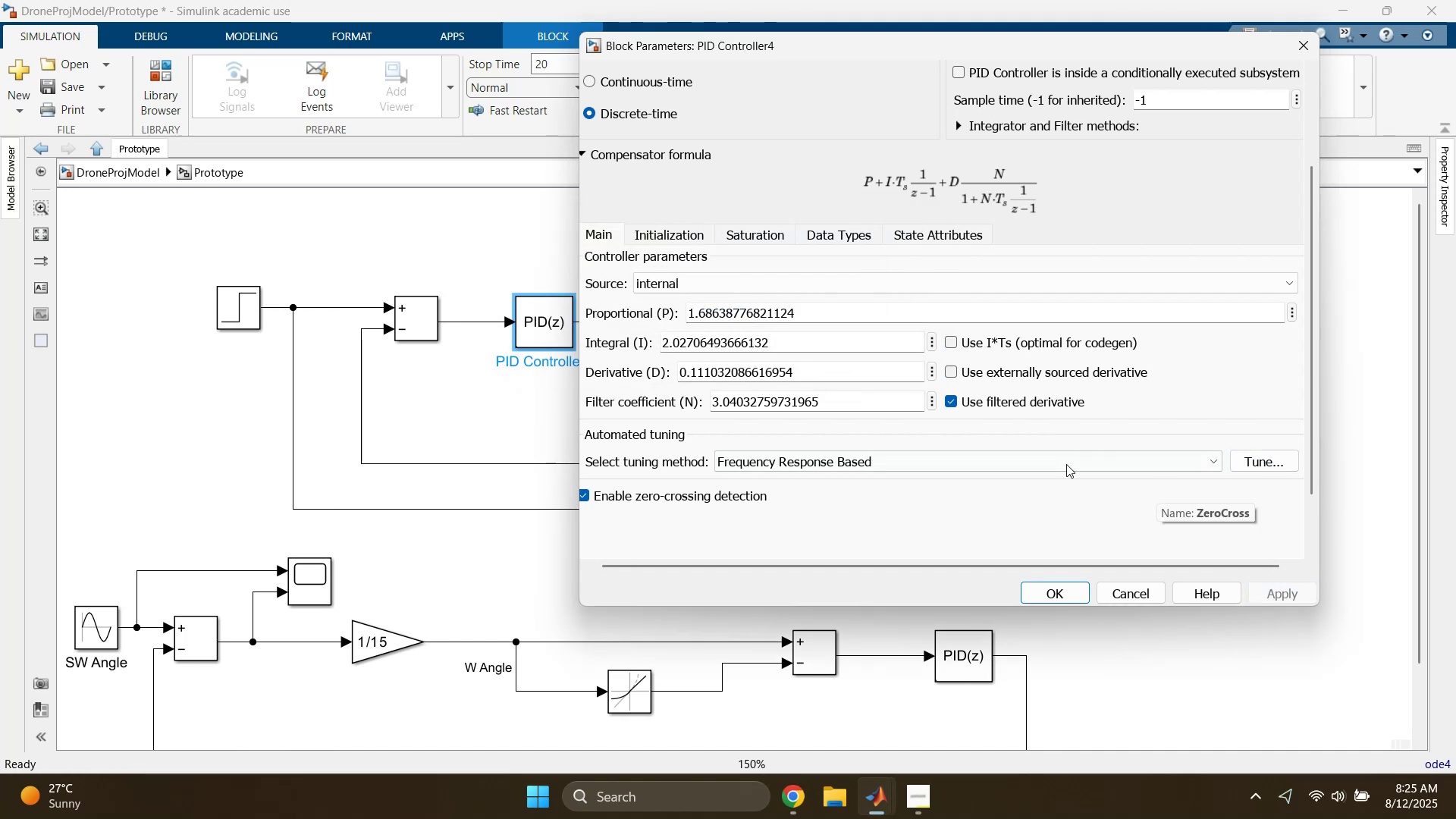 
mouse_move([985, 409])
 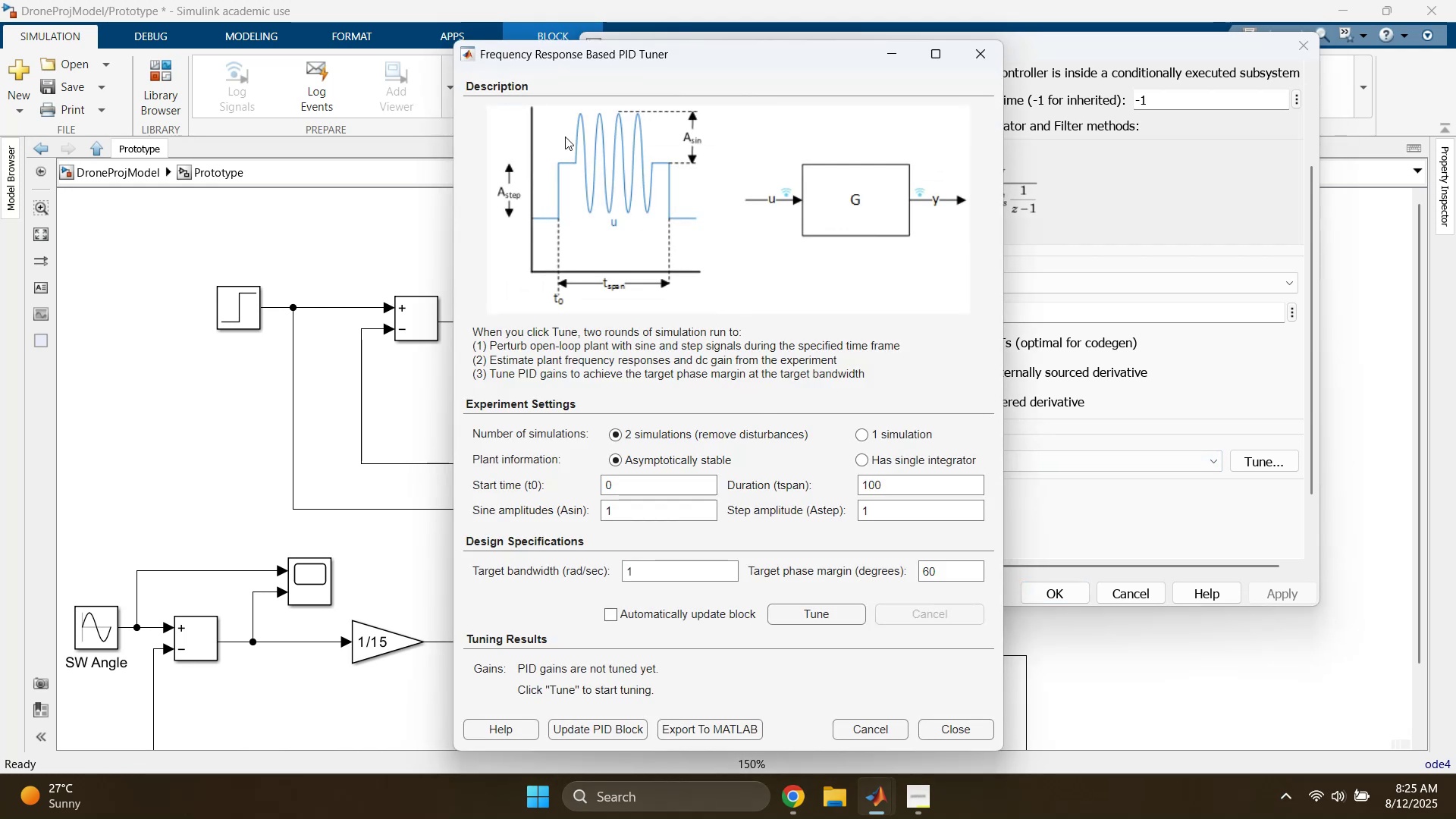 
left_click_drag(start_coordinate=[632, 60], to_coordinate=[560, 62])
 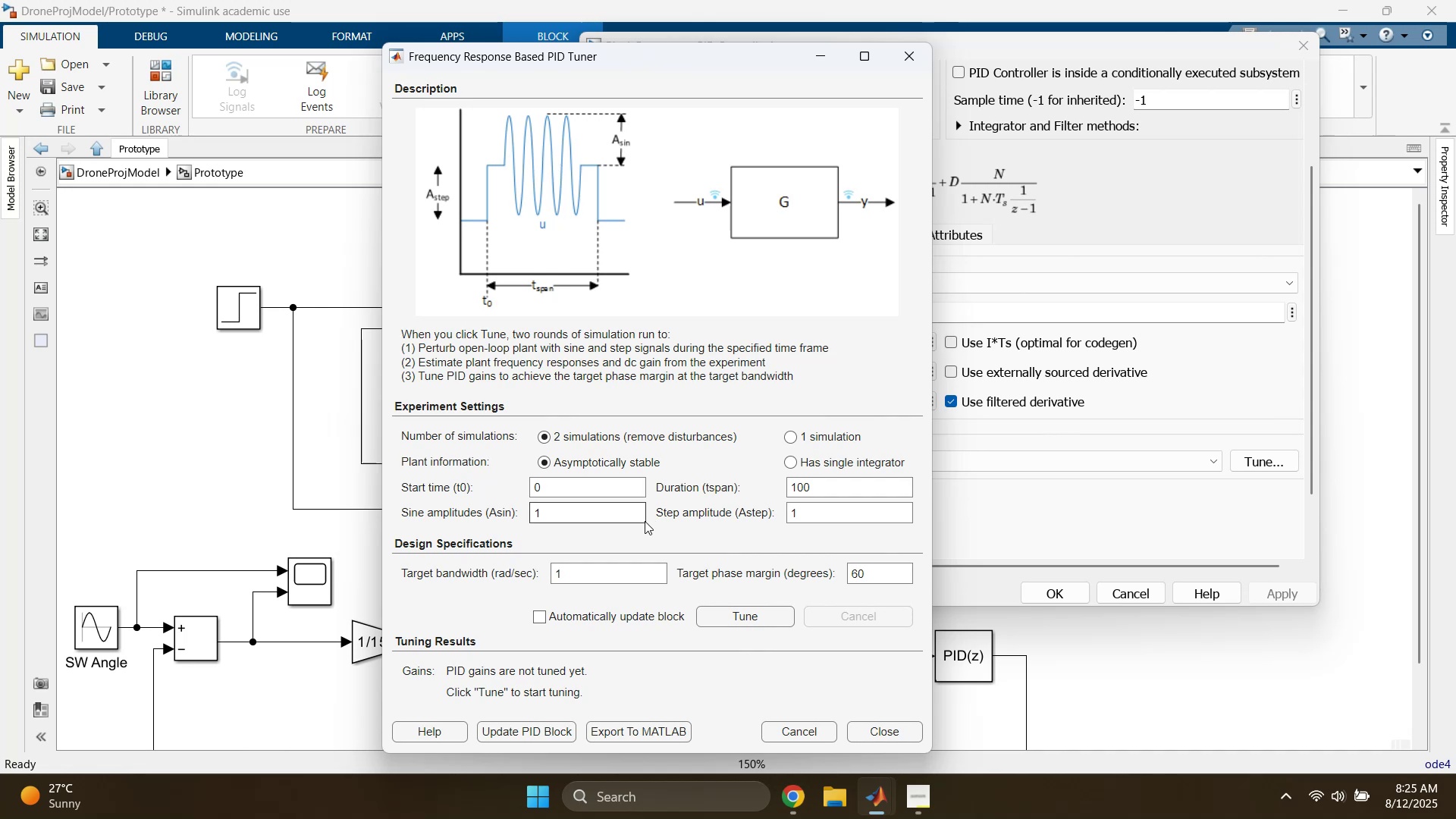 
wait(19.61)
 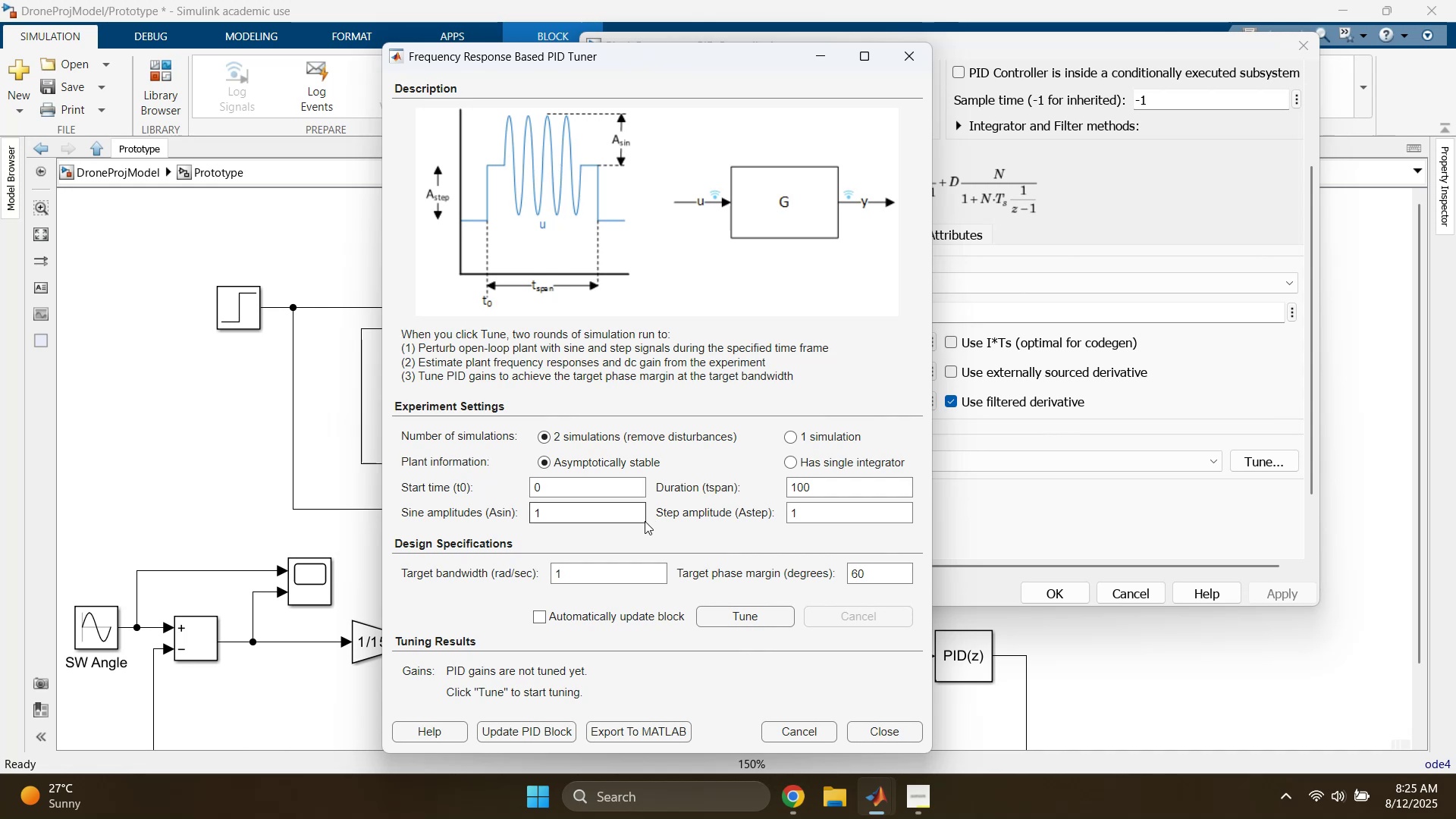 
mouse_move([718, 617])
 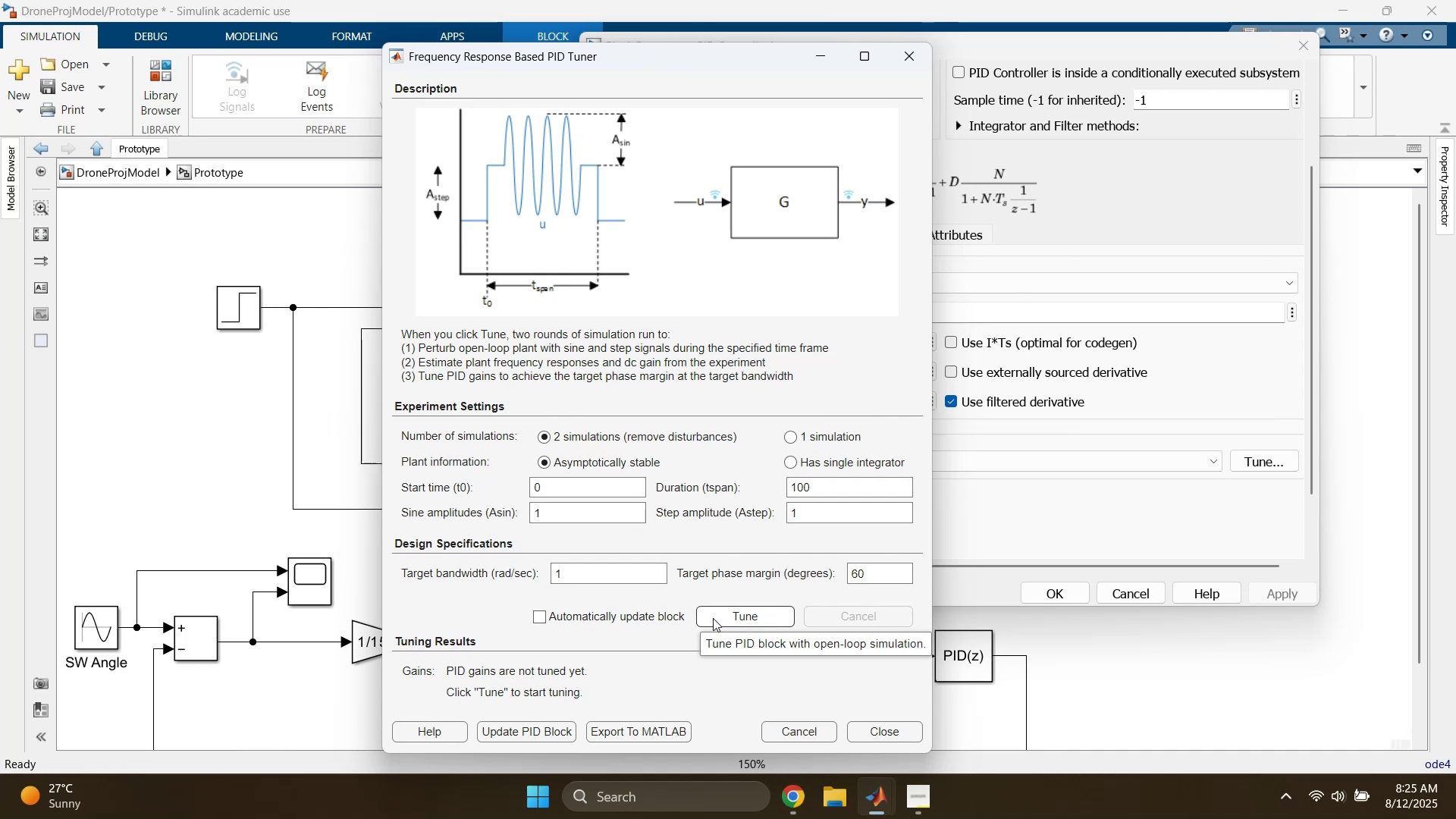 
scroll: coordinate [572, 652], scroll_direction: down, amount: 4.0
 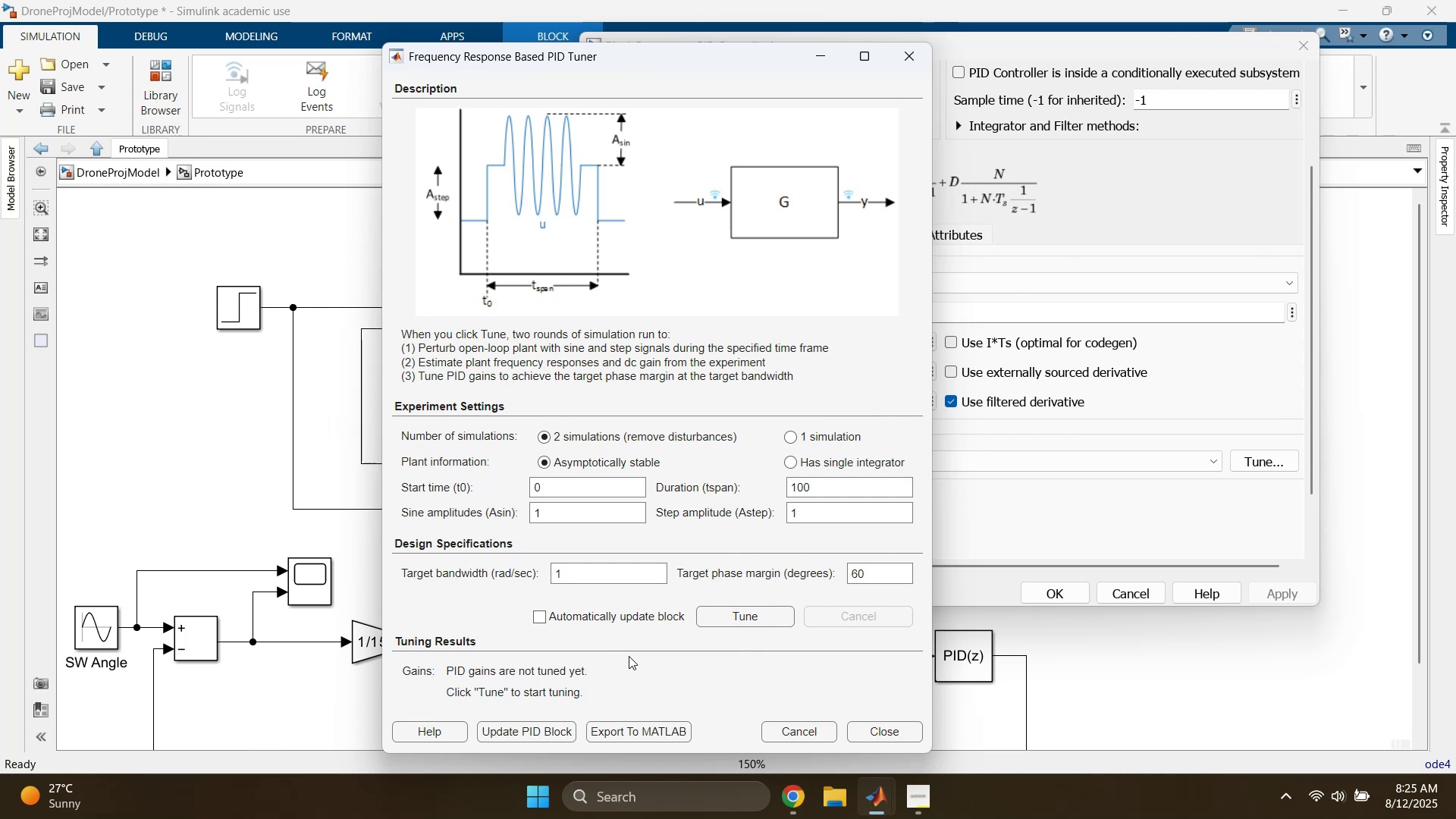 
left_click([735, 620])
 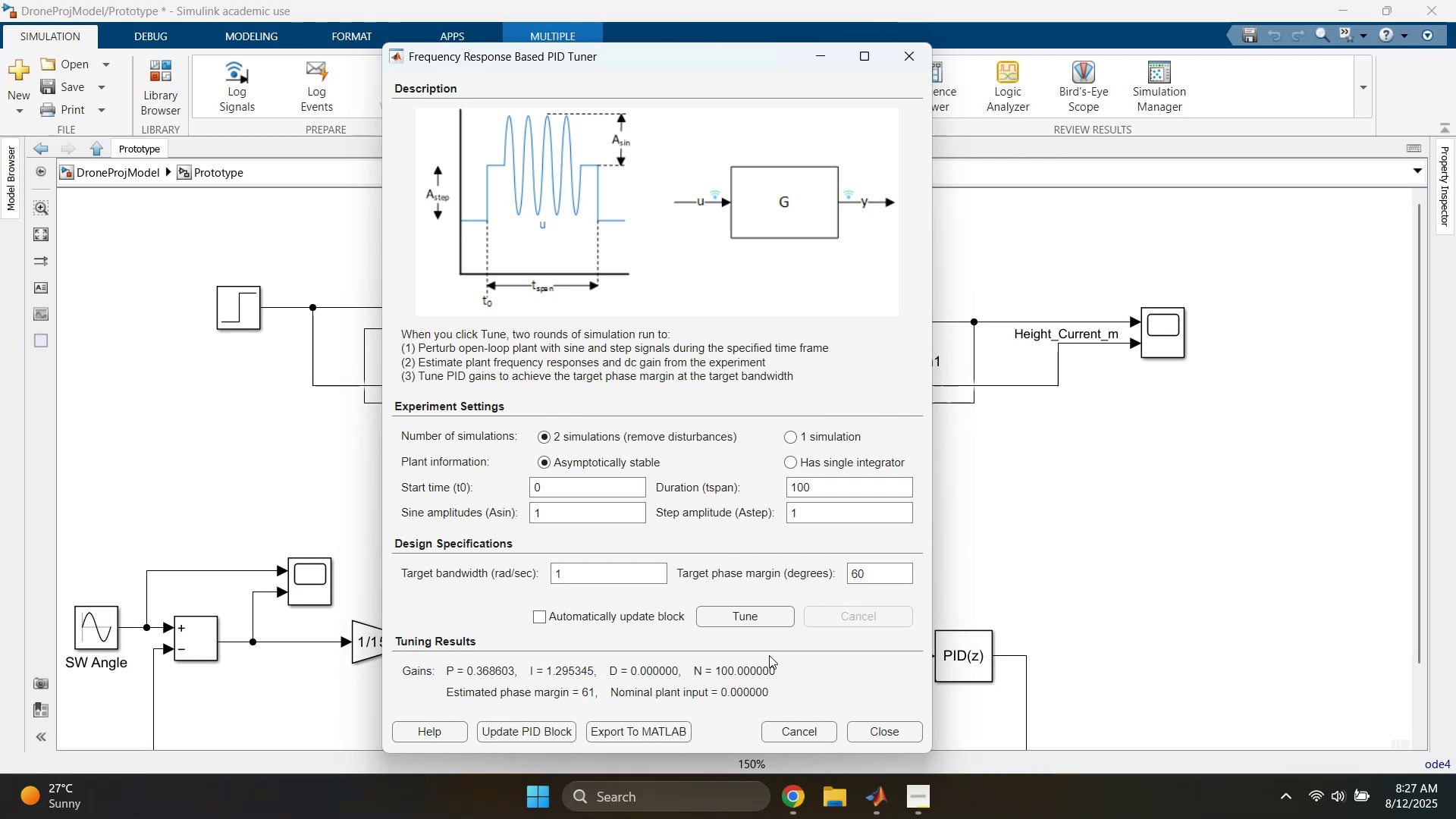 
wait(78.41)
 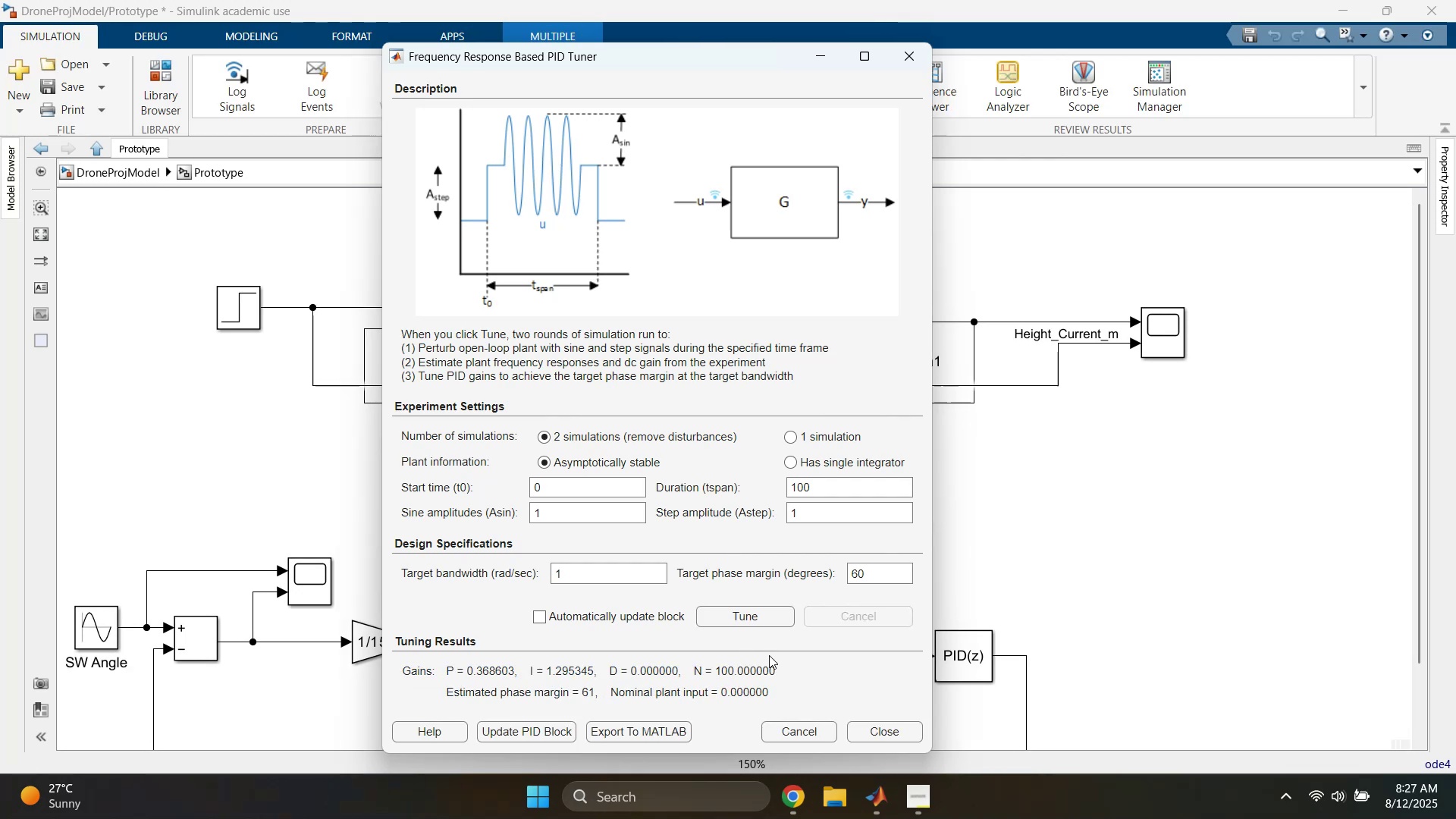 
mouse_move([522, 731])
 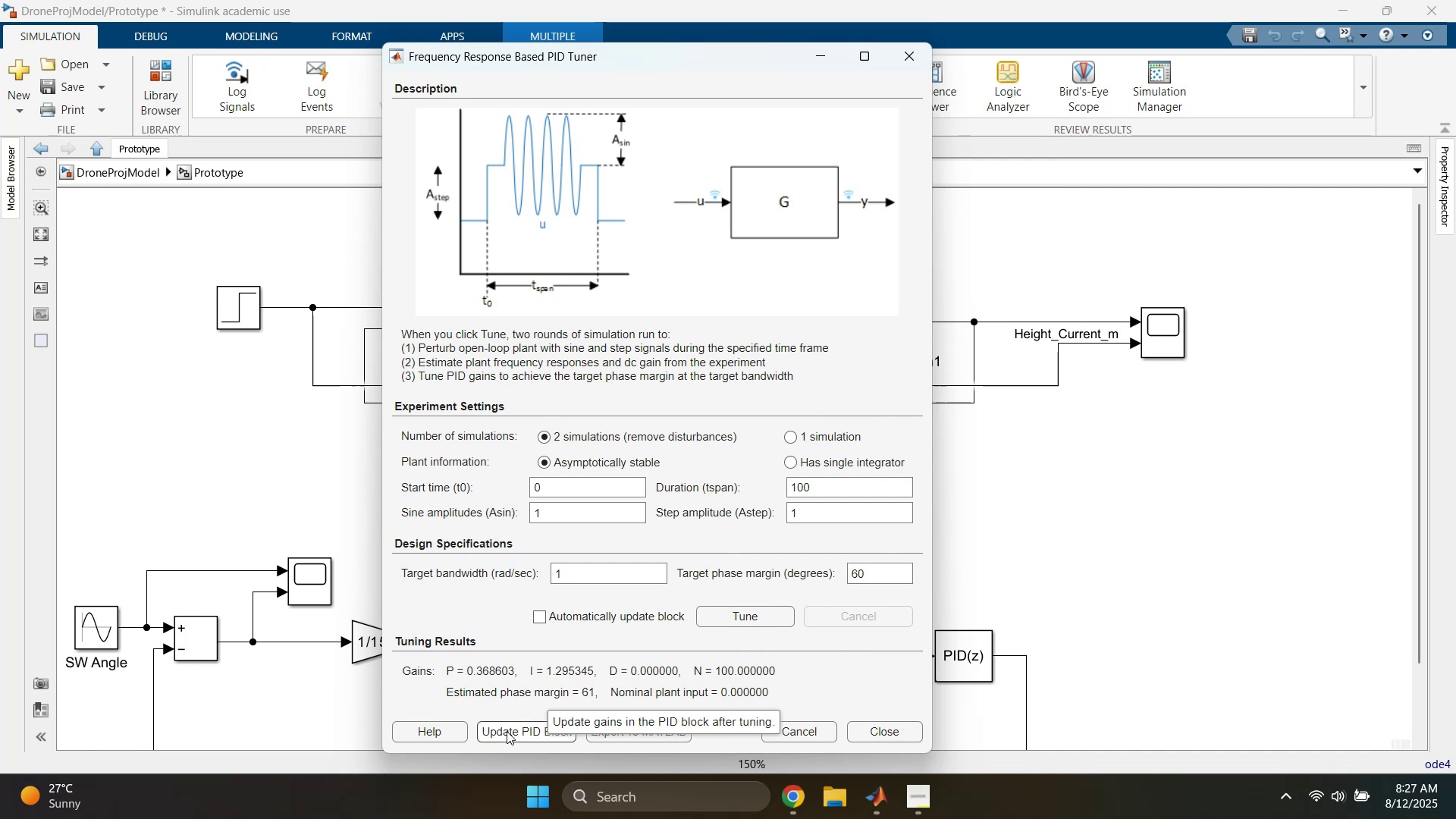 
left_click([507, 731])
 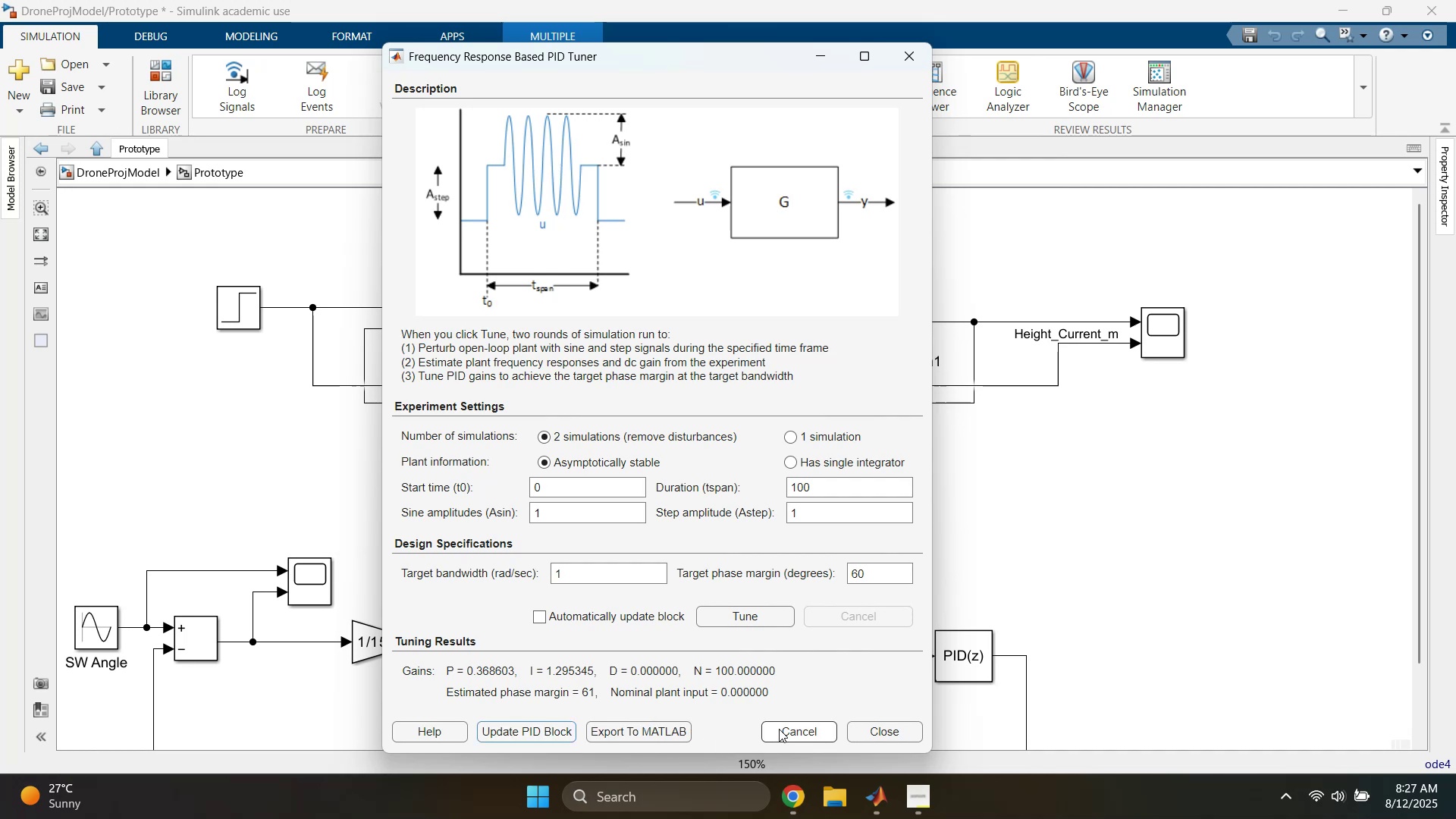 
left_click([780, 729])
 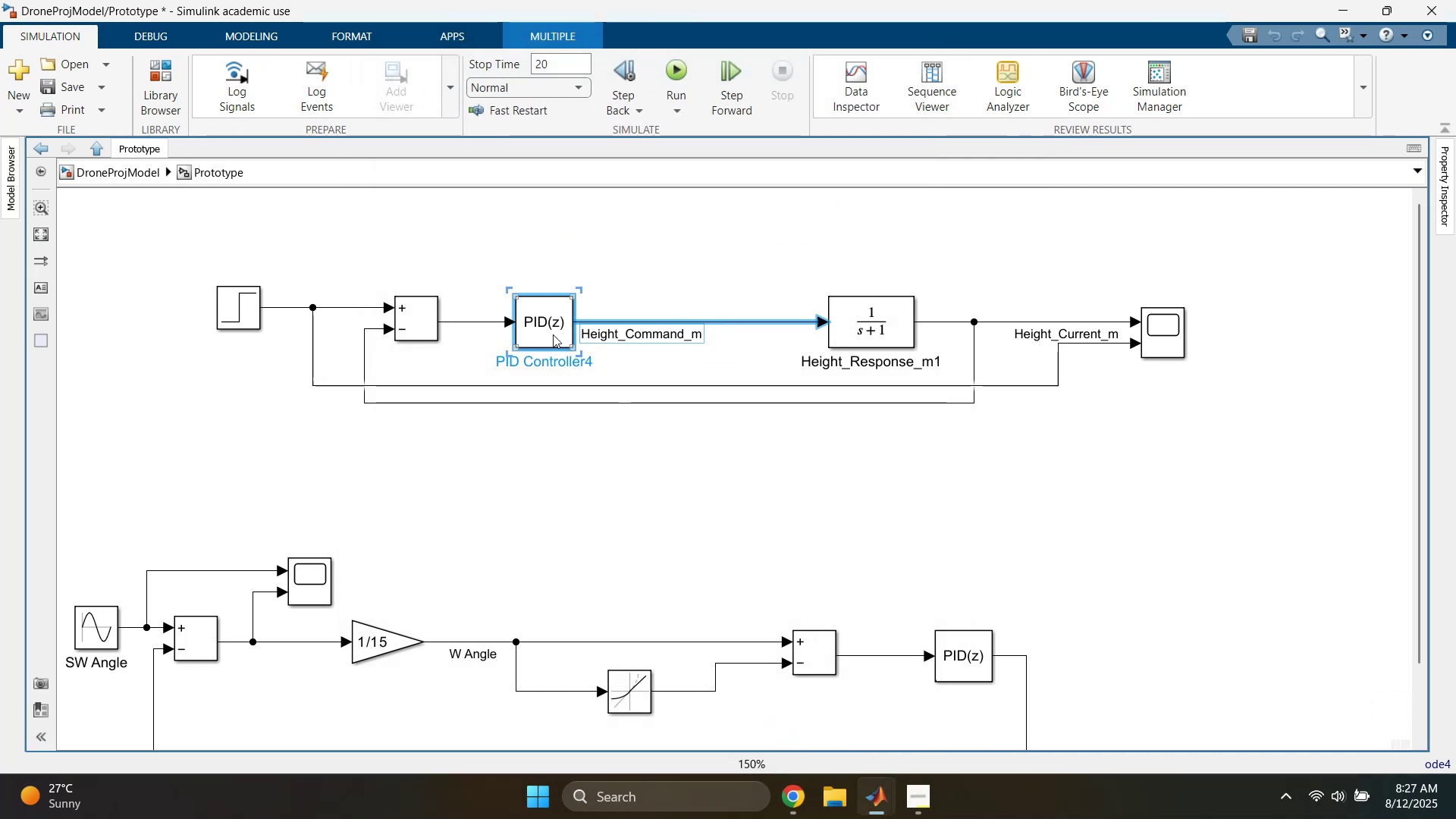 
double_click([548, 304])
 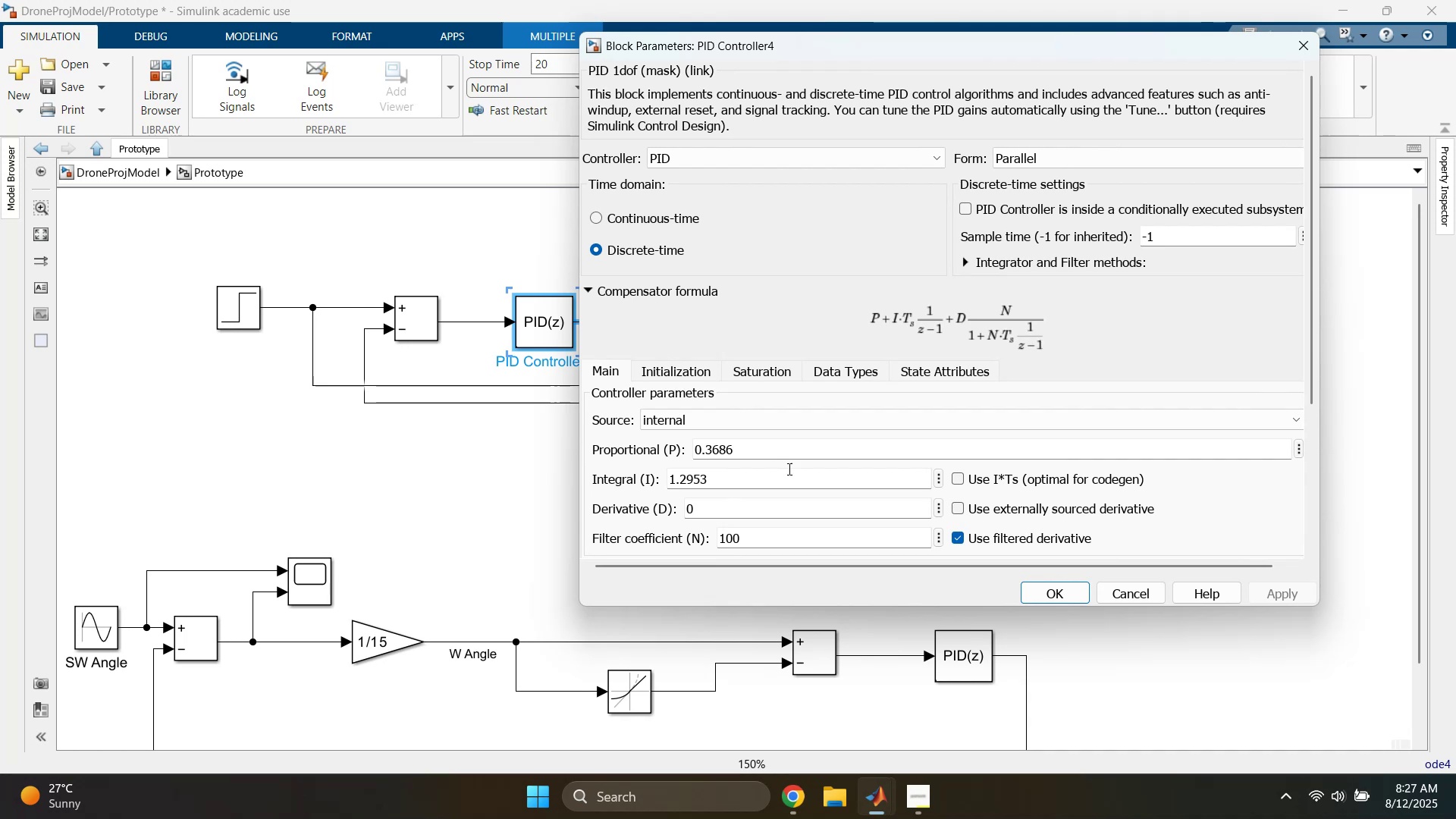 
left_click([1117, 593])
 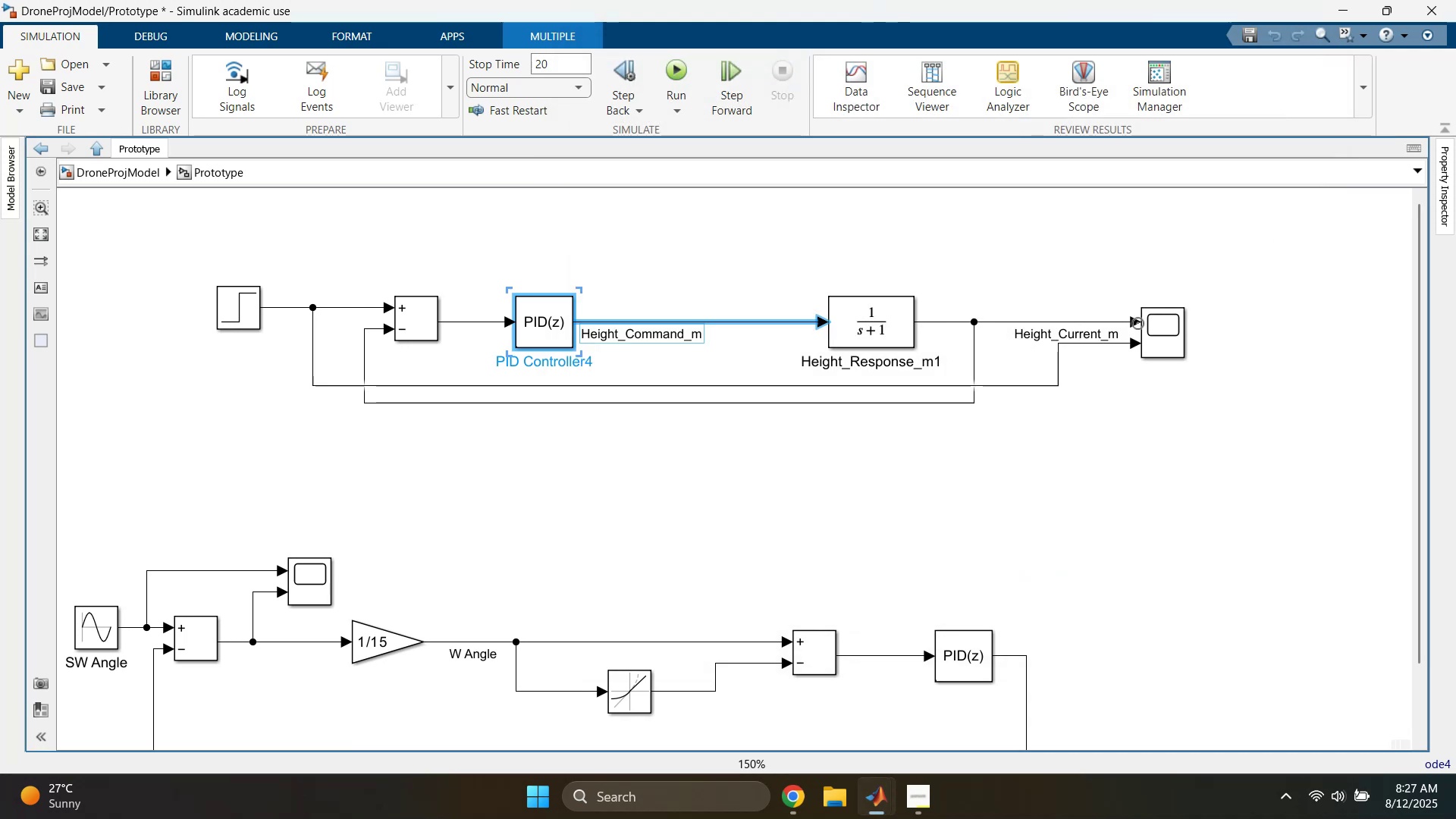 
double_click([1152, 322])
 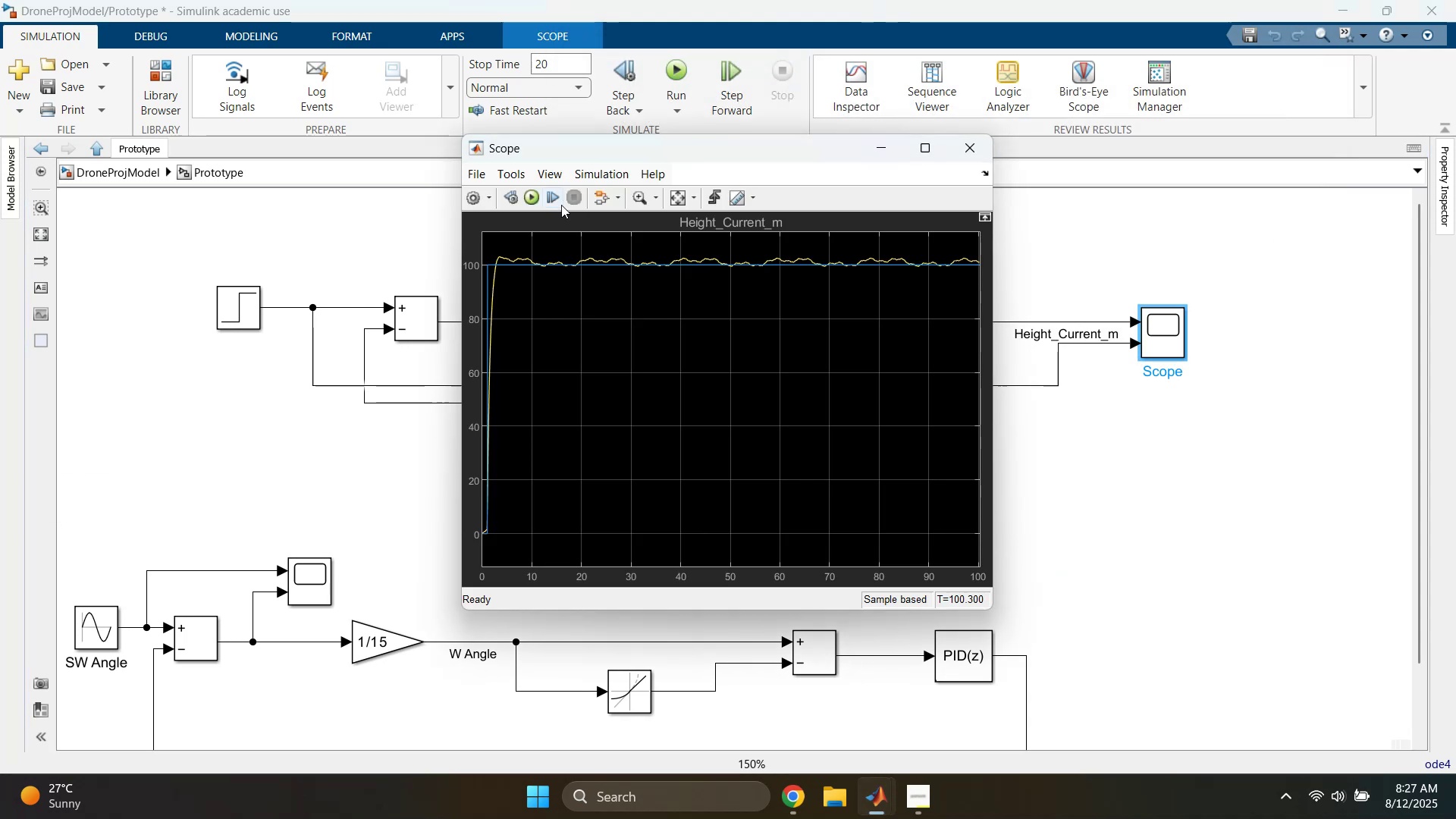 
left_click([535, 193])
 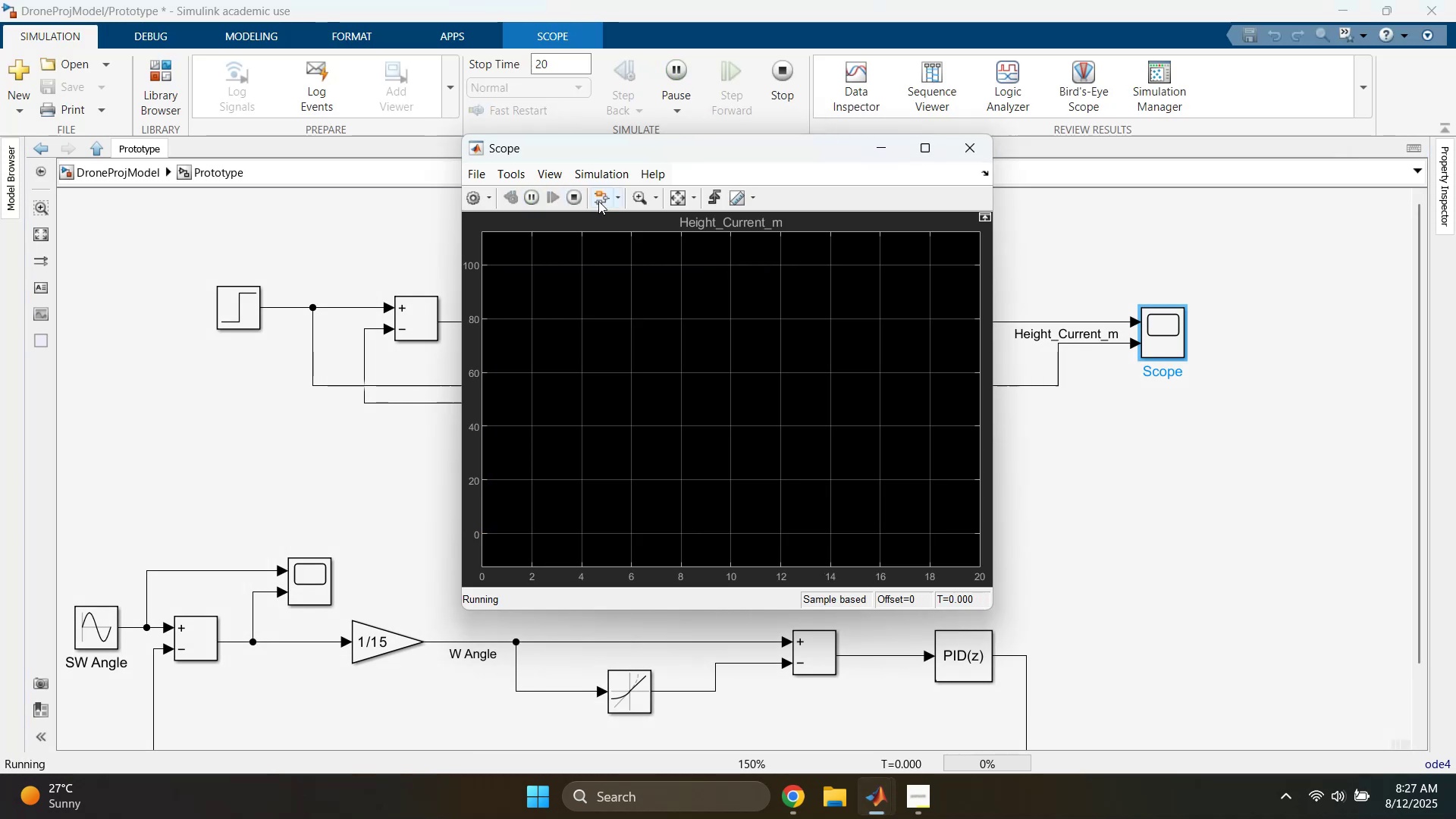 
wait(6.26)
 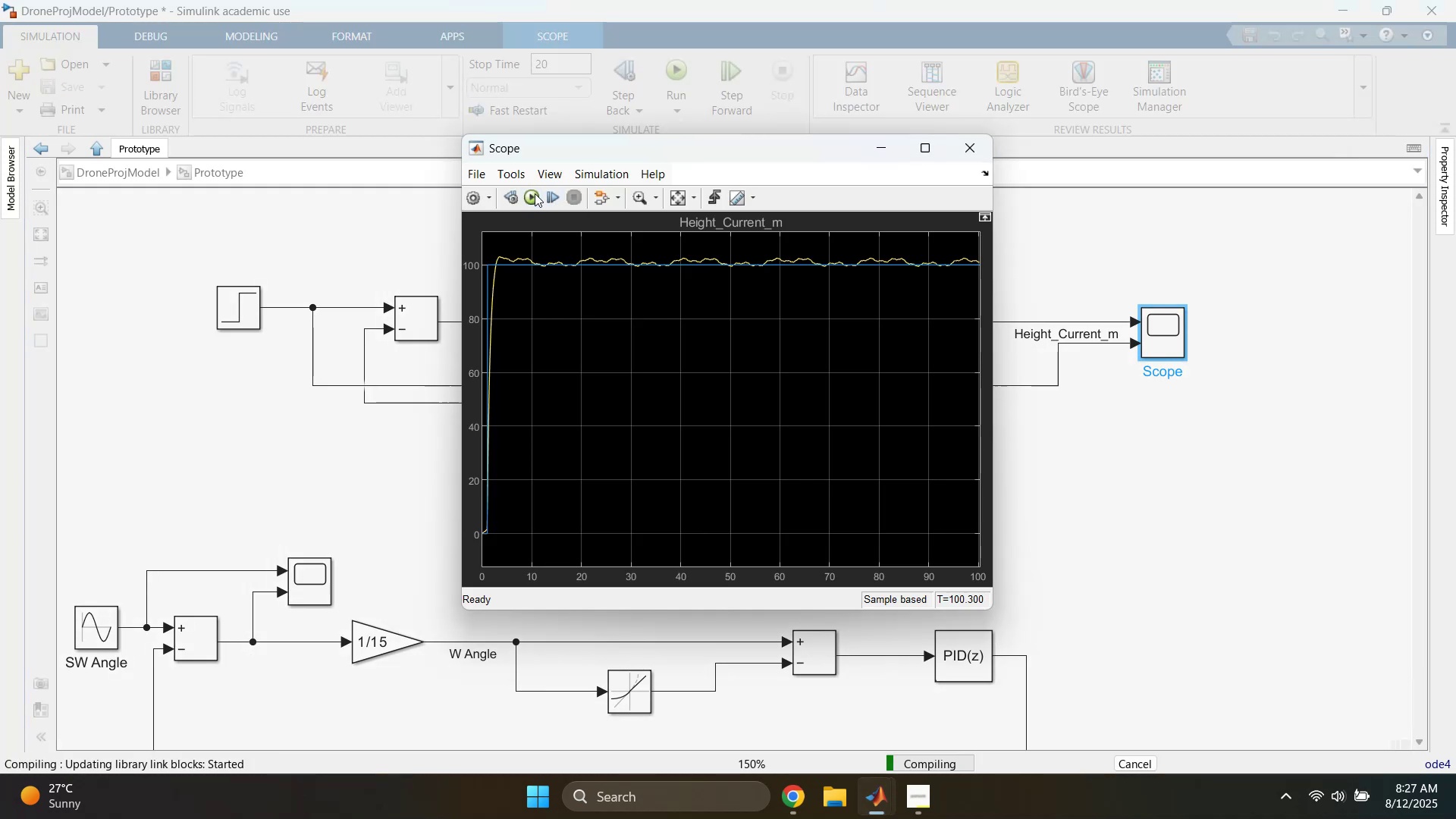 
left_click([677, 199])
 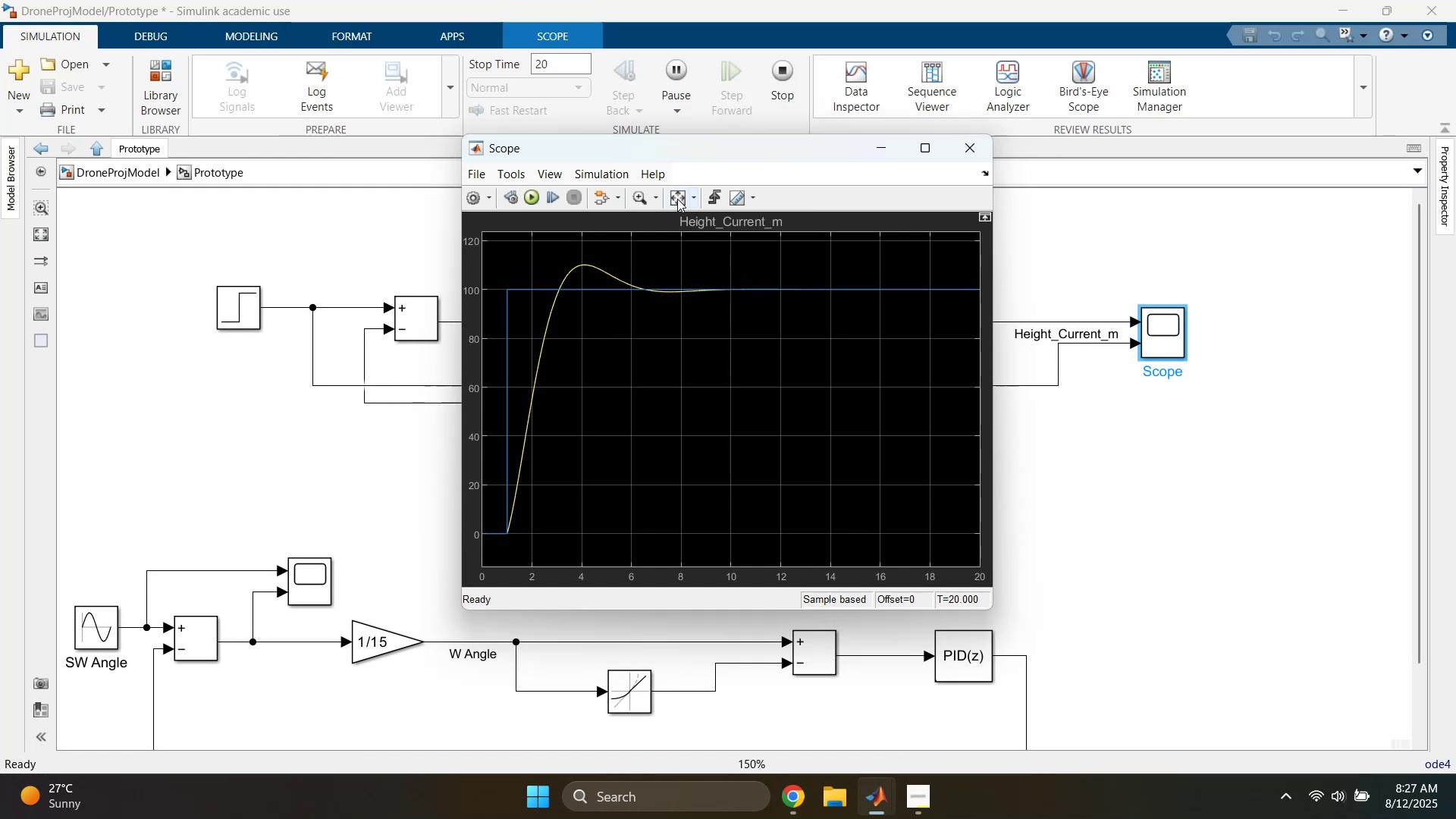 
double_click([677, 199])
 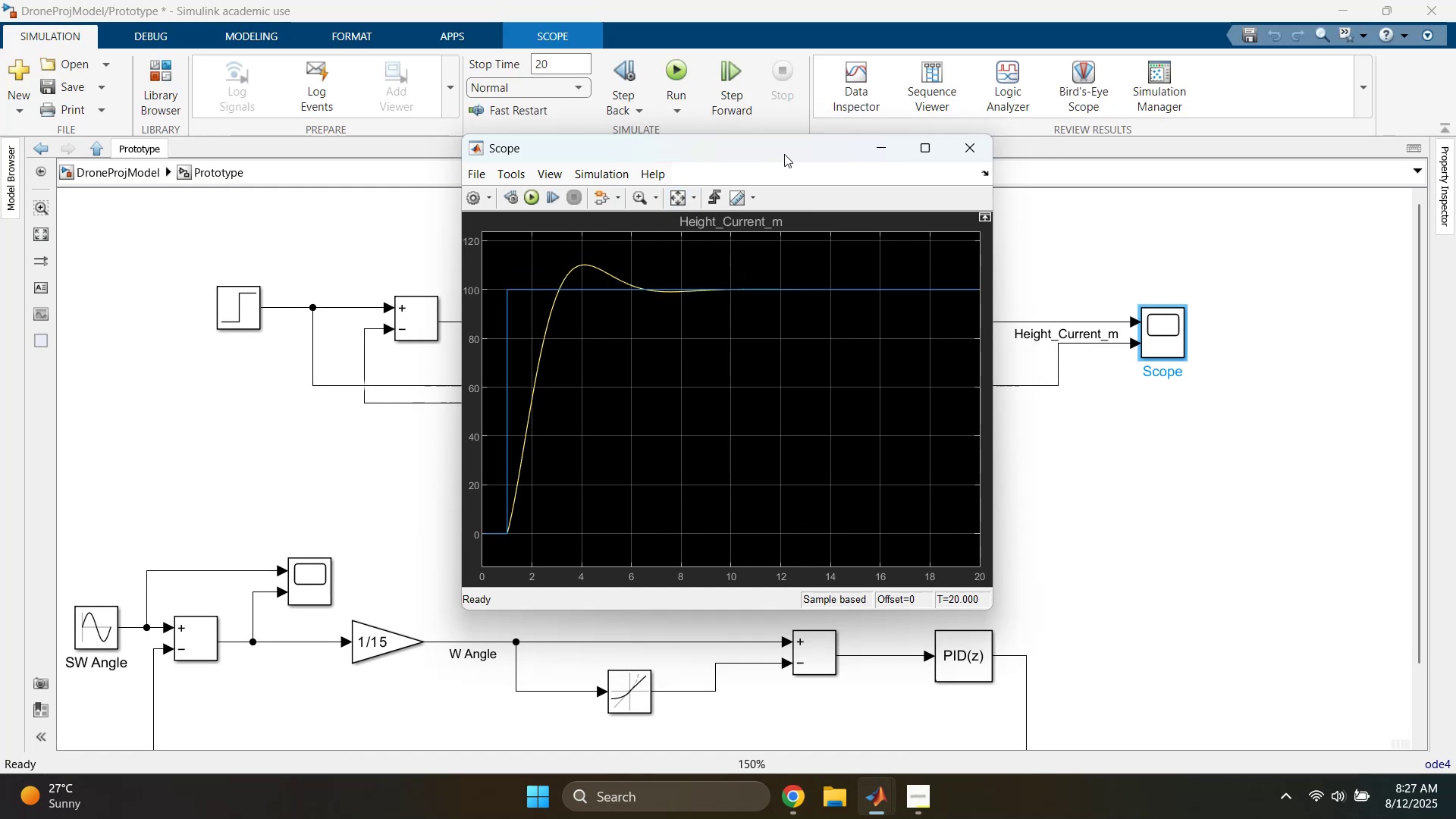 
wait(8.45)
 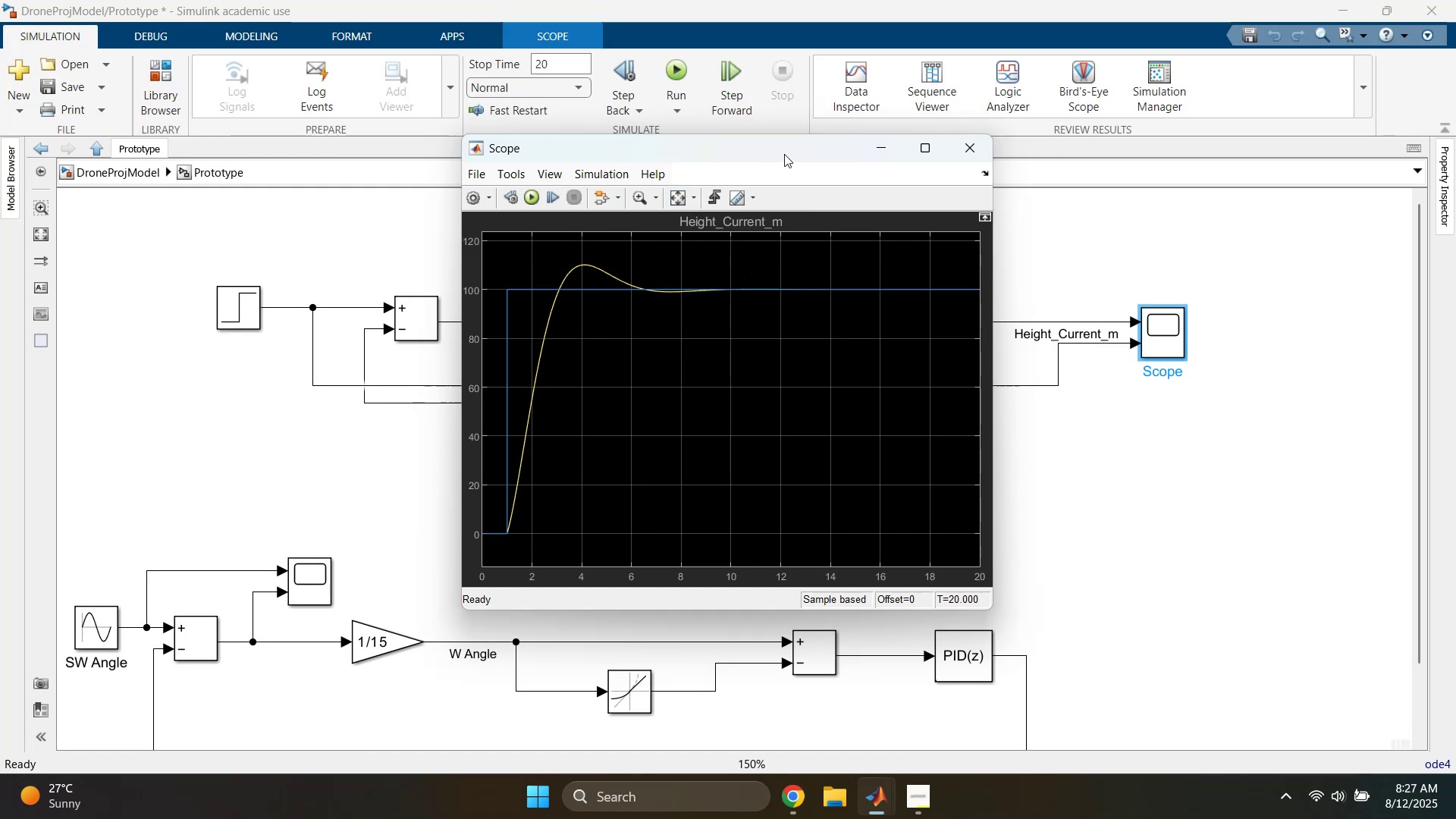 
left_click_drag(start_coordinate=[742, 154], to_coordinate=[770, 231])
 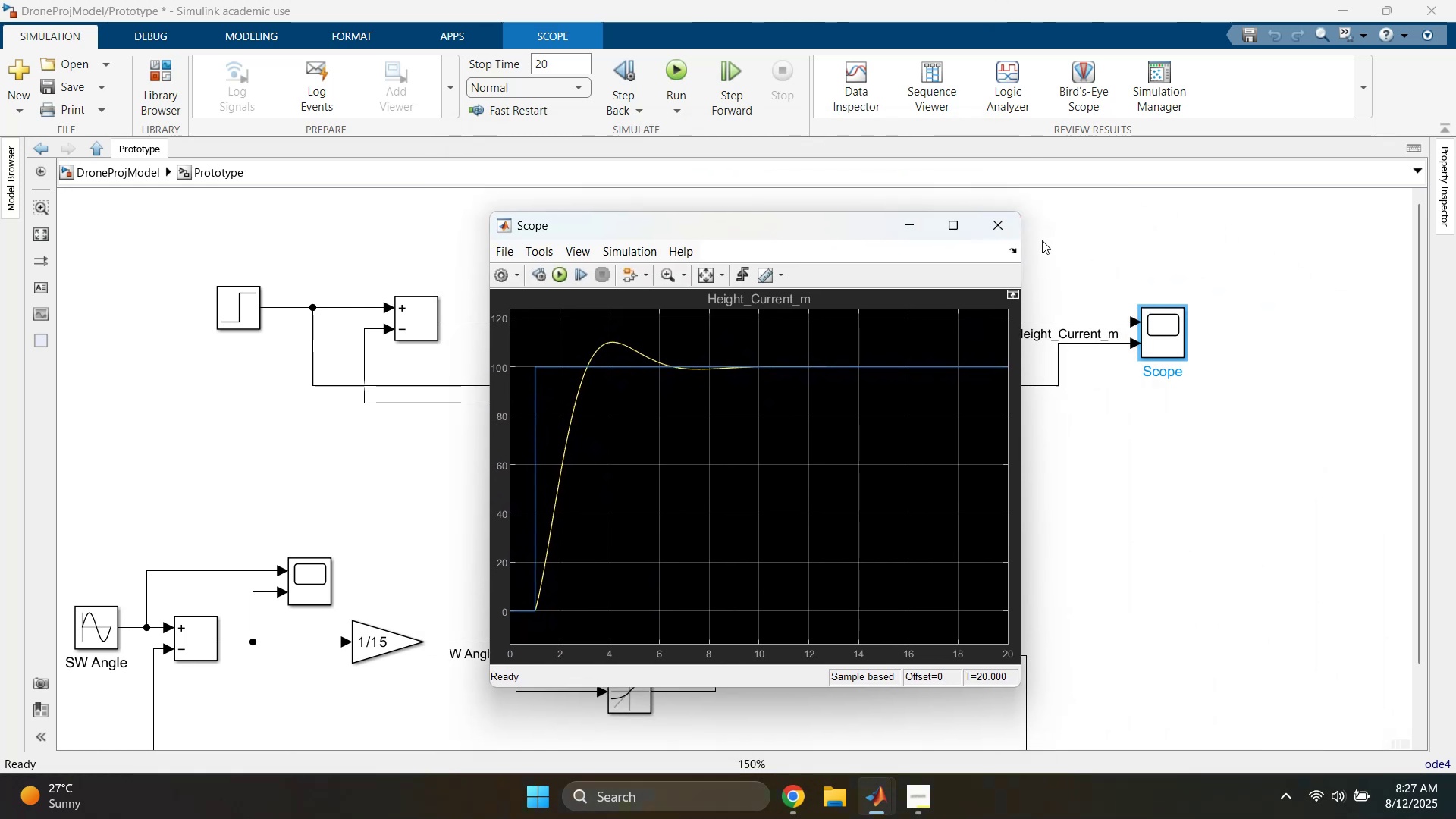 
left_click([1009, 234])
 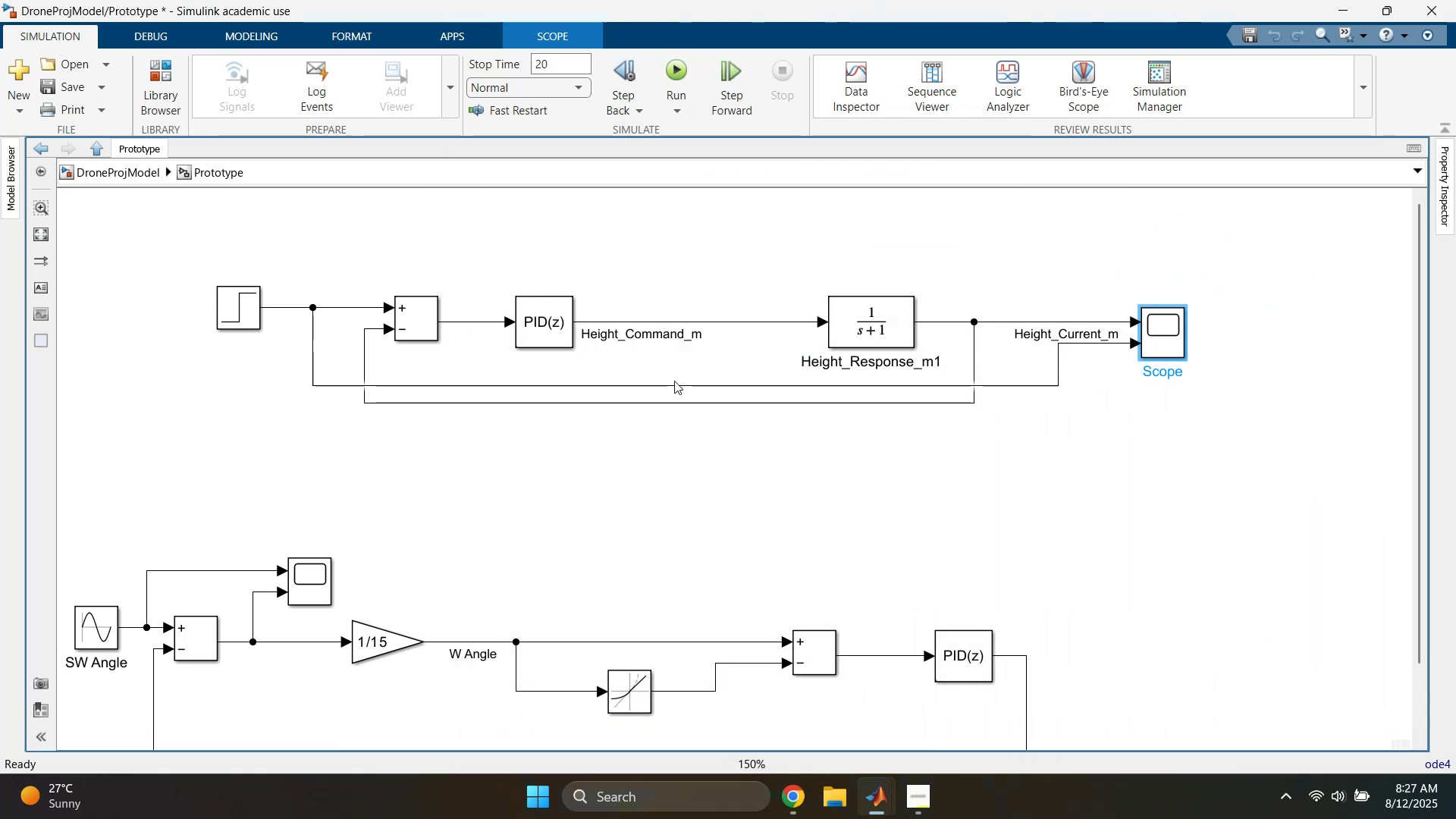 
left_click_drag(start_coordinate=[674, 381], to_coordinate=[664, 449])
 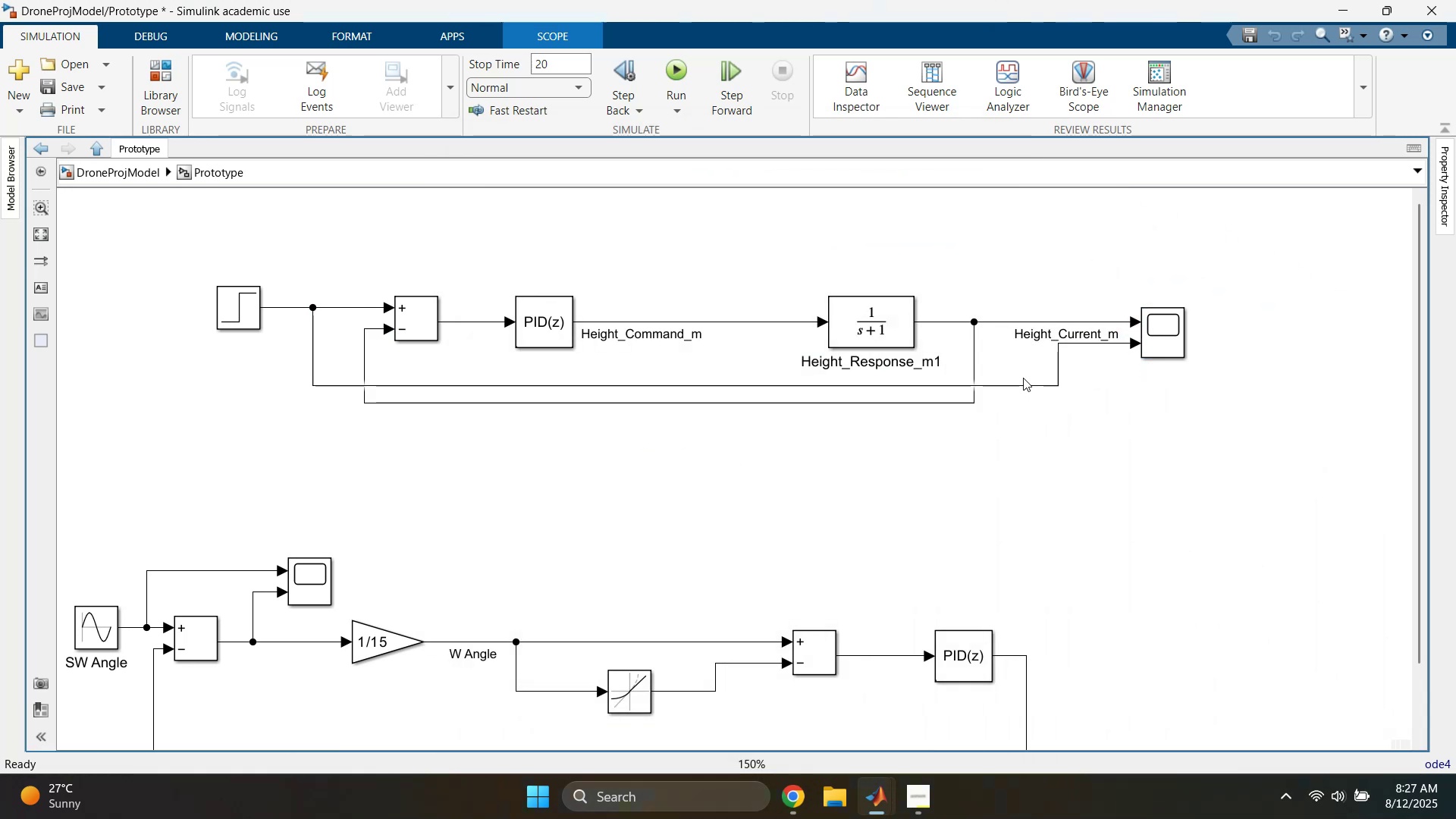 
left_click_drag(start_coordinate=[1020, 388], to_coordinate=[1019, 435])
 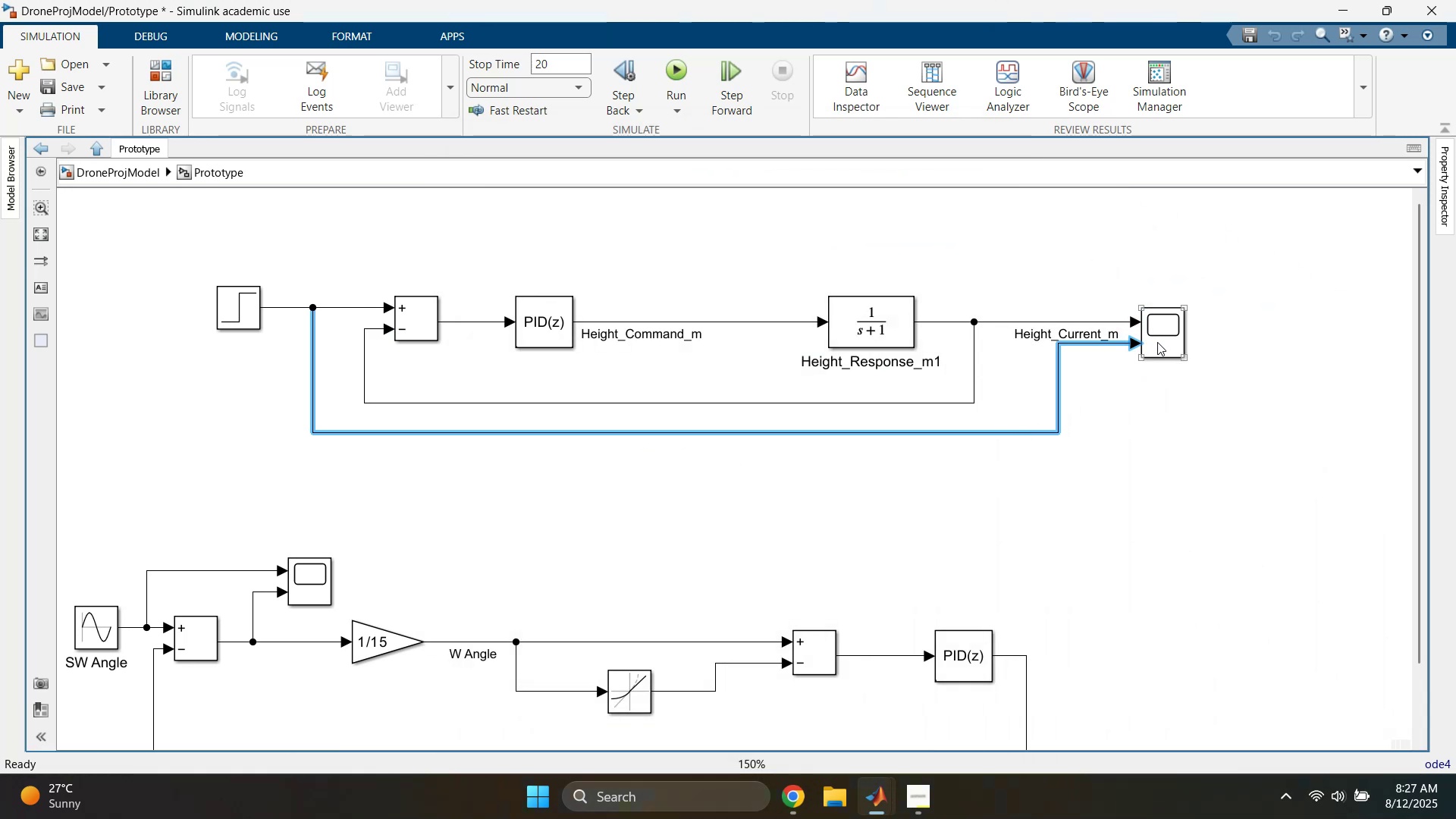 
double_click([1172, 329])
 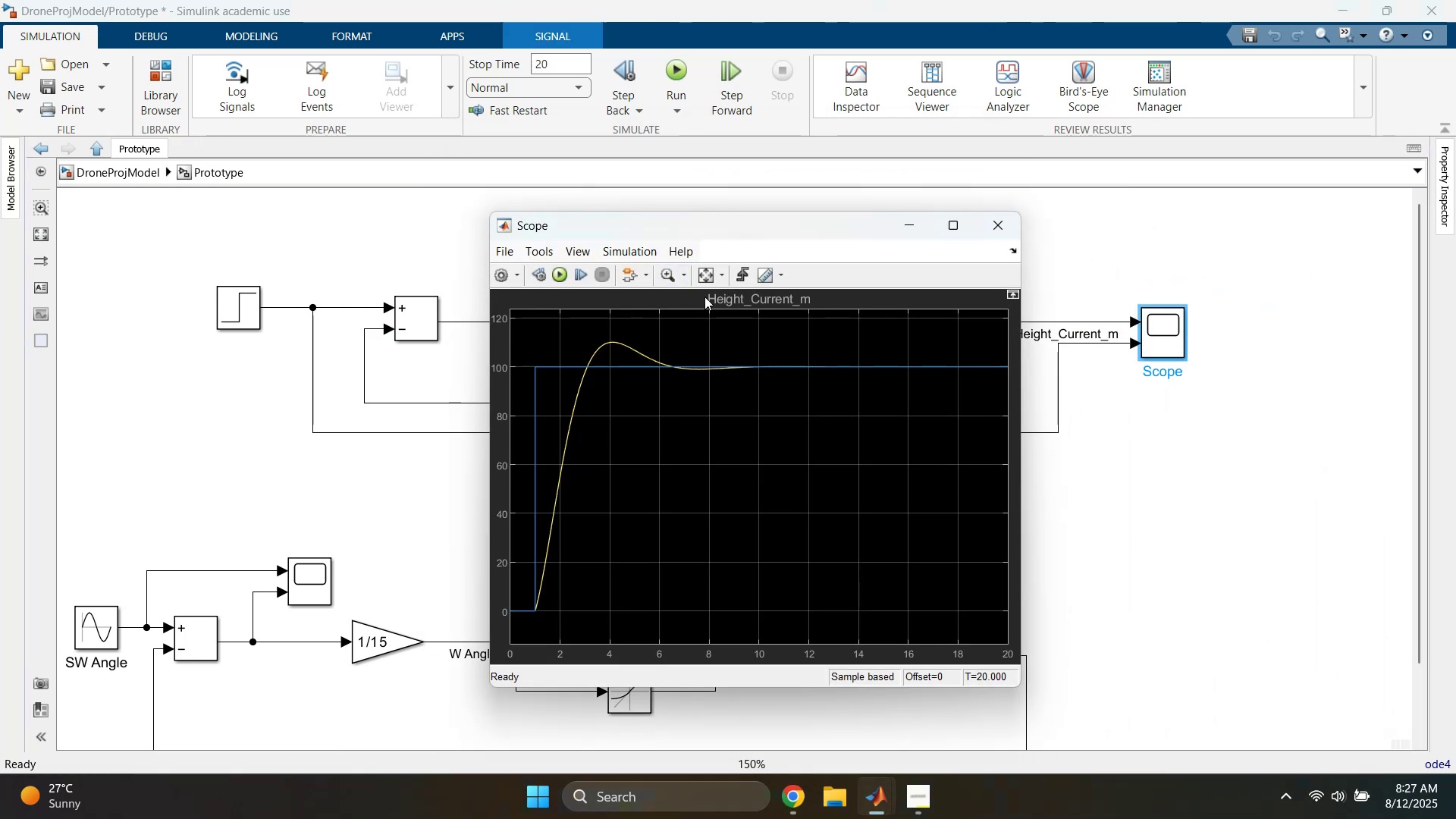 
left_click([708, 280])
 